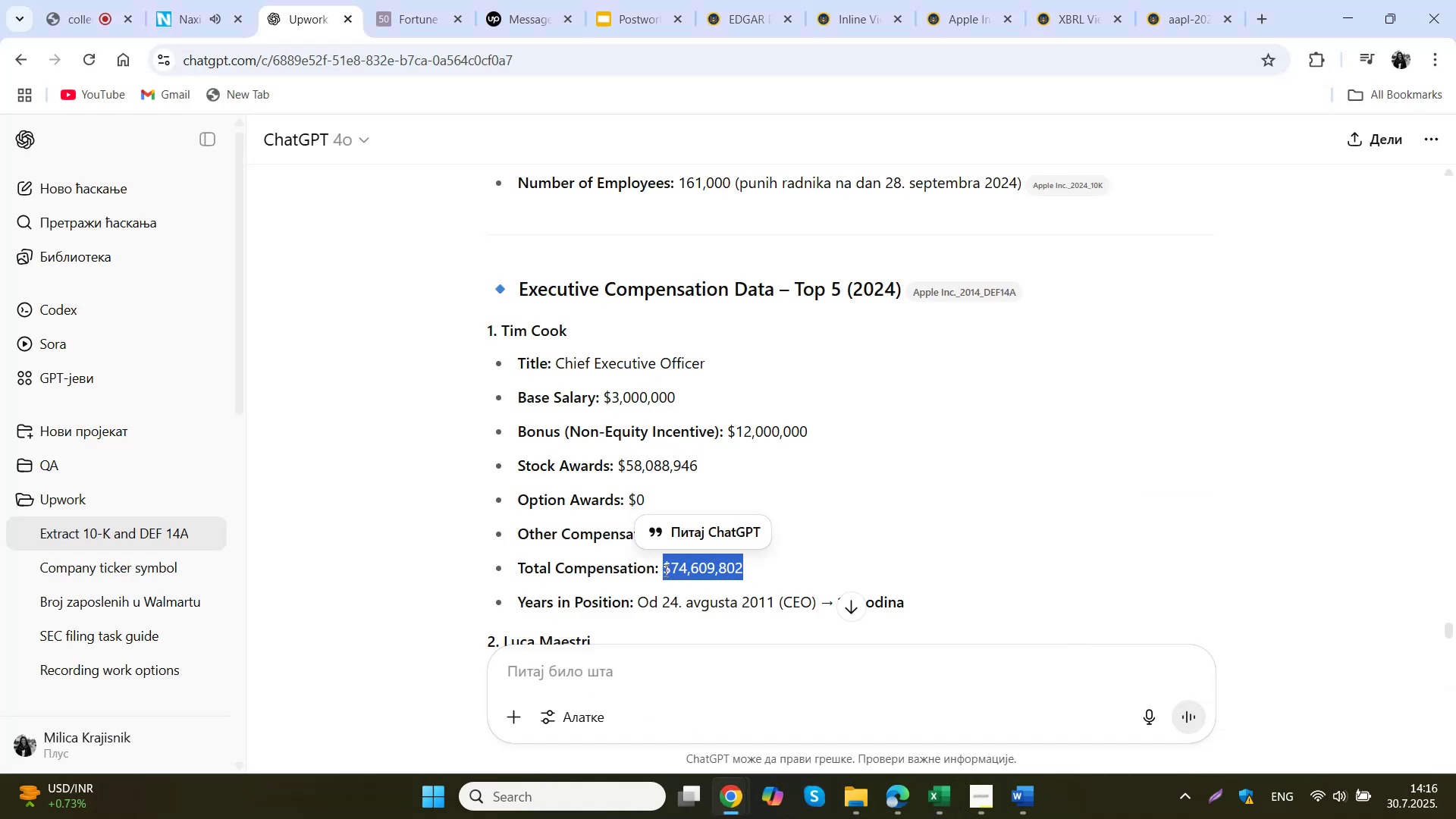 
key(Control+C)
 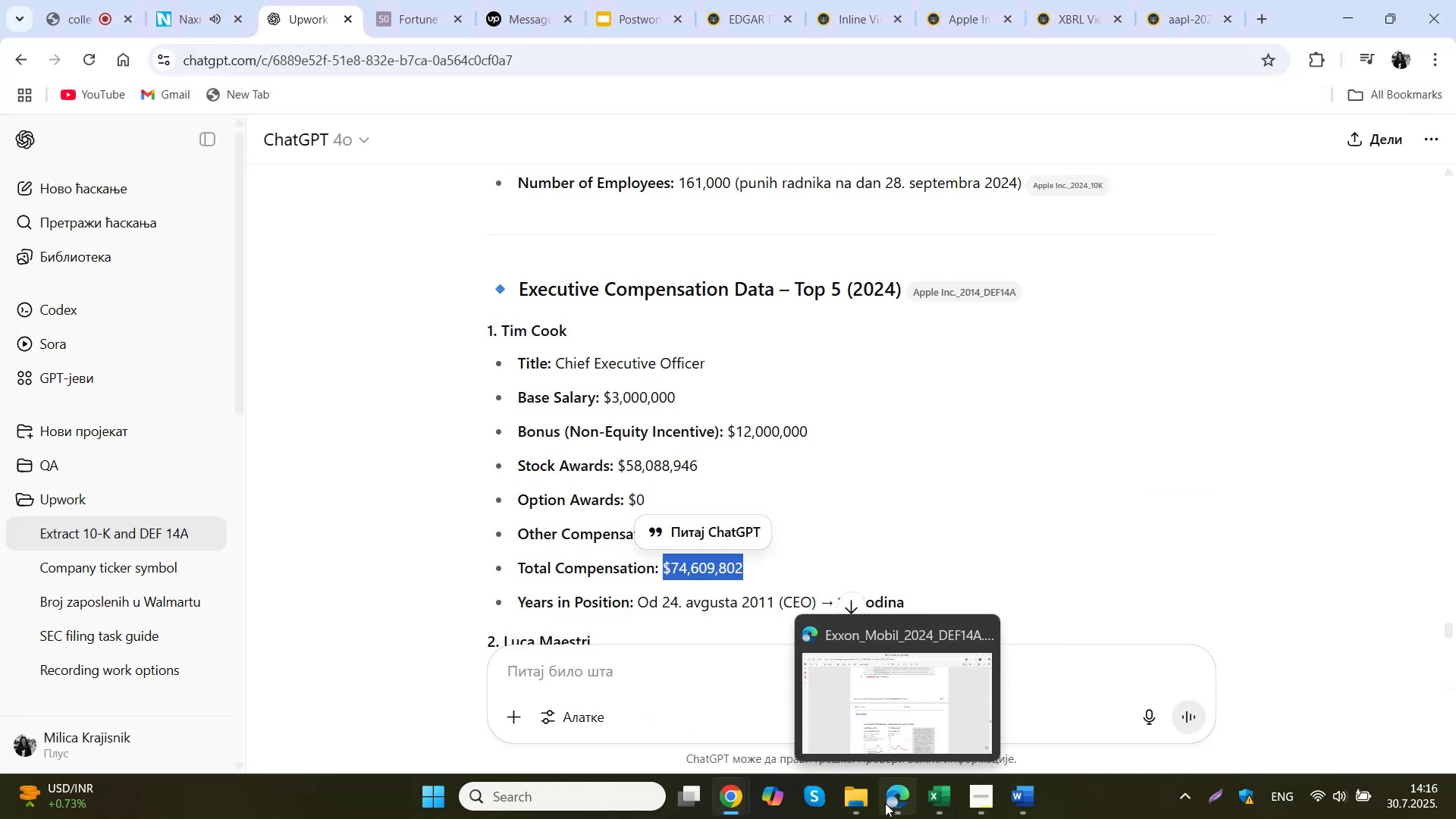 
left_click([946, 797])
 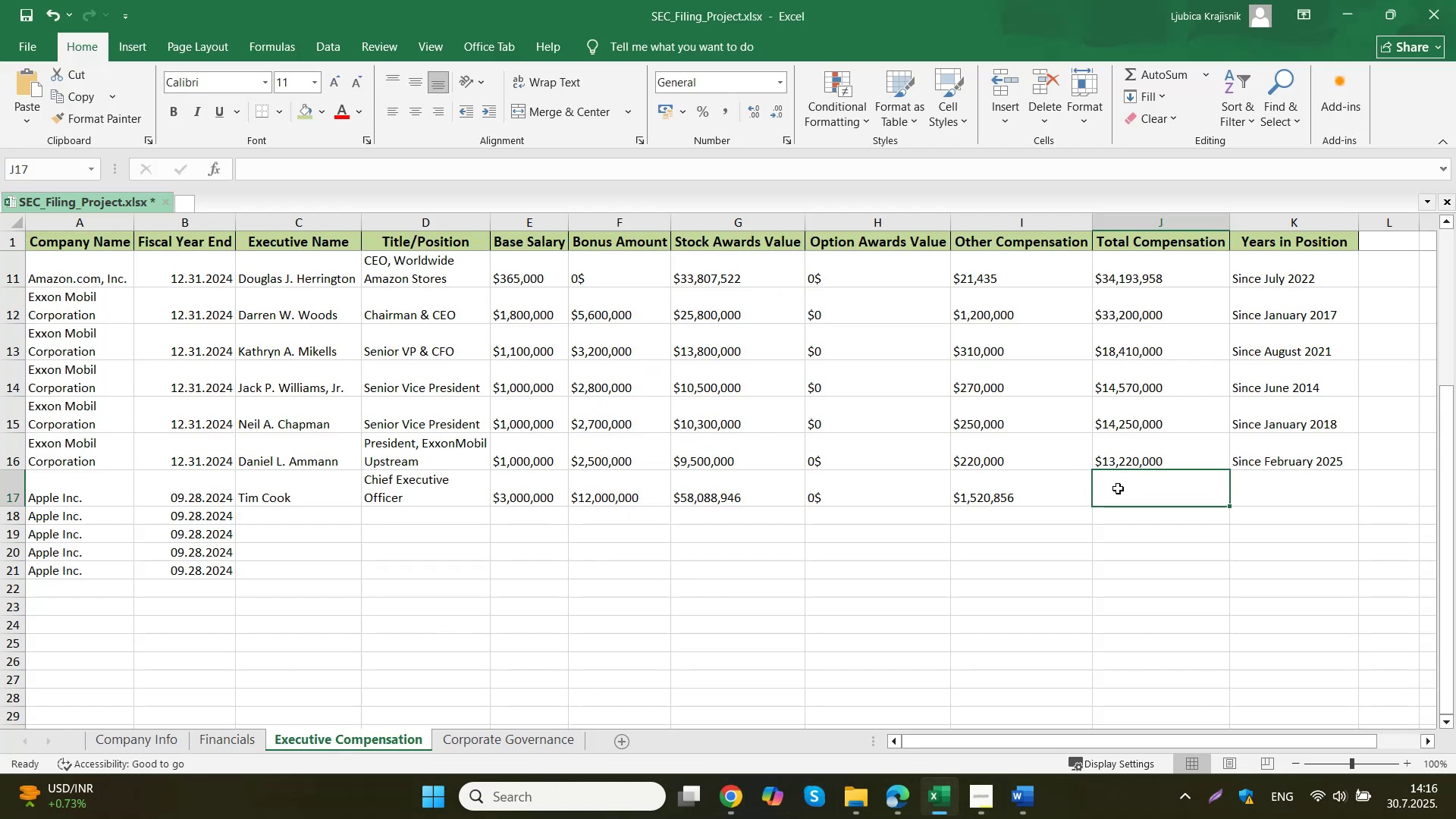 
double_click([1118, 488])
 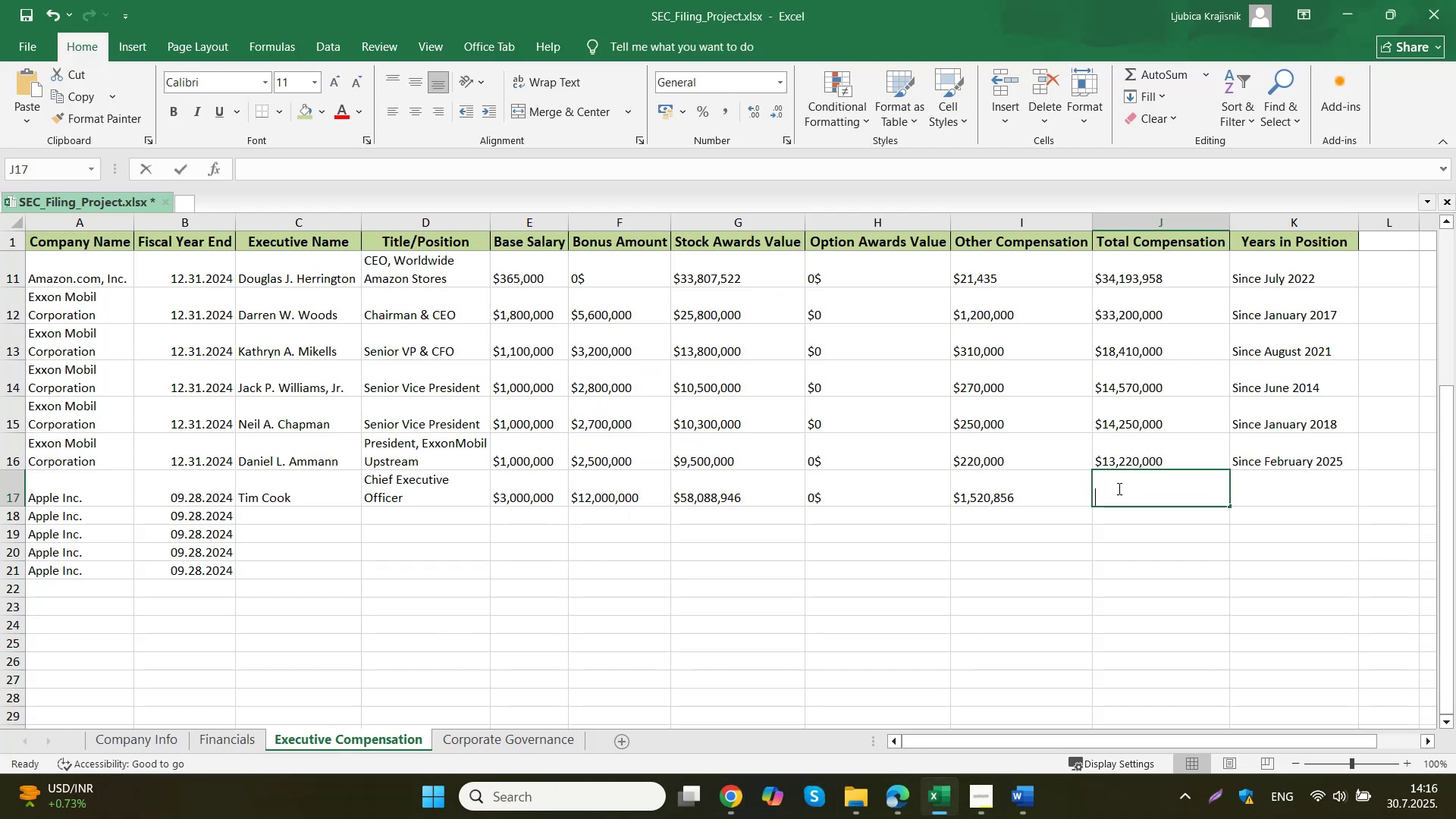 
key(Control+ControlLeft)
 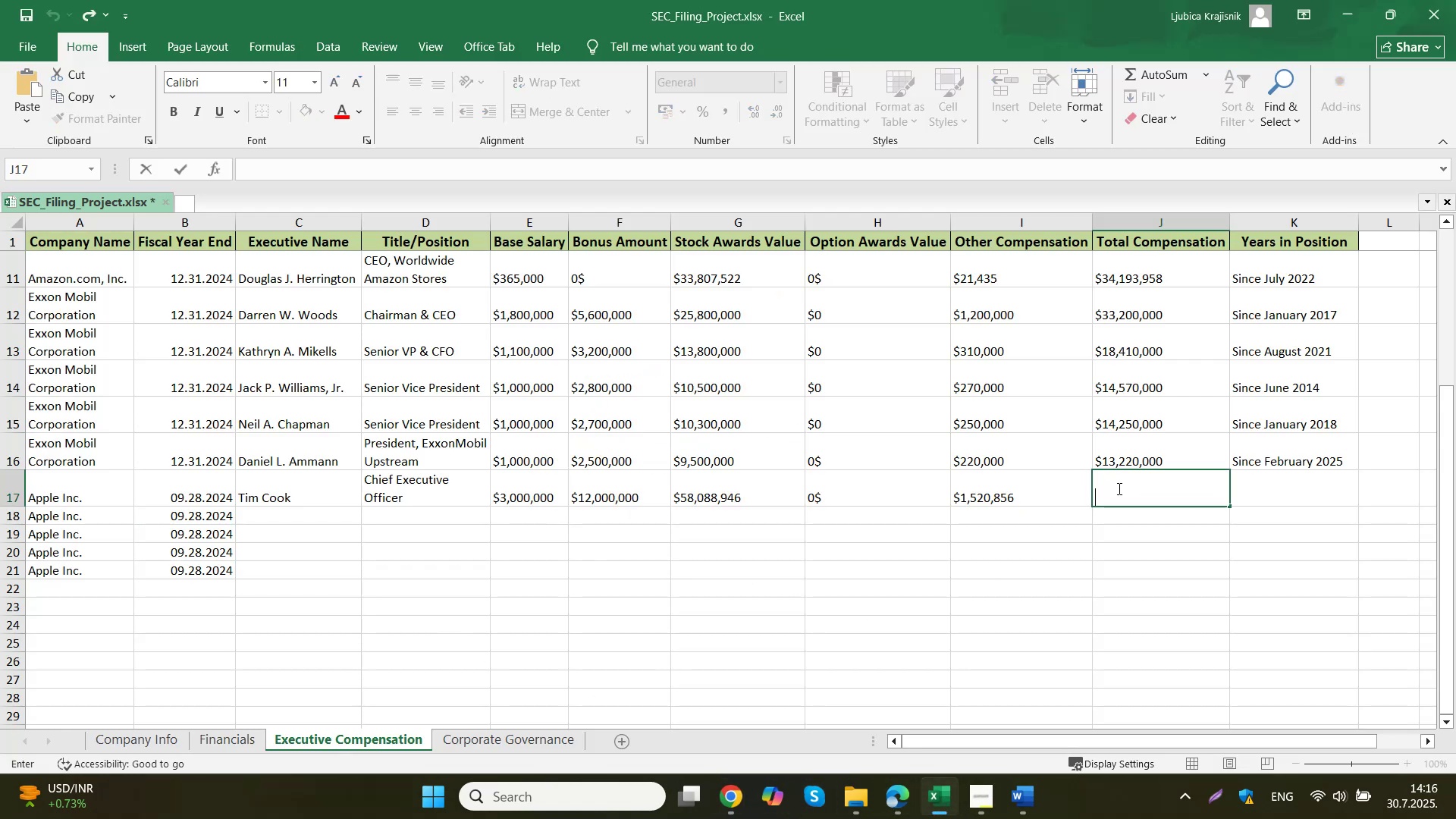 
key(Control+V)
 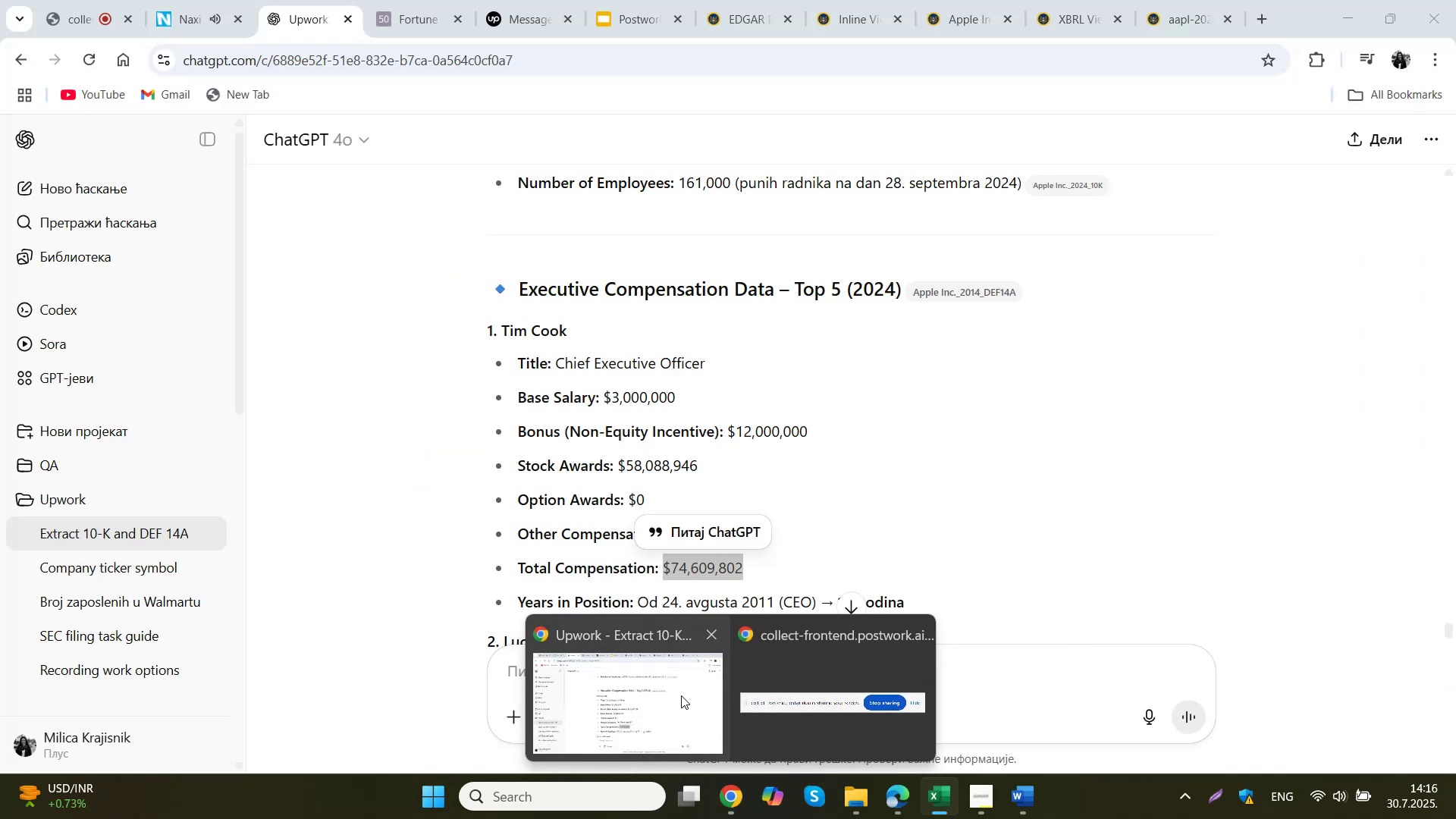 
left_click([1297, 486])
 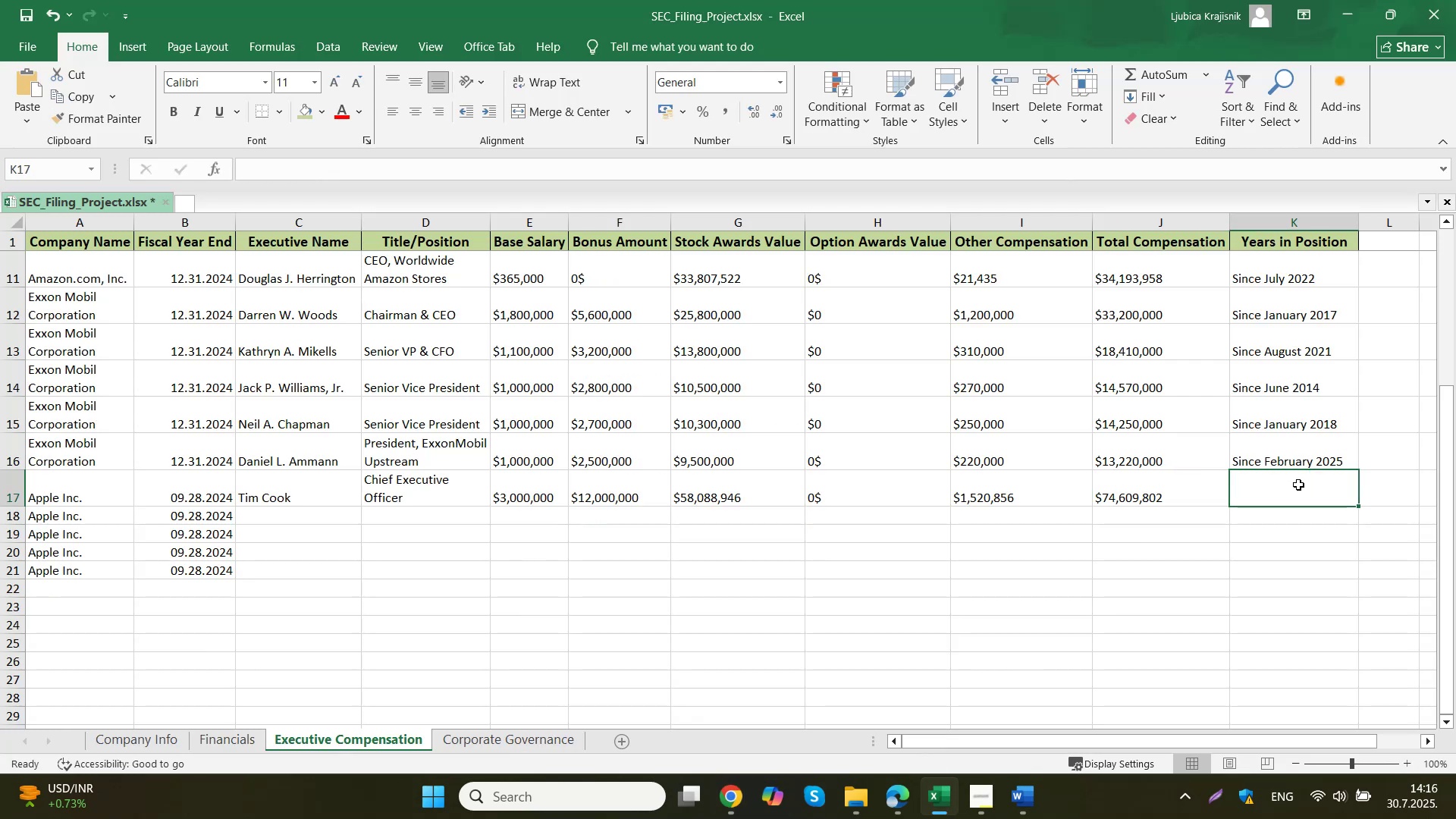 
type(Since A)
 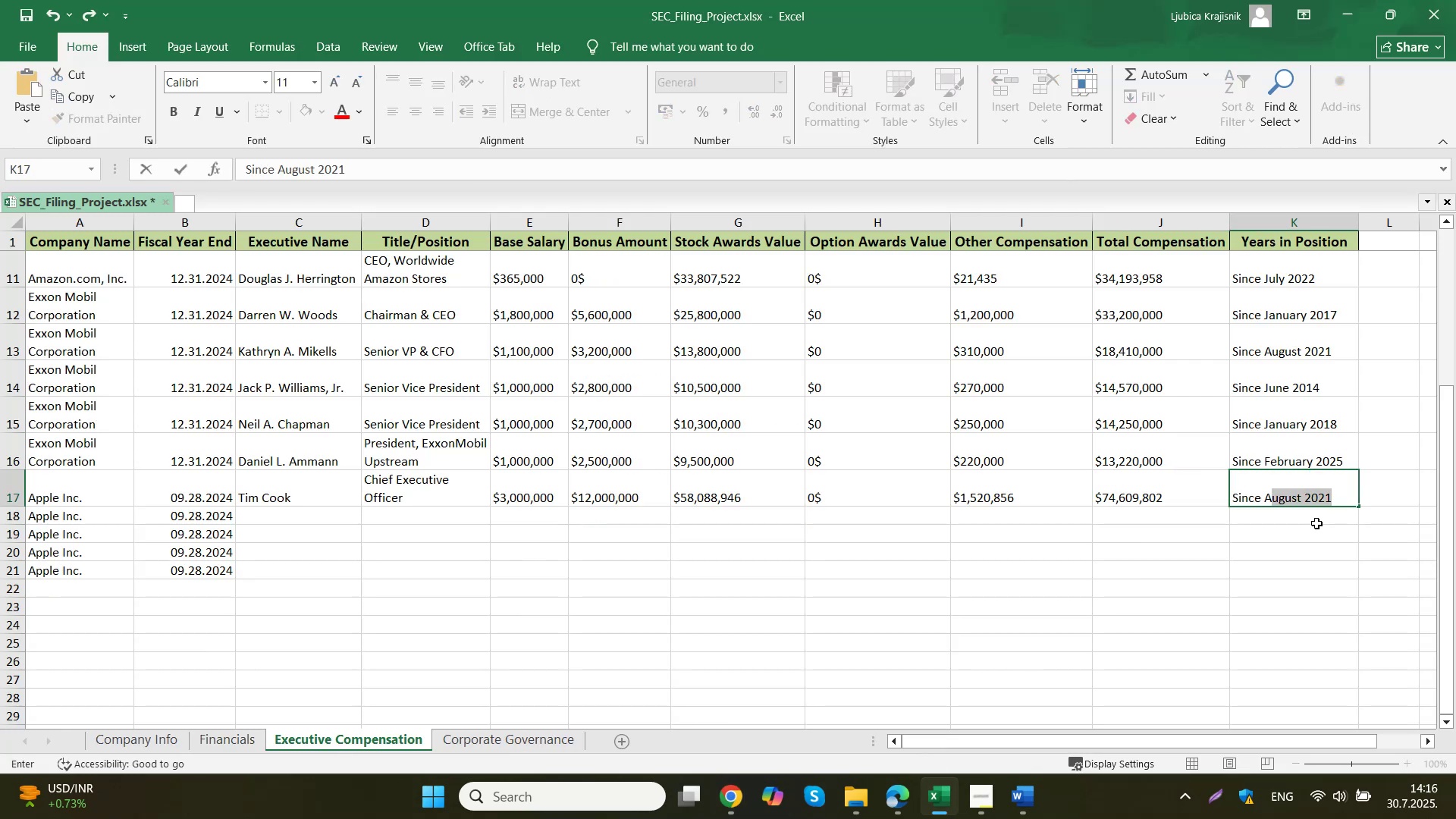 
left_click([1323, 498])
 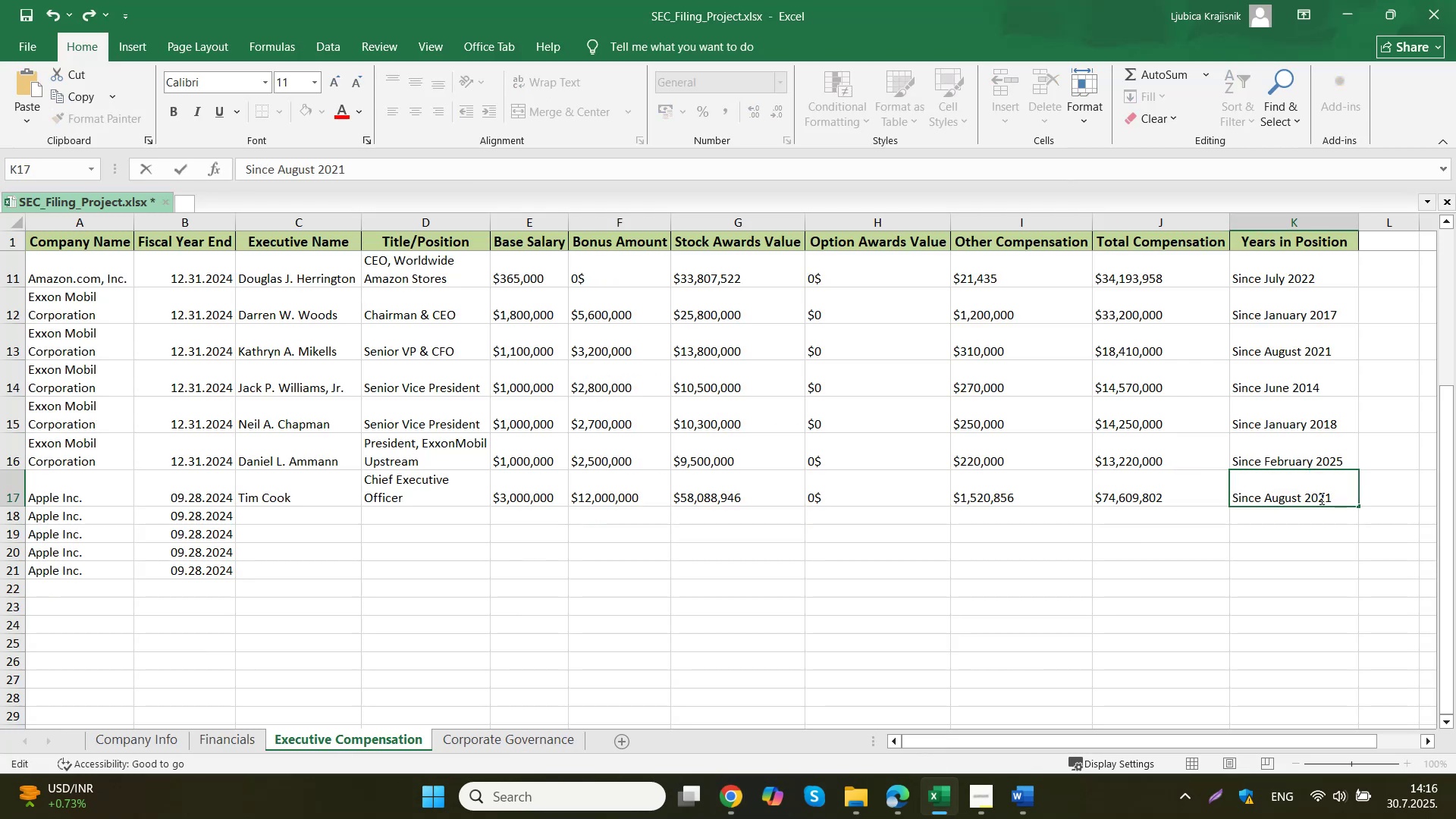 
key(Backspace)
 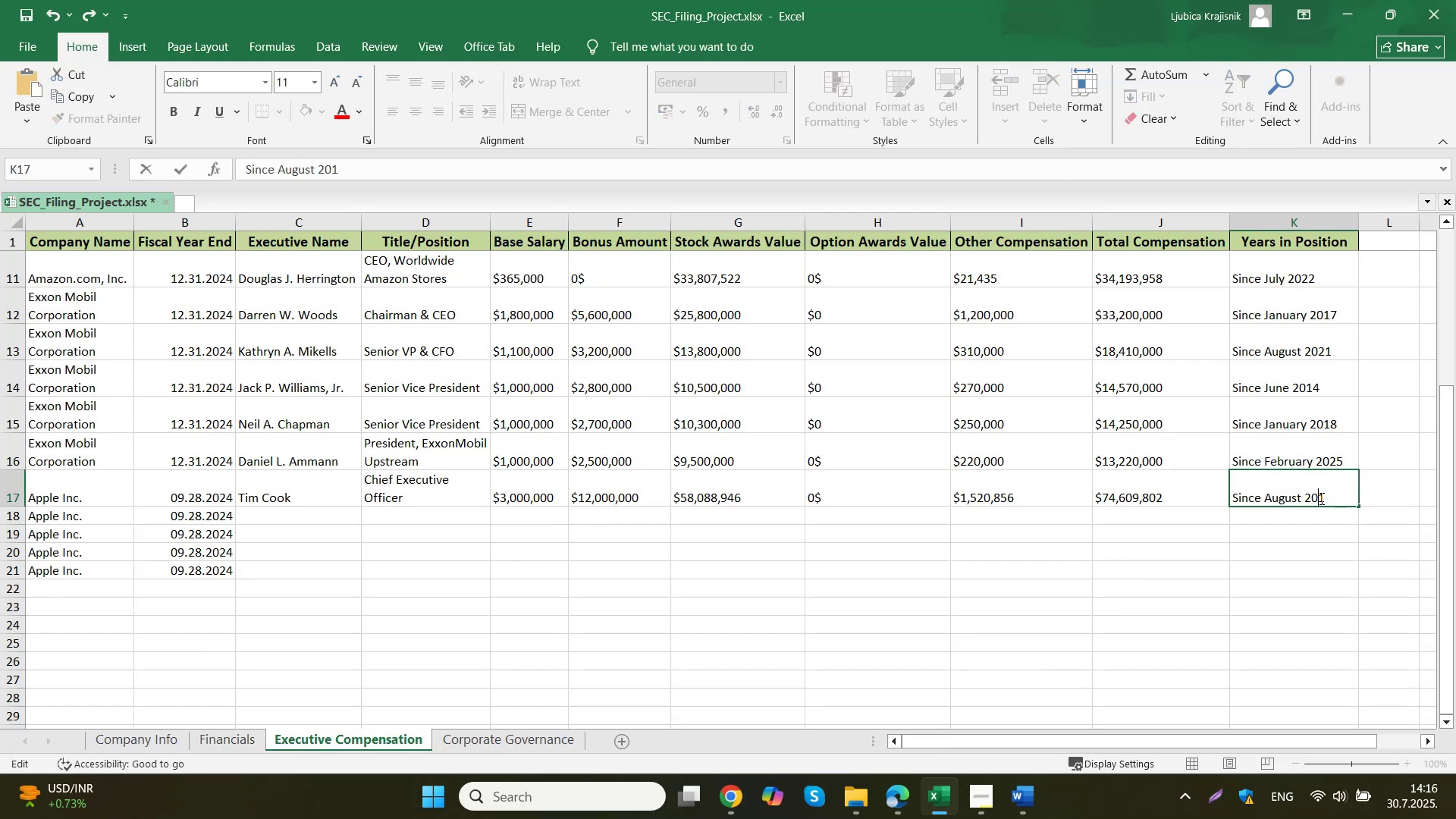 
key(1)
 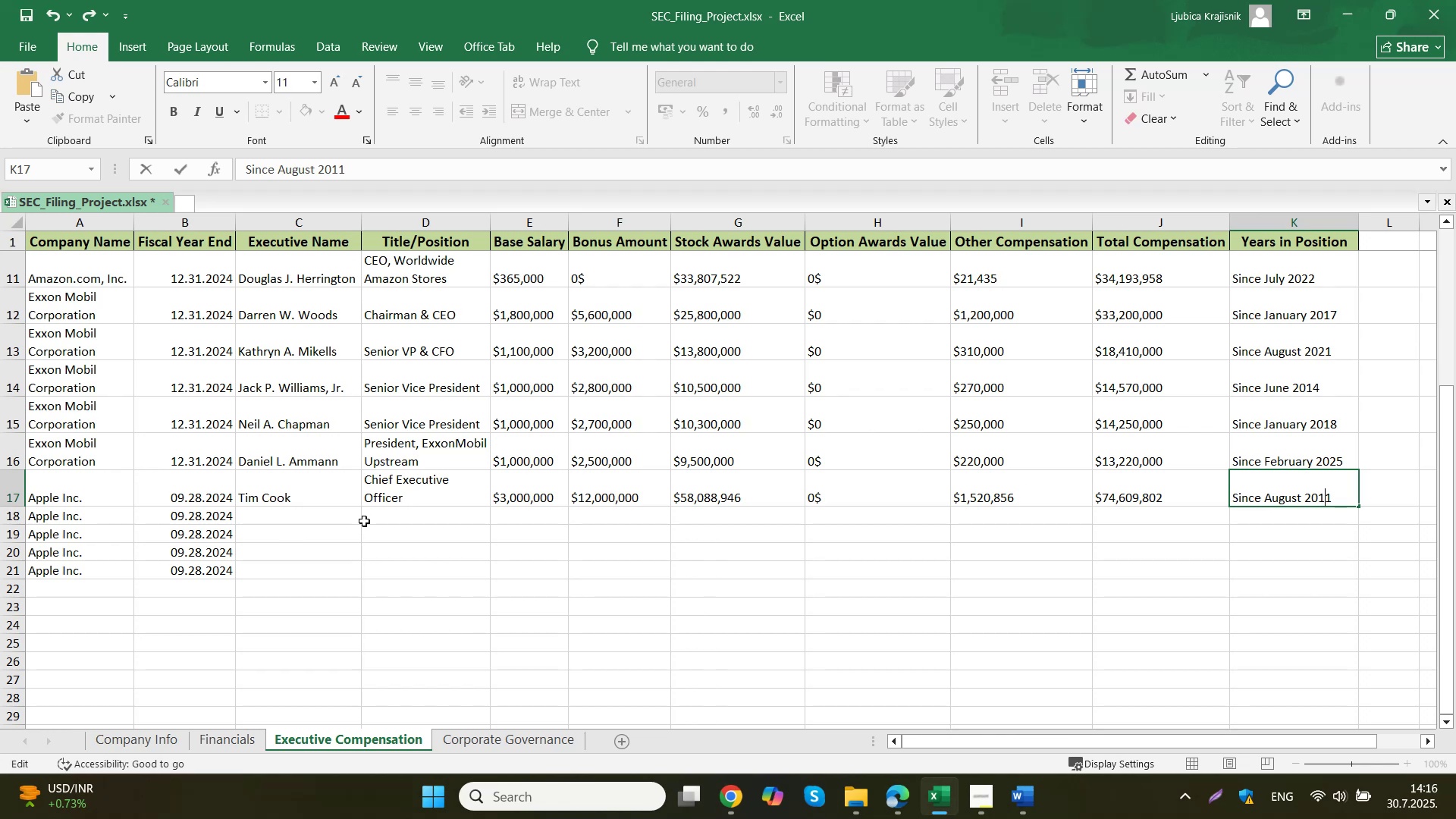 
left_click([327, 510])
 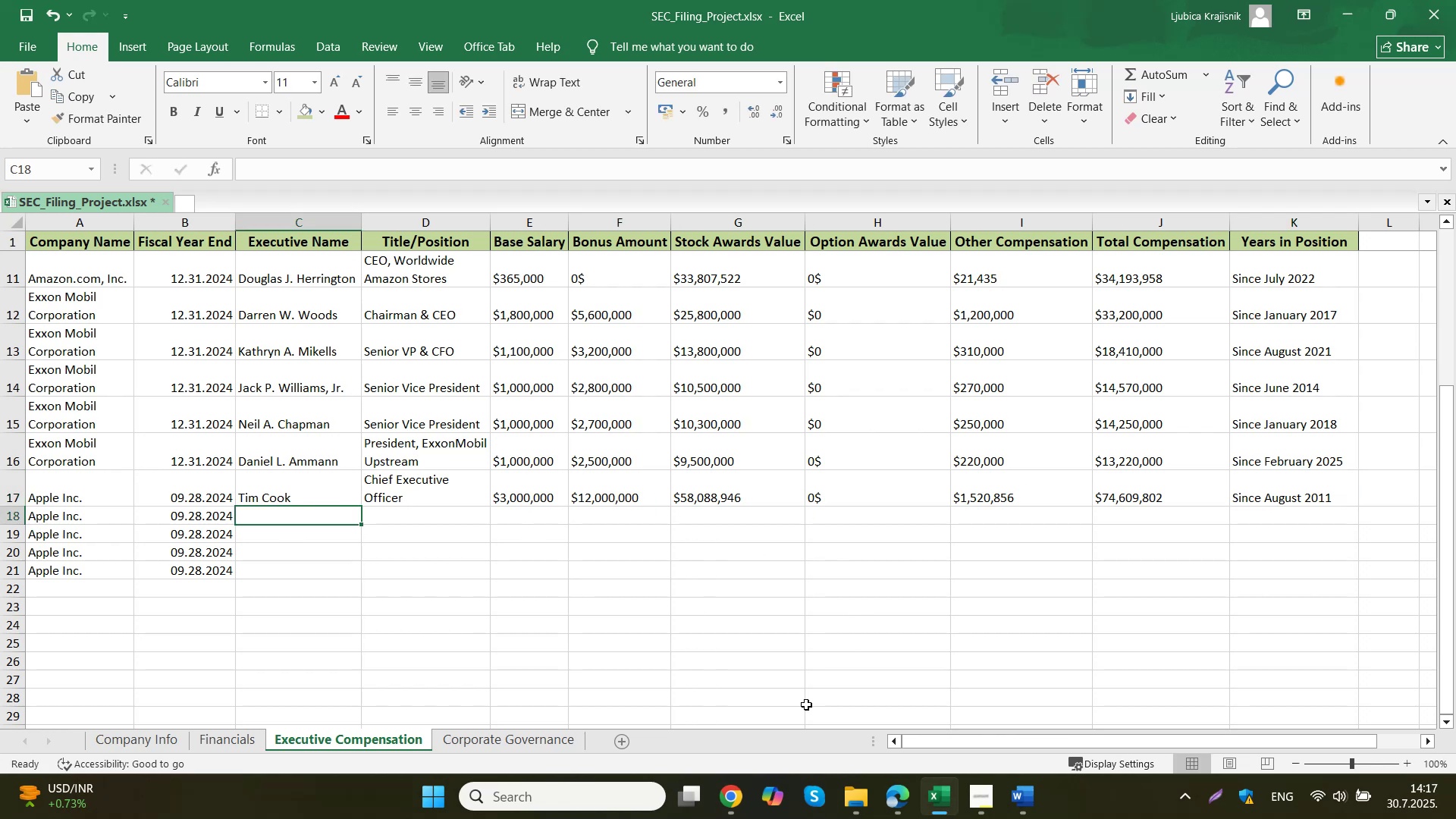 
left_click([667, 734])
 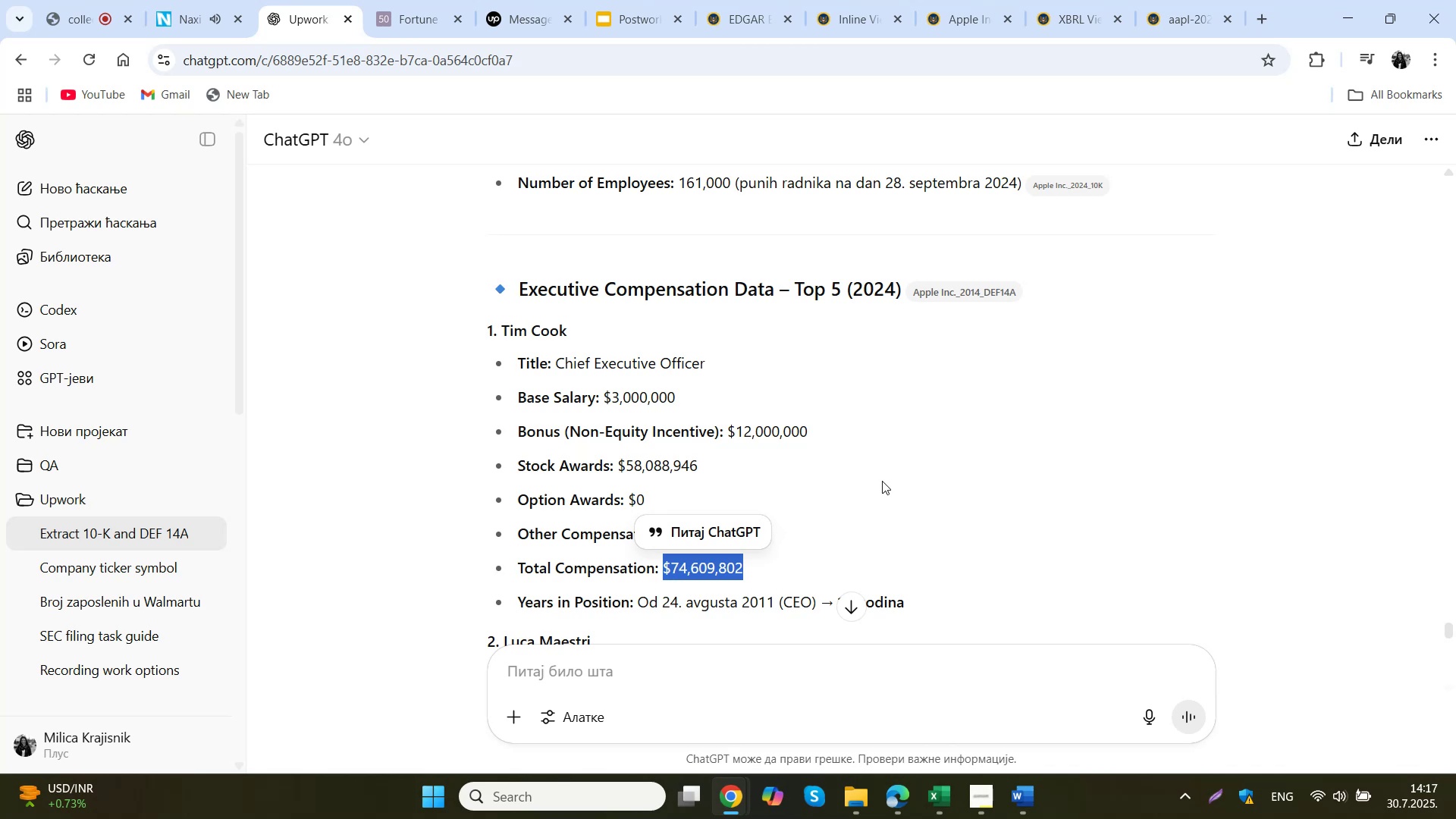 
wait(5.17)
 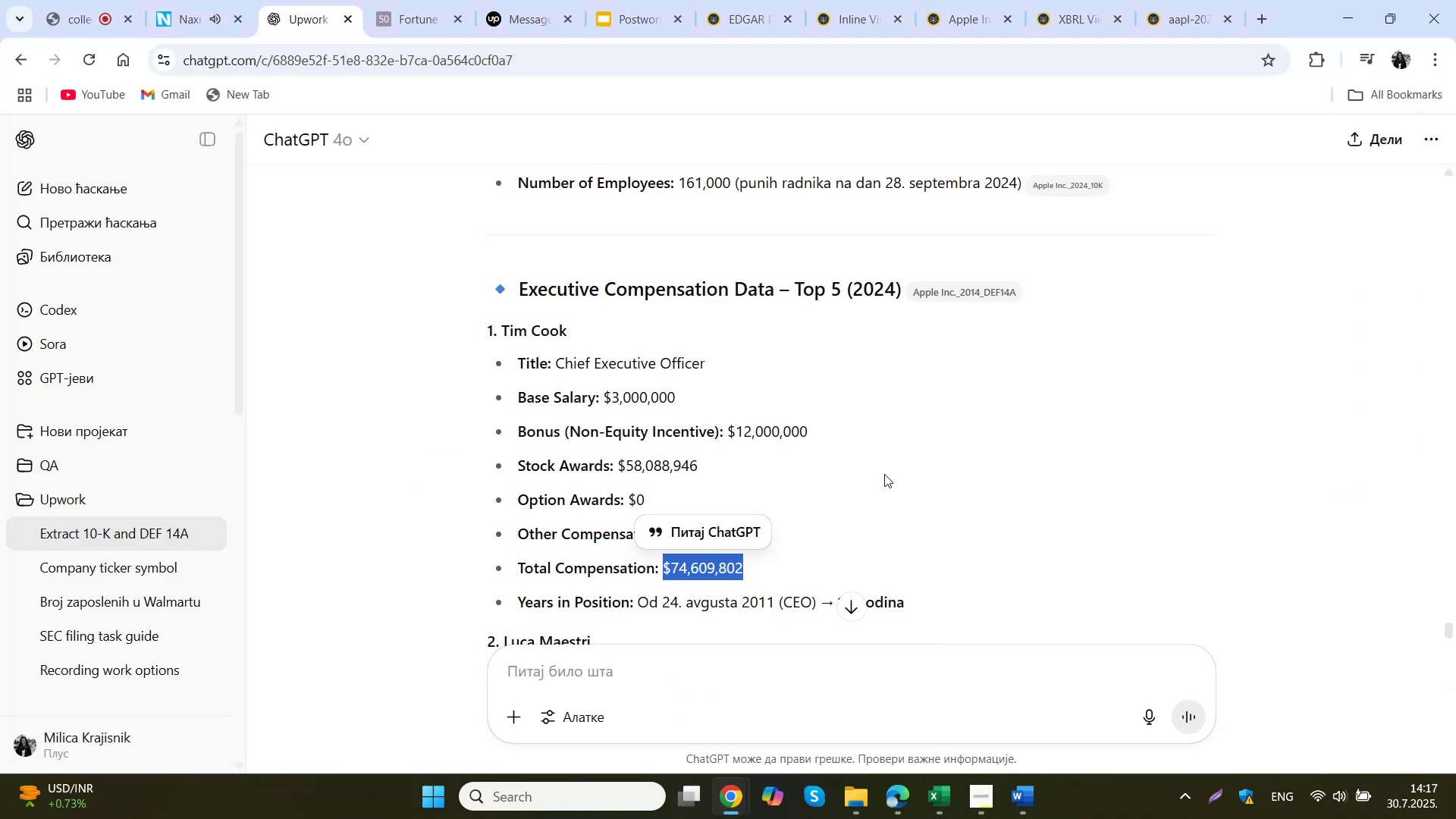 
scroll: coordinate [874, 504], scroll_direction: down, amount: 3.0
 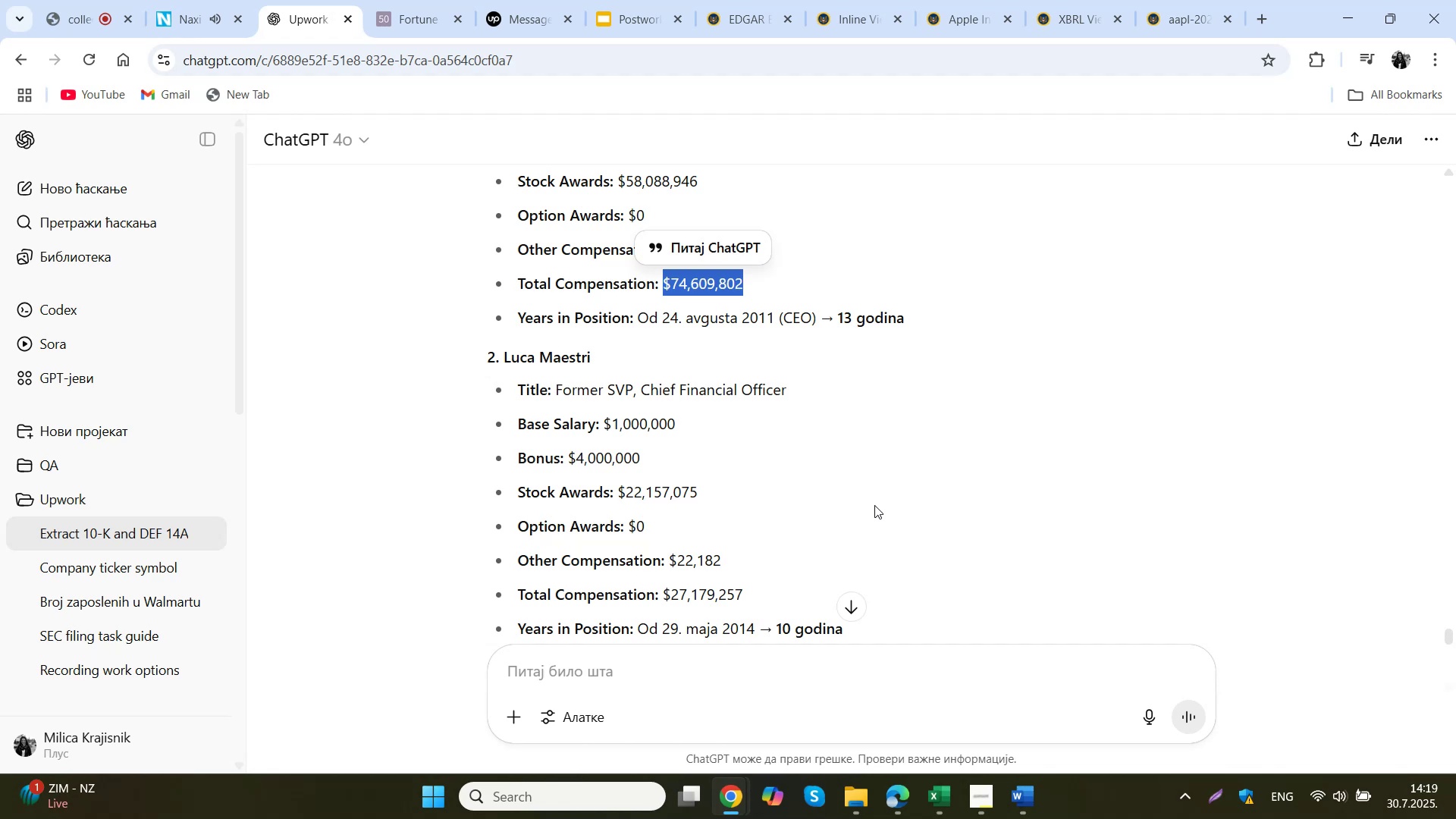 
wait(151.16)
 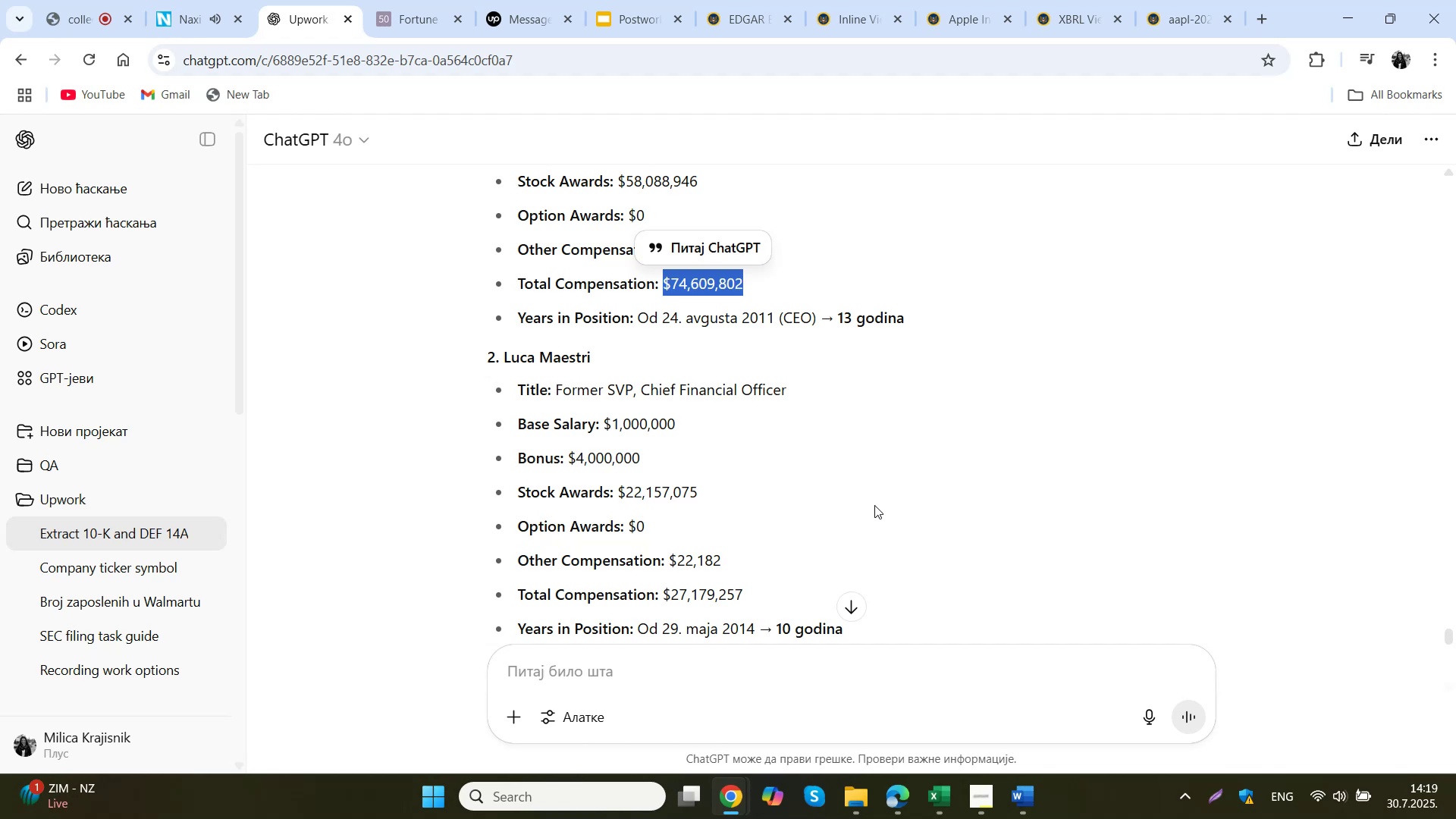 
left_click_drag(start_coordinate=[607, 360], to_coordinate=[503, 362])
 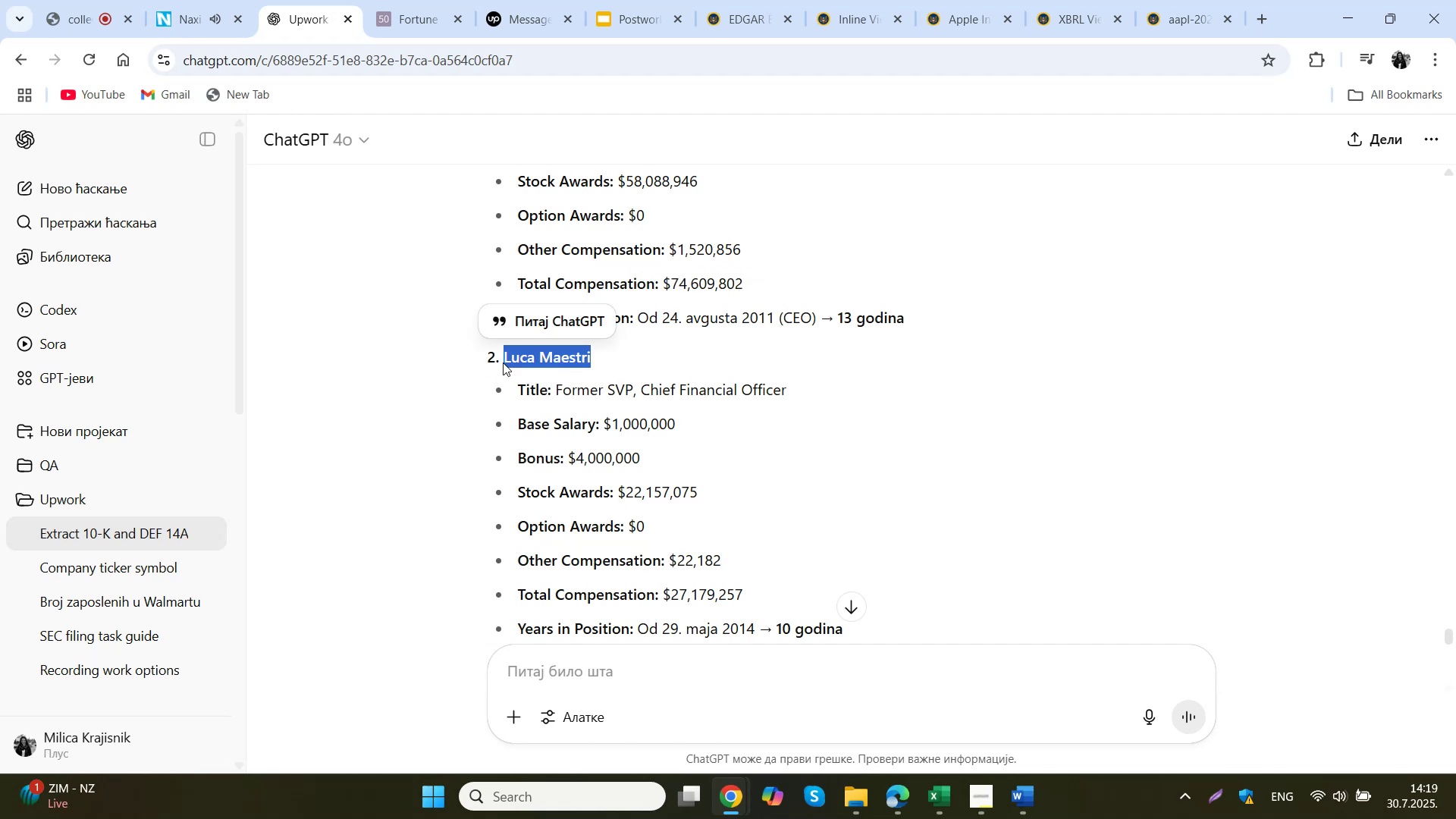 
key(Control+V)
 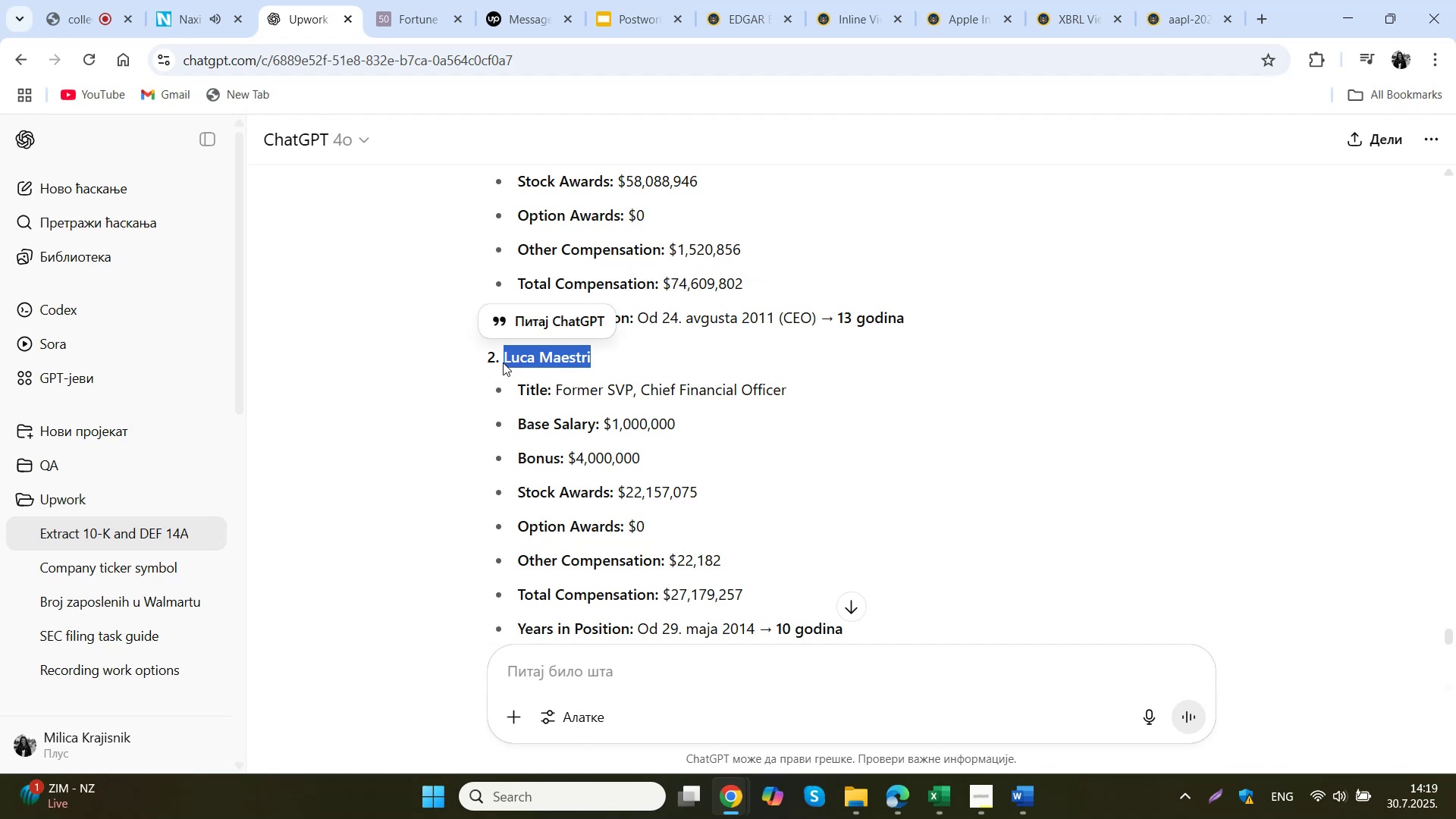 
key(Control+ControlLeft)
 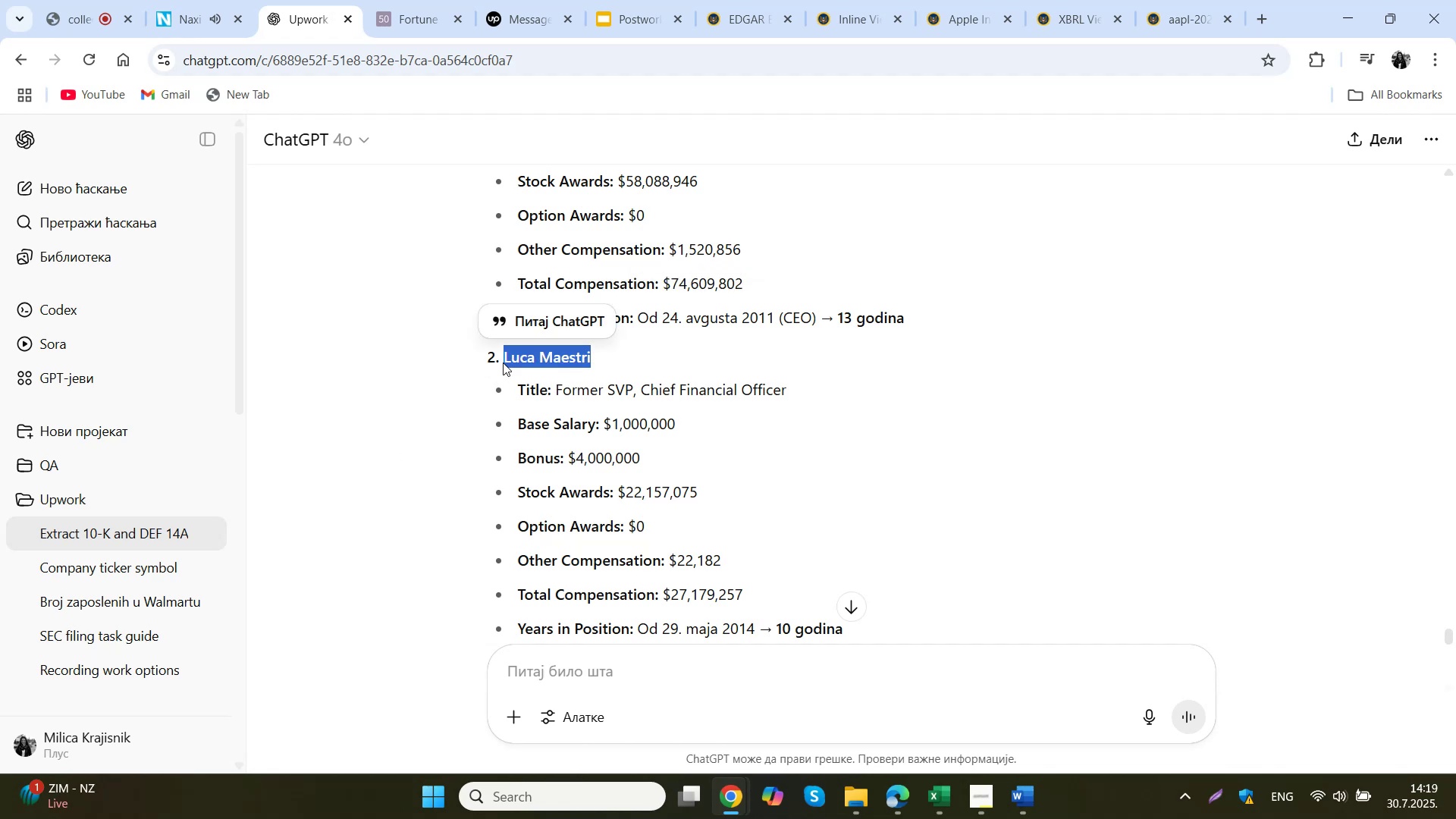 
key(Control+C)
 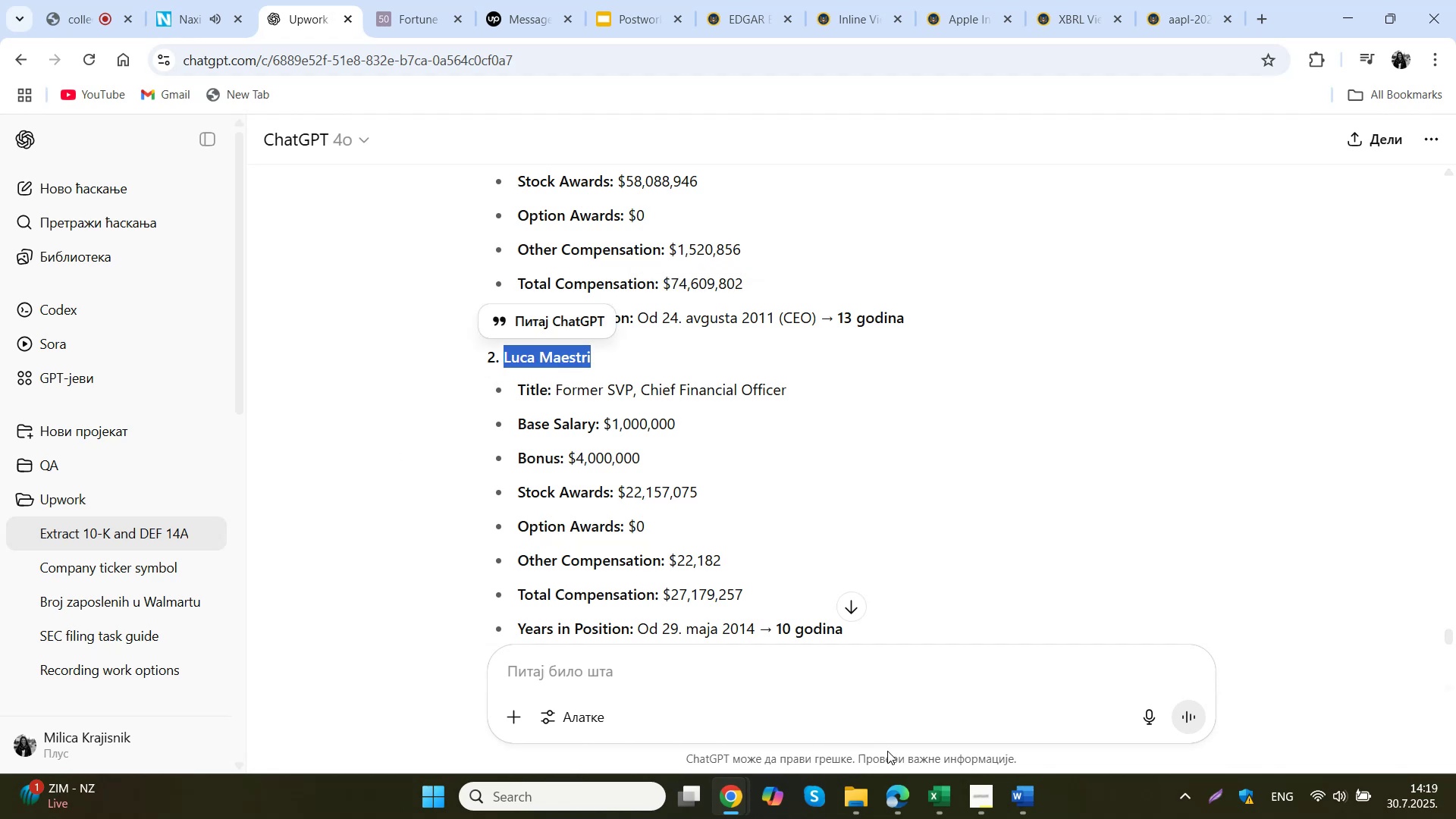 
left_click([930, 795])
 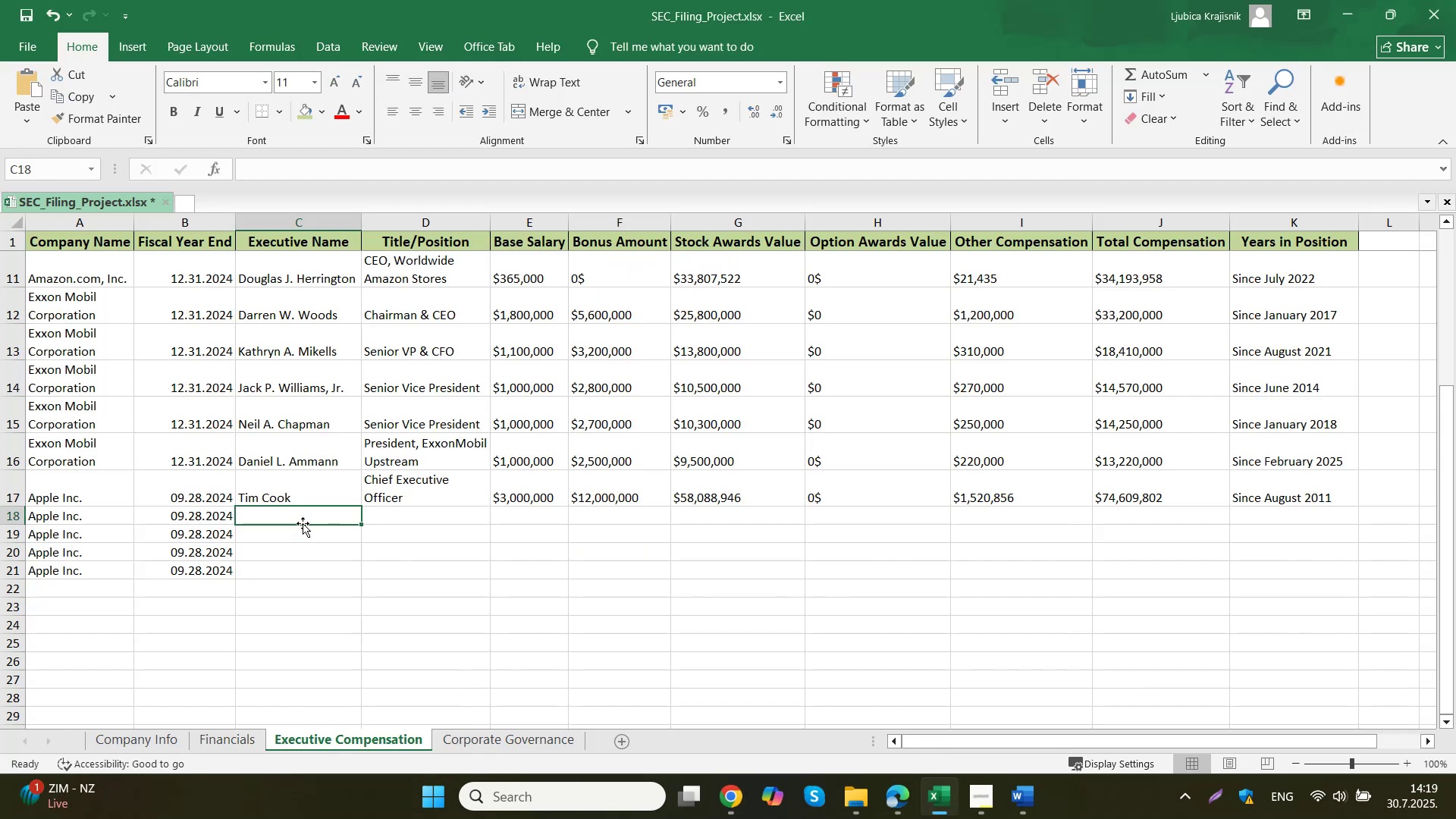 
left_click([284, 515])
 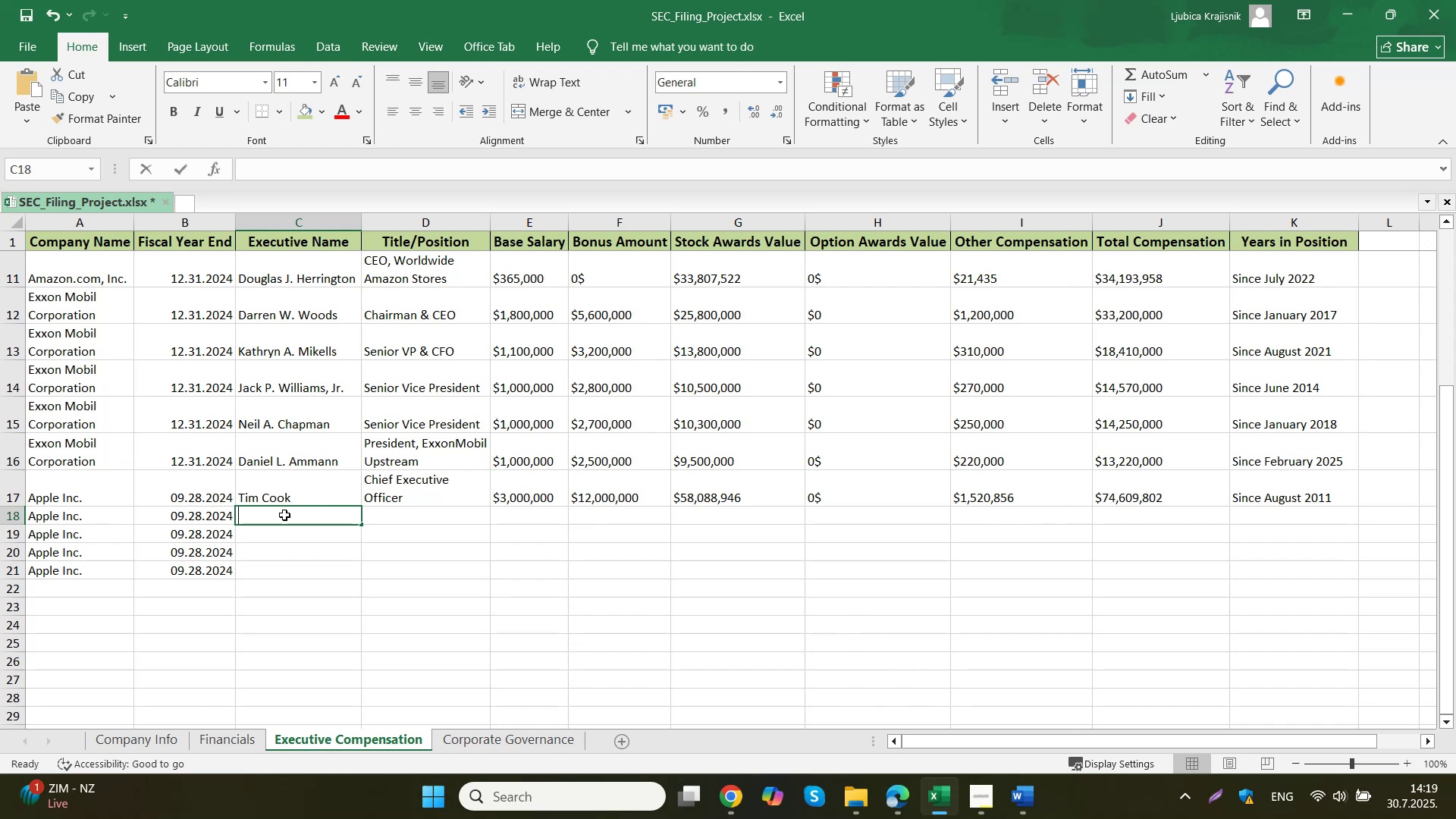 
key(Control+ControlLeft)
 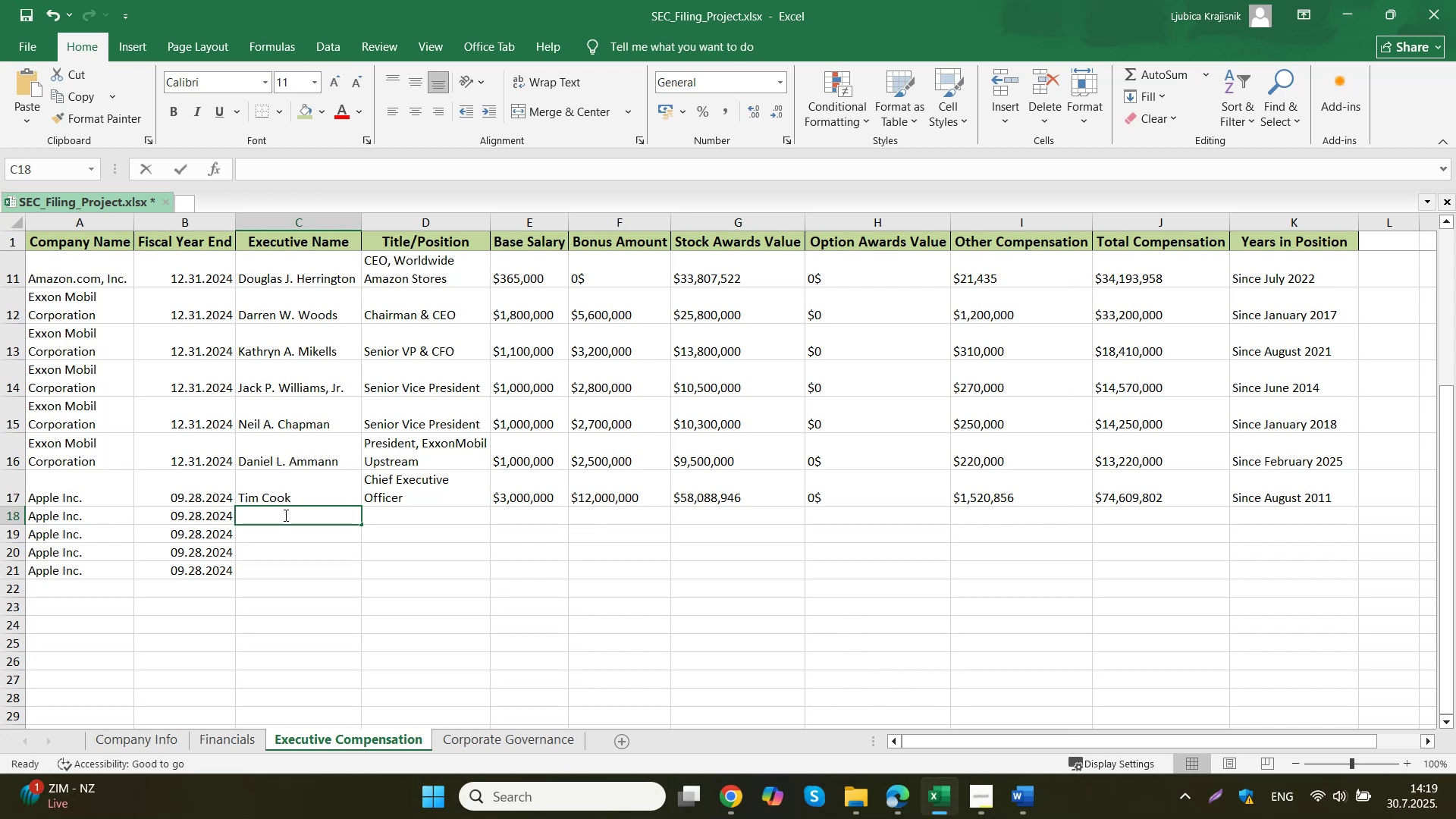 
double_click([284, 515])
 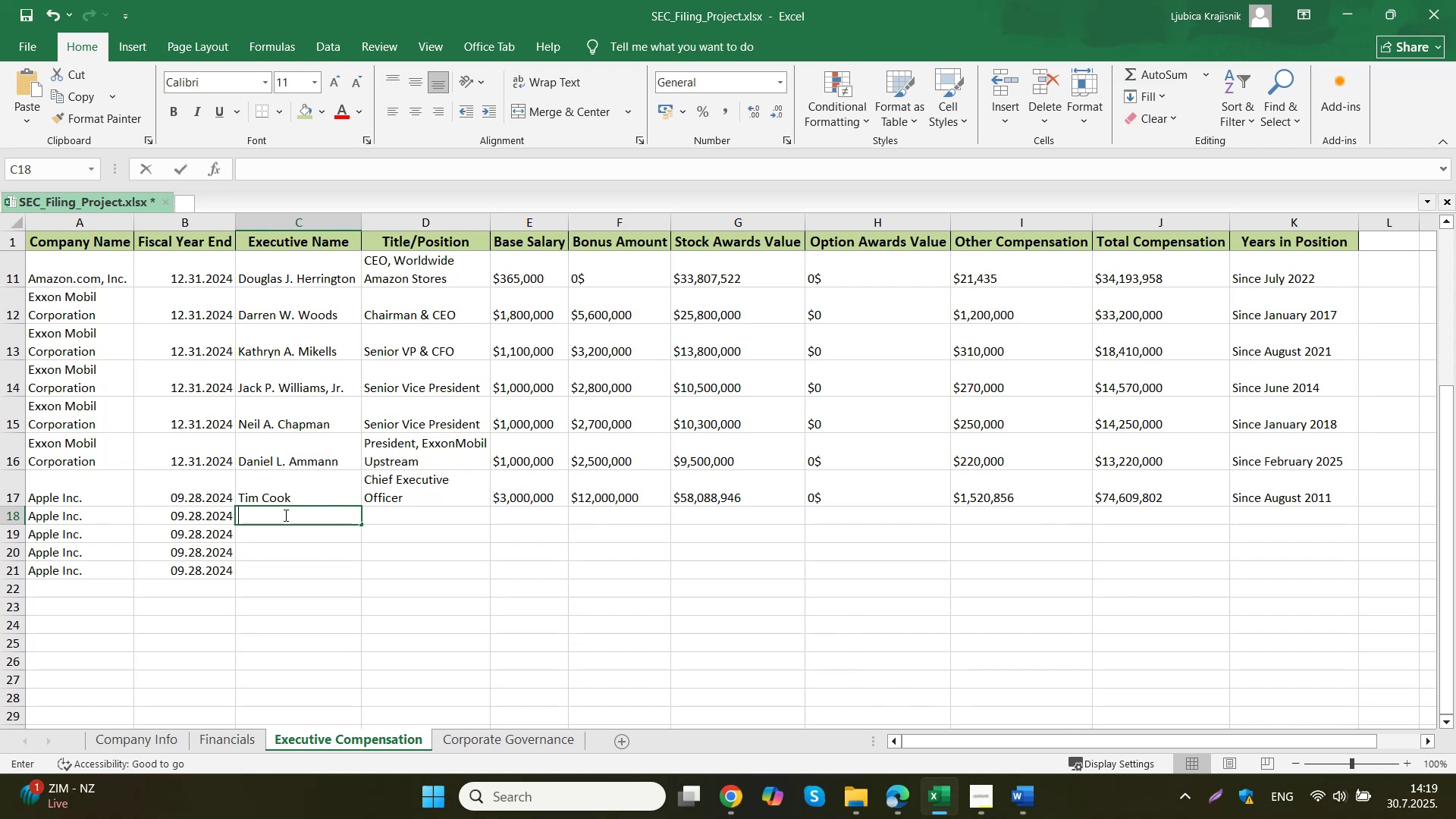 
key(Control+V)
 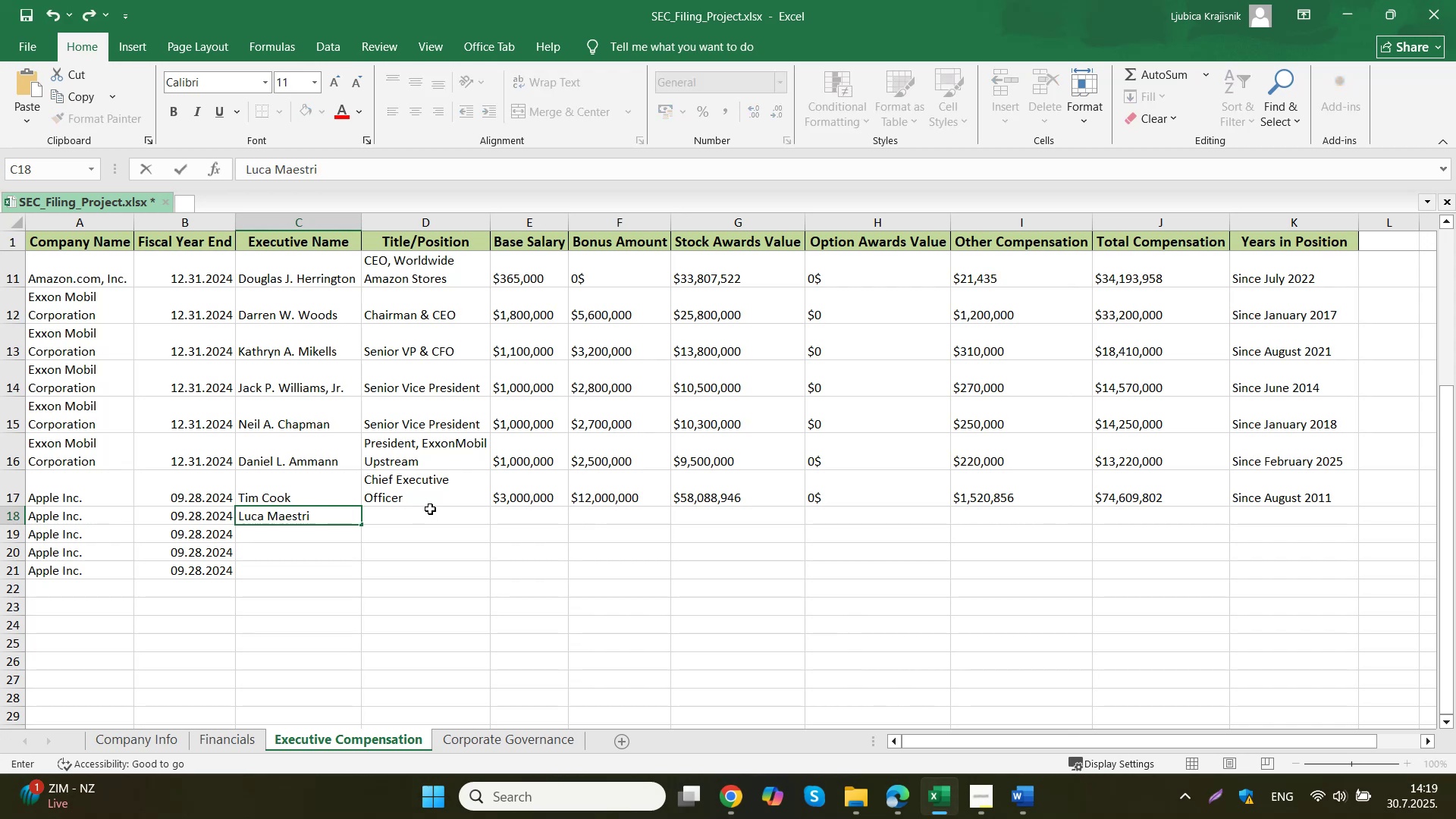 
left_click([430, 515])
 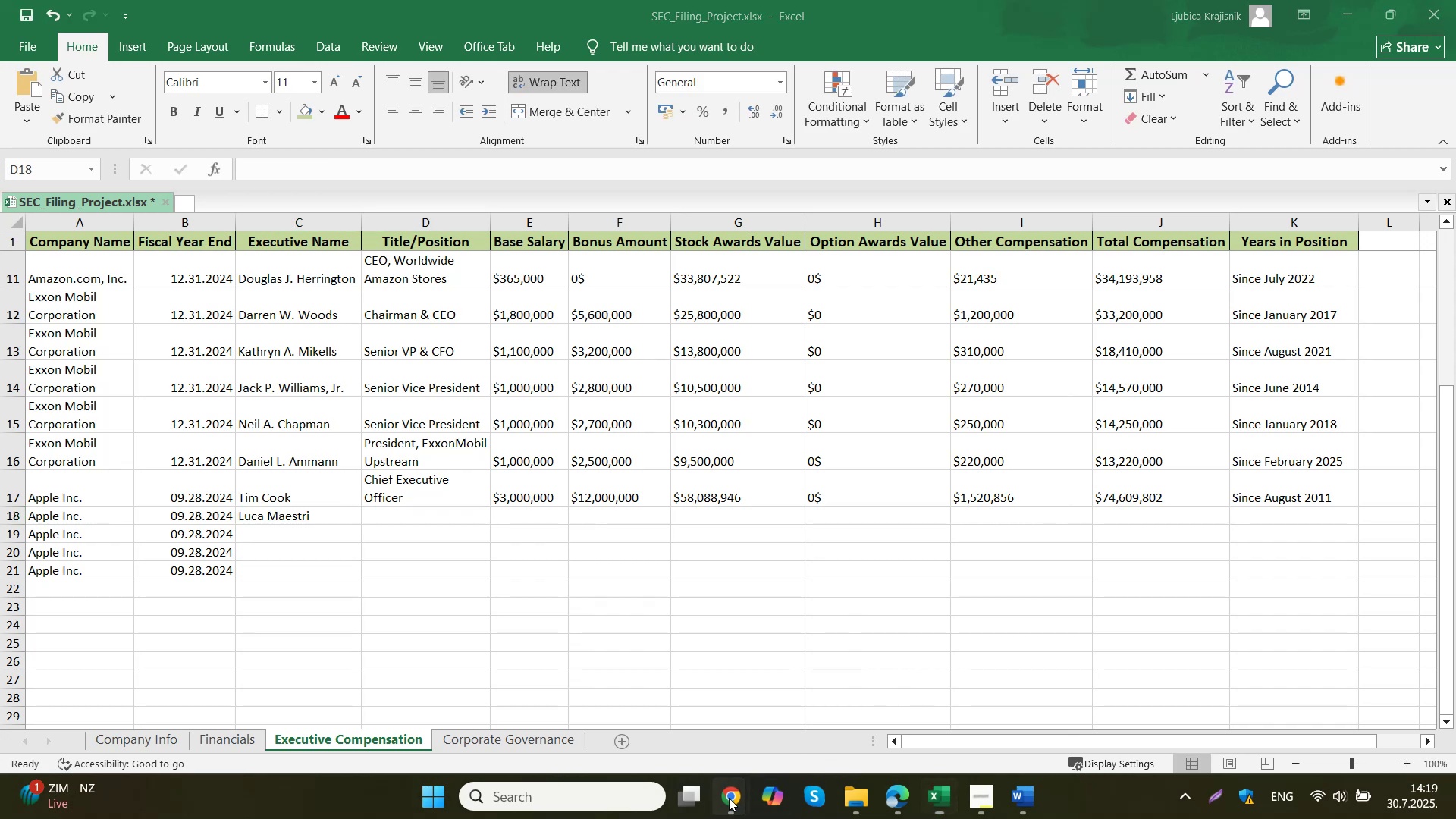 
double_click([667, 705])
 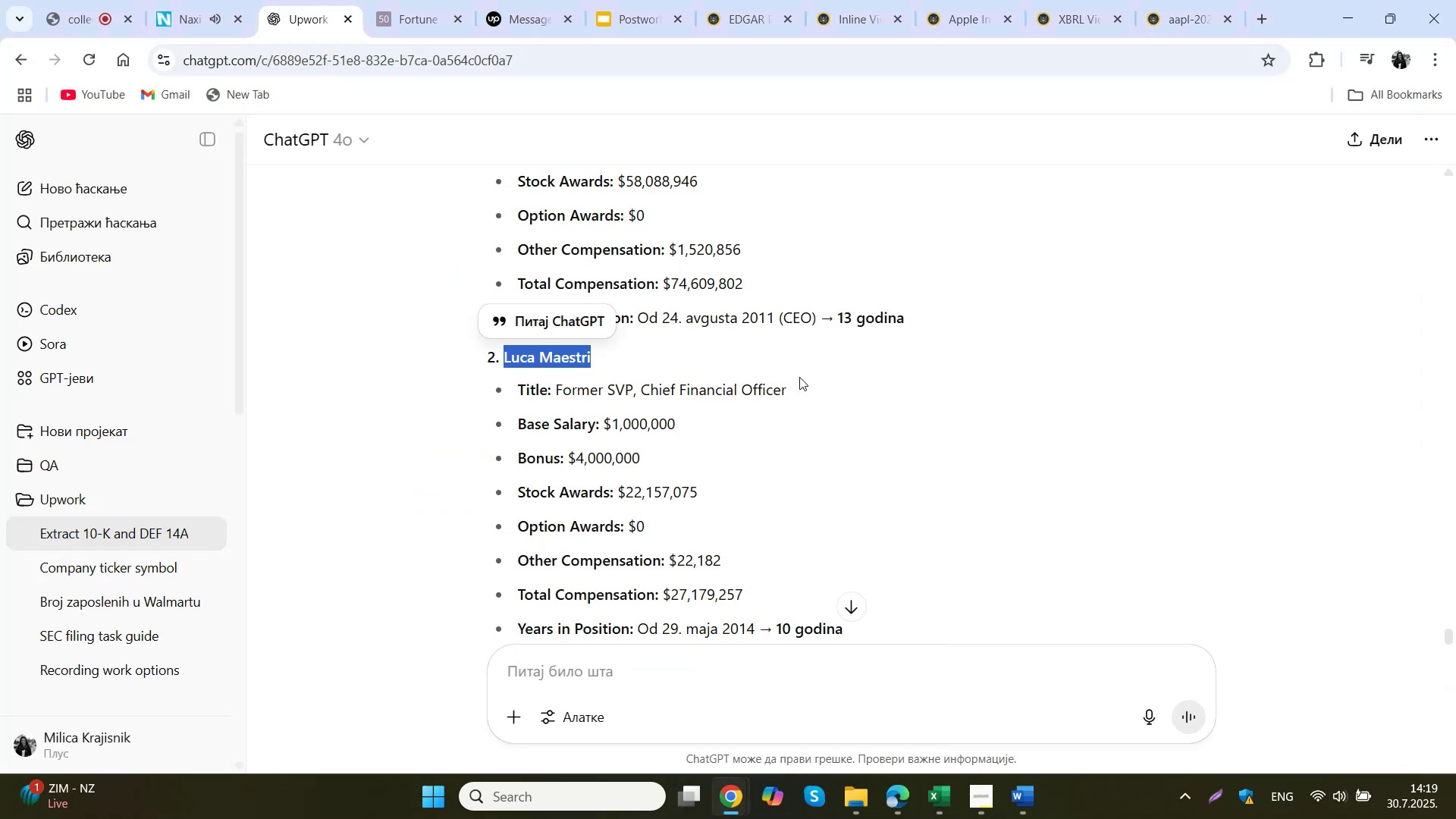 
left_click_drag(start_coordinate=[799, 386], to_coordinate=[556, 390])
 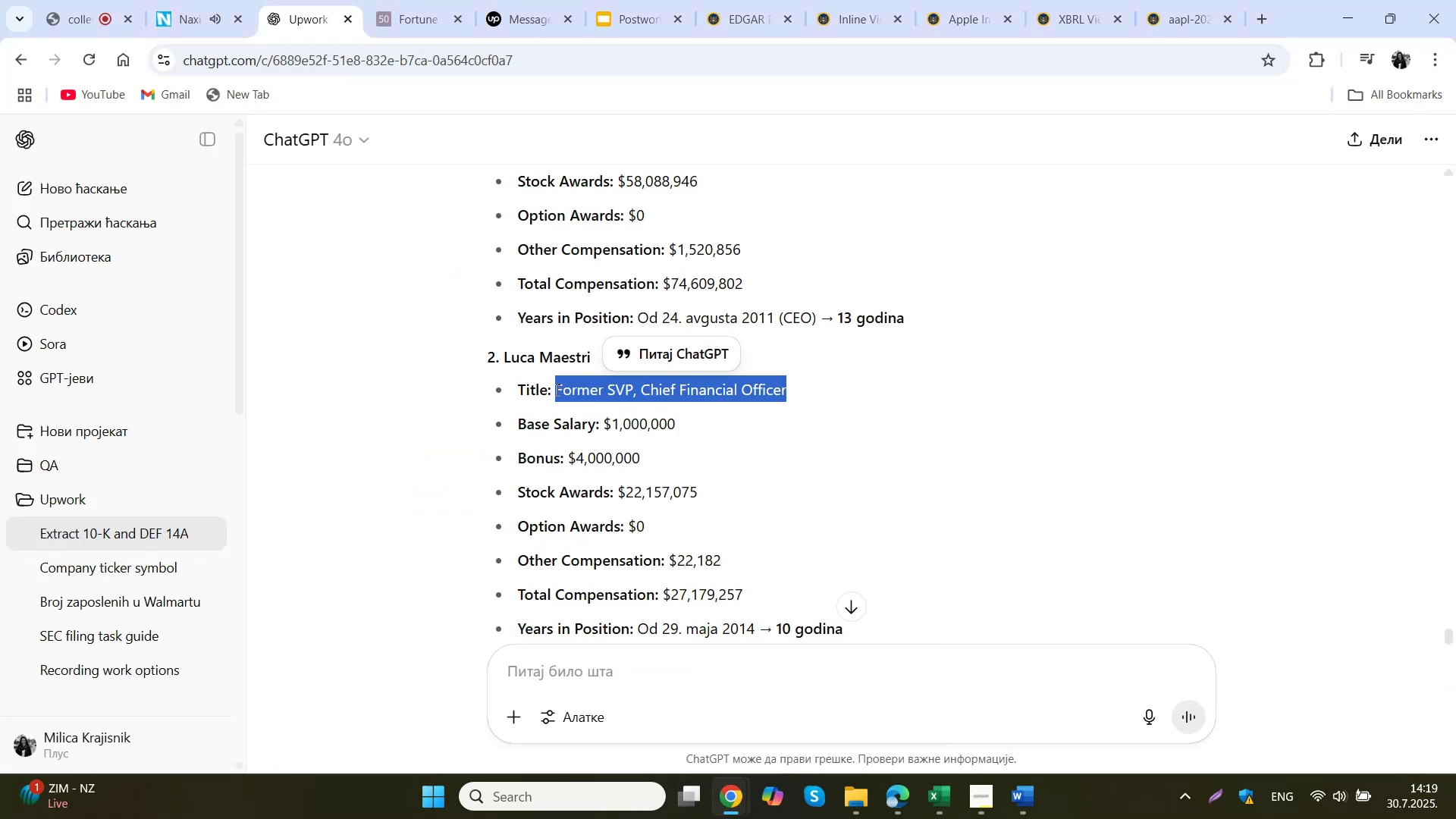 
key(Control+ControlLeft)
 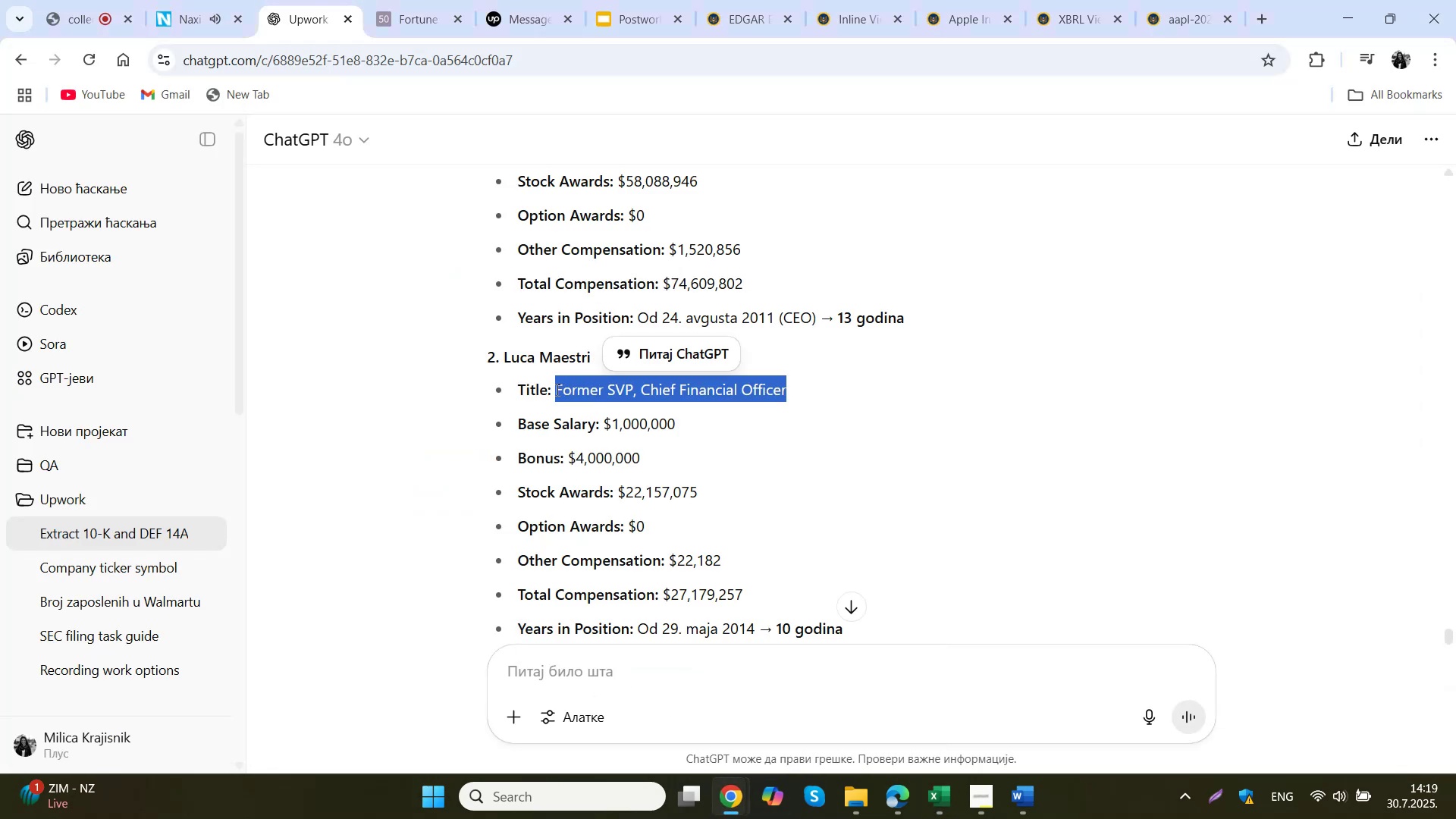 
key(Control+C)
 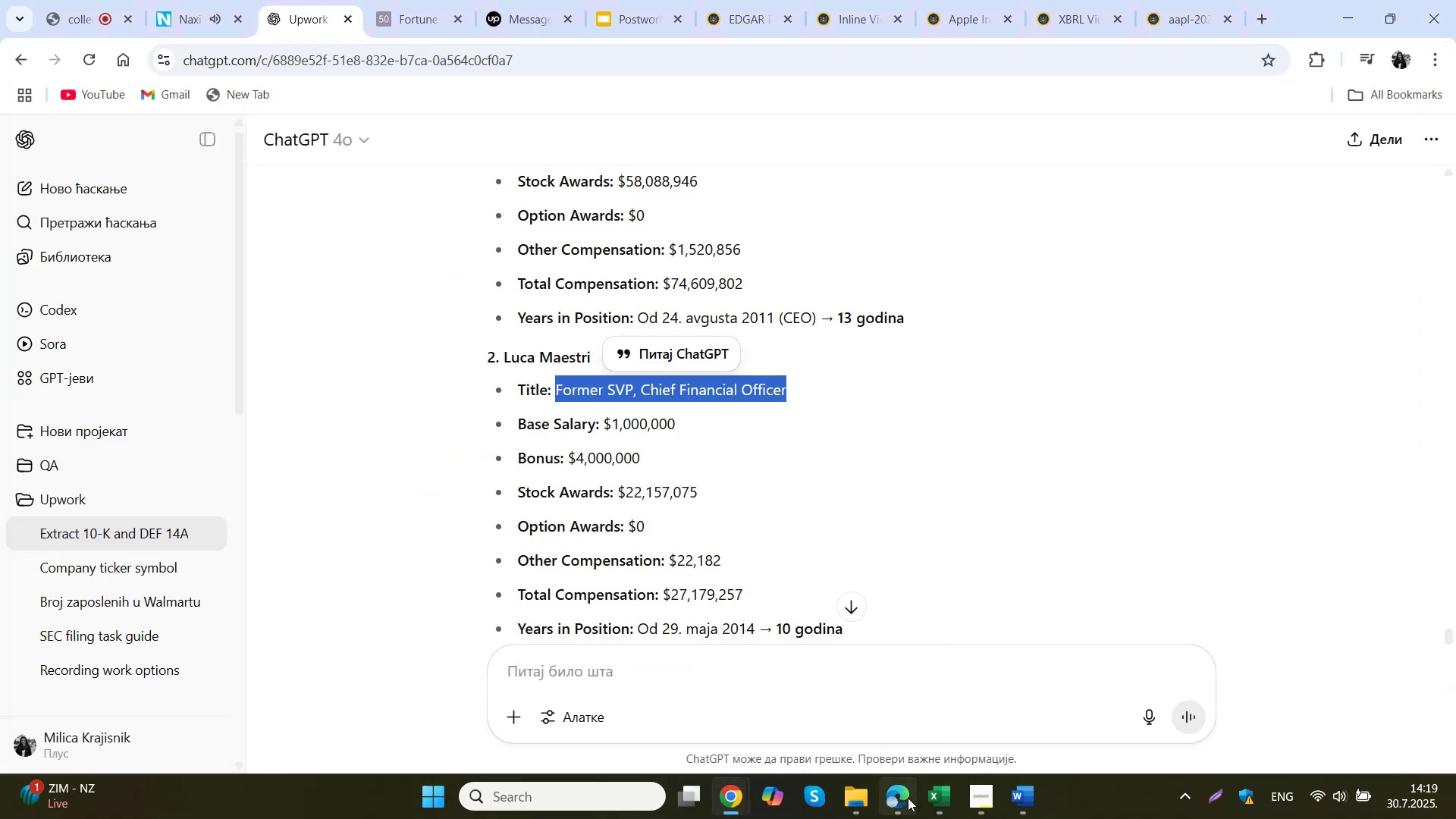 
left_click([923, 798])
 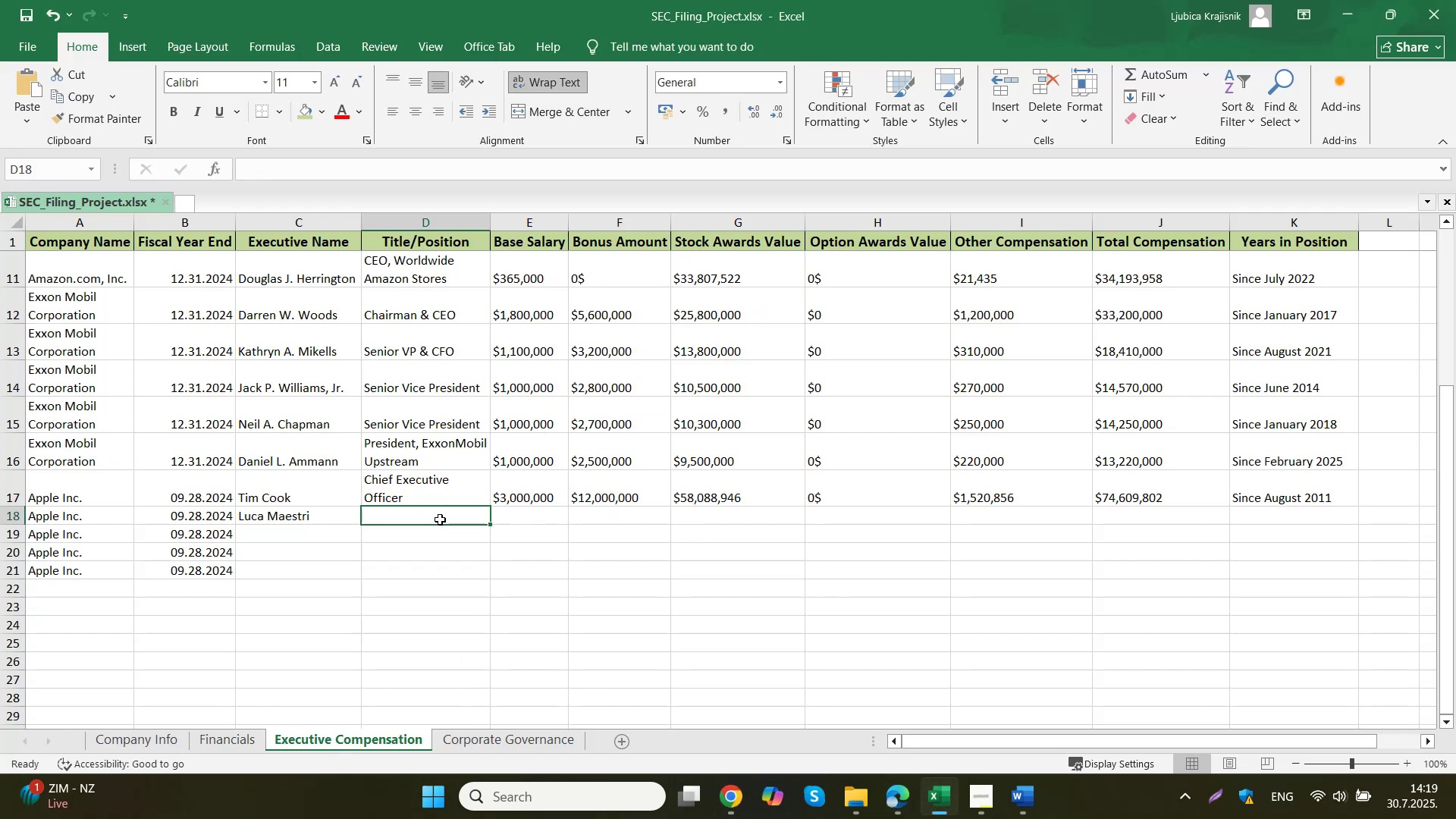 
double_click([440, 519])
 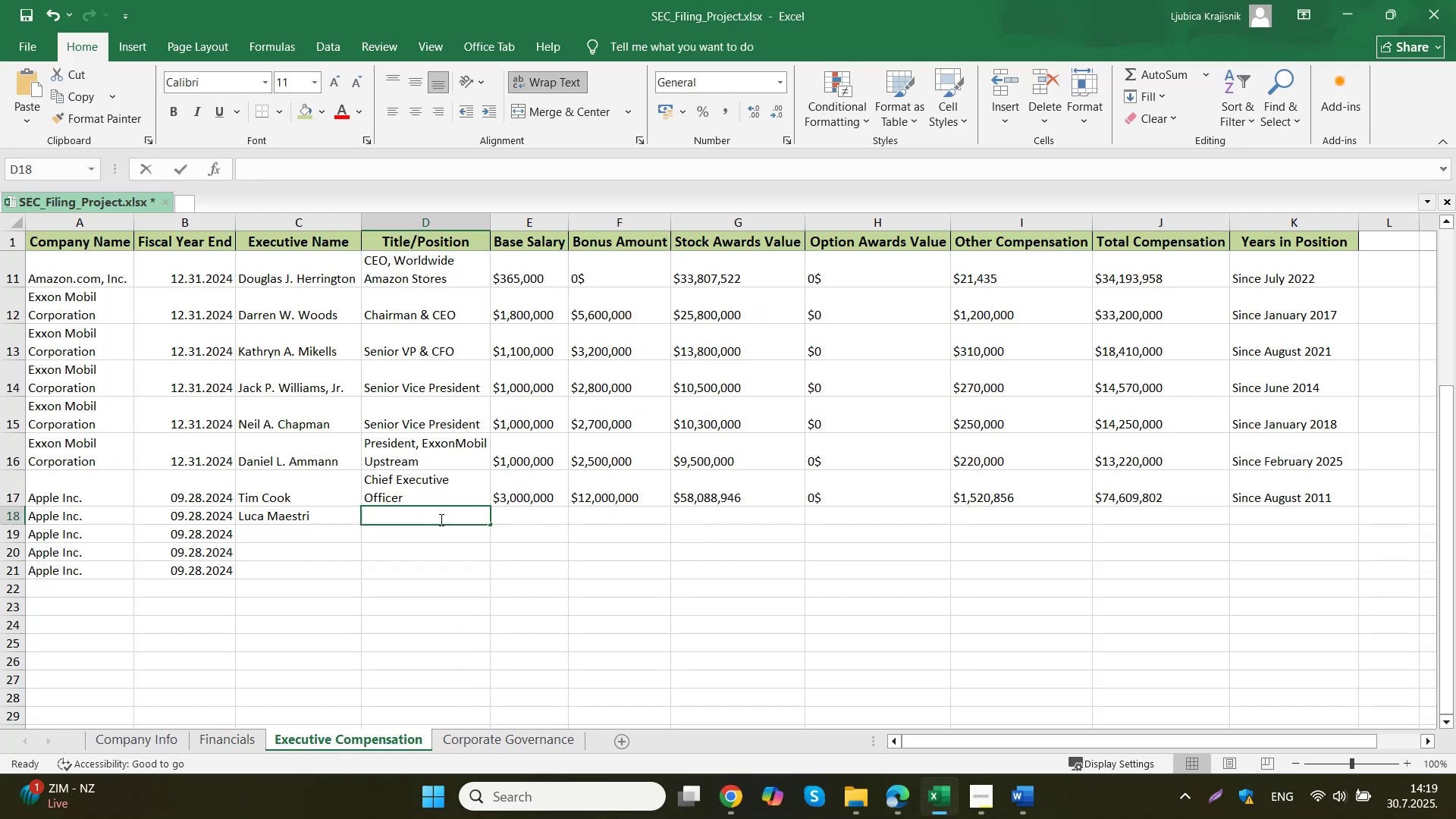 
key(Control+ControlLeft)
 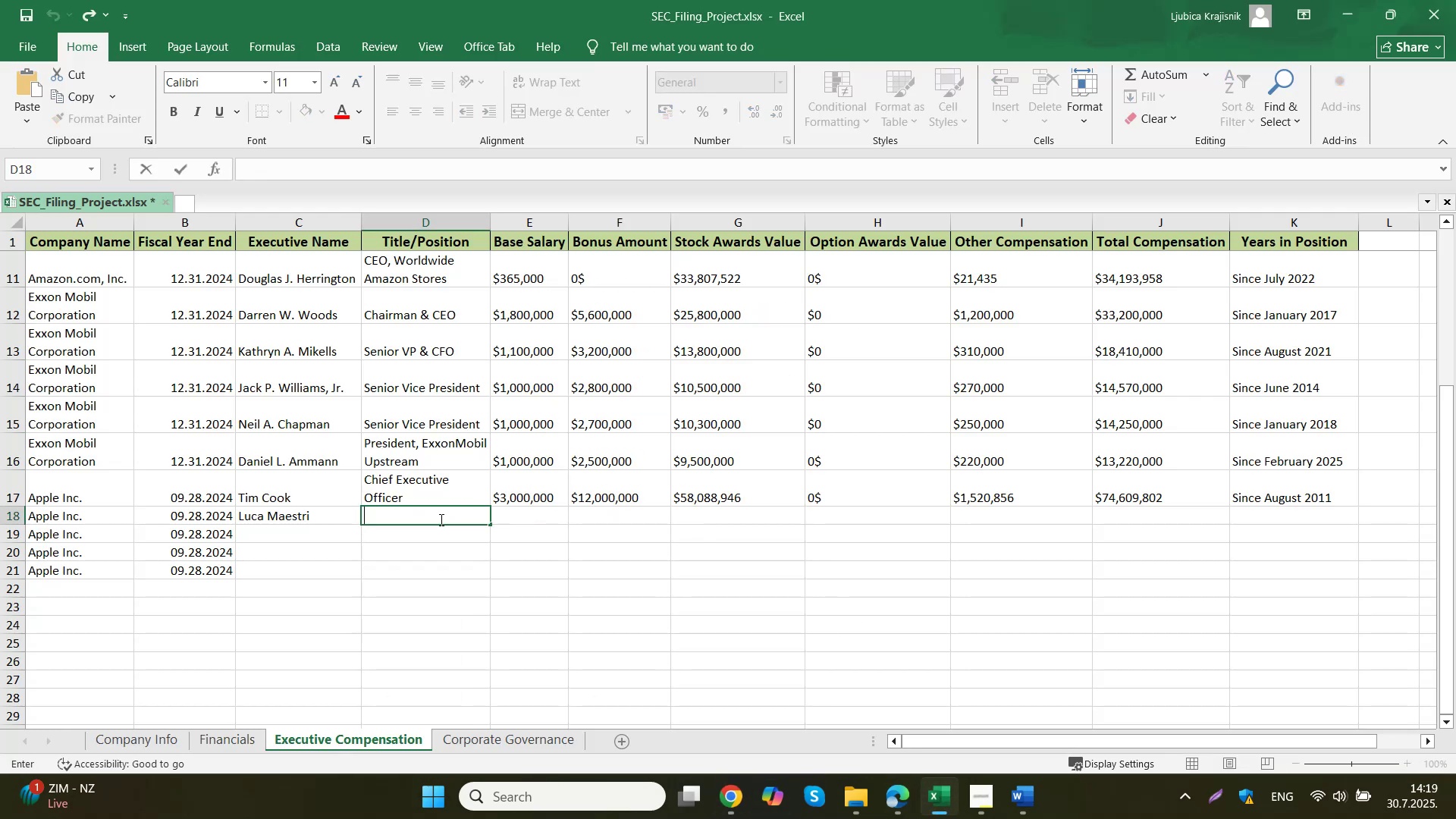 
key(Control+V)
 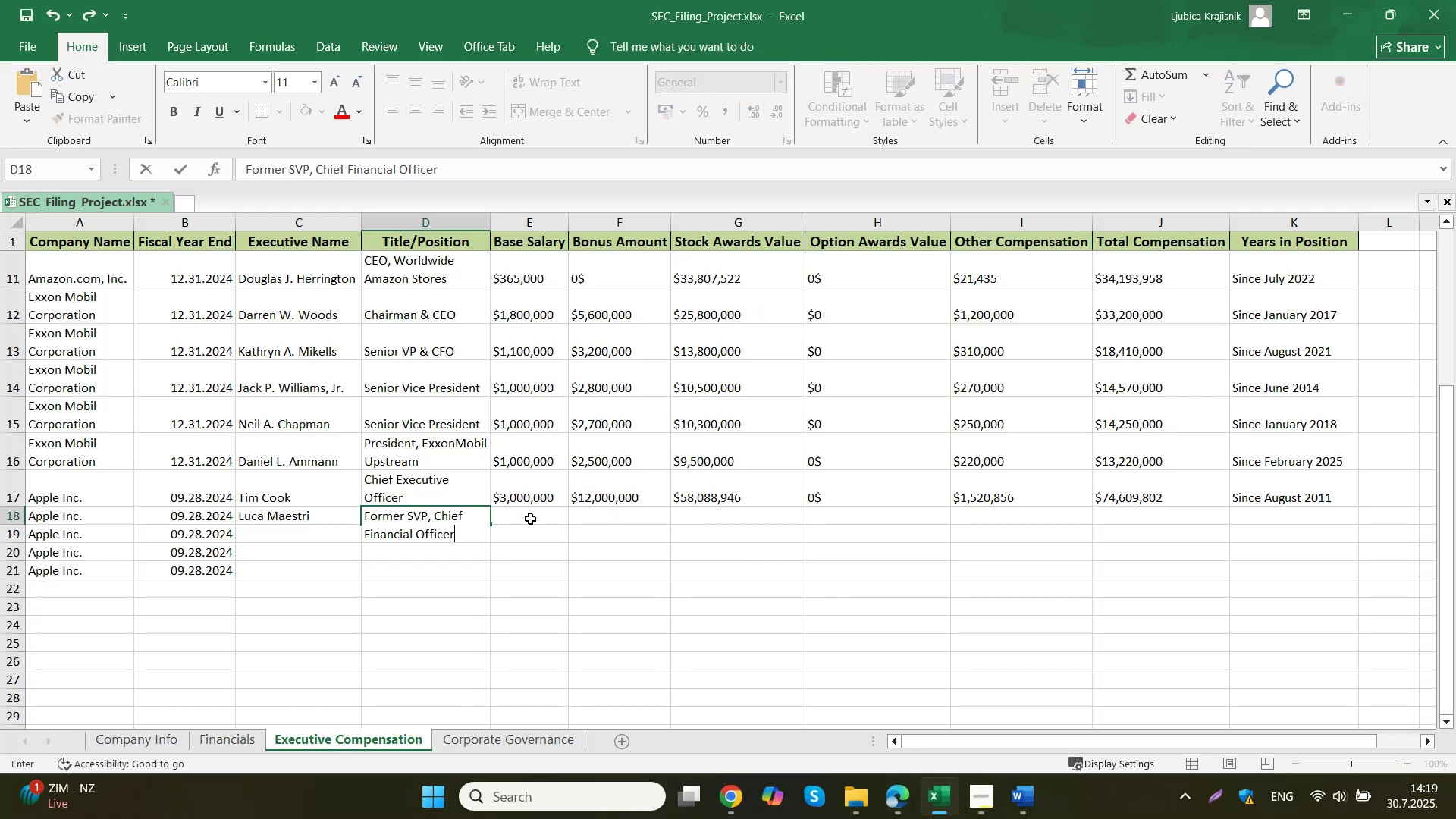 
left_click([532, 519])
 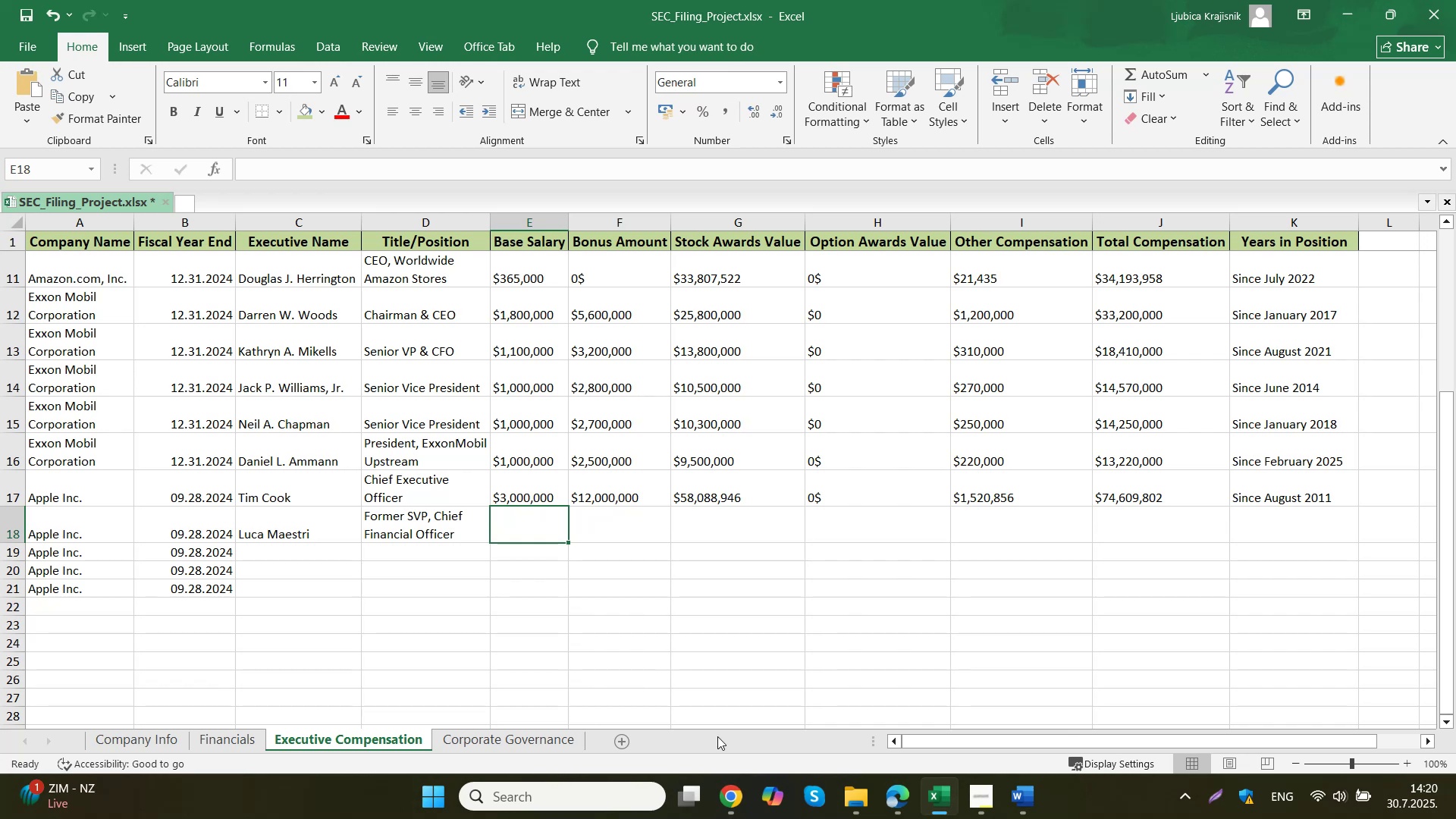 
left_click([743, 785])
 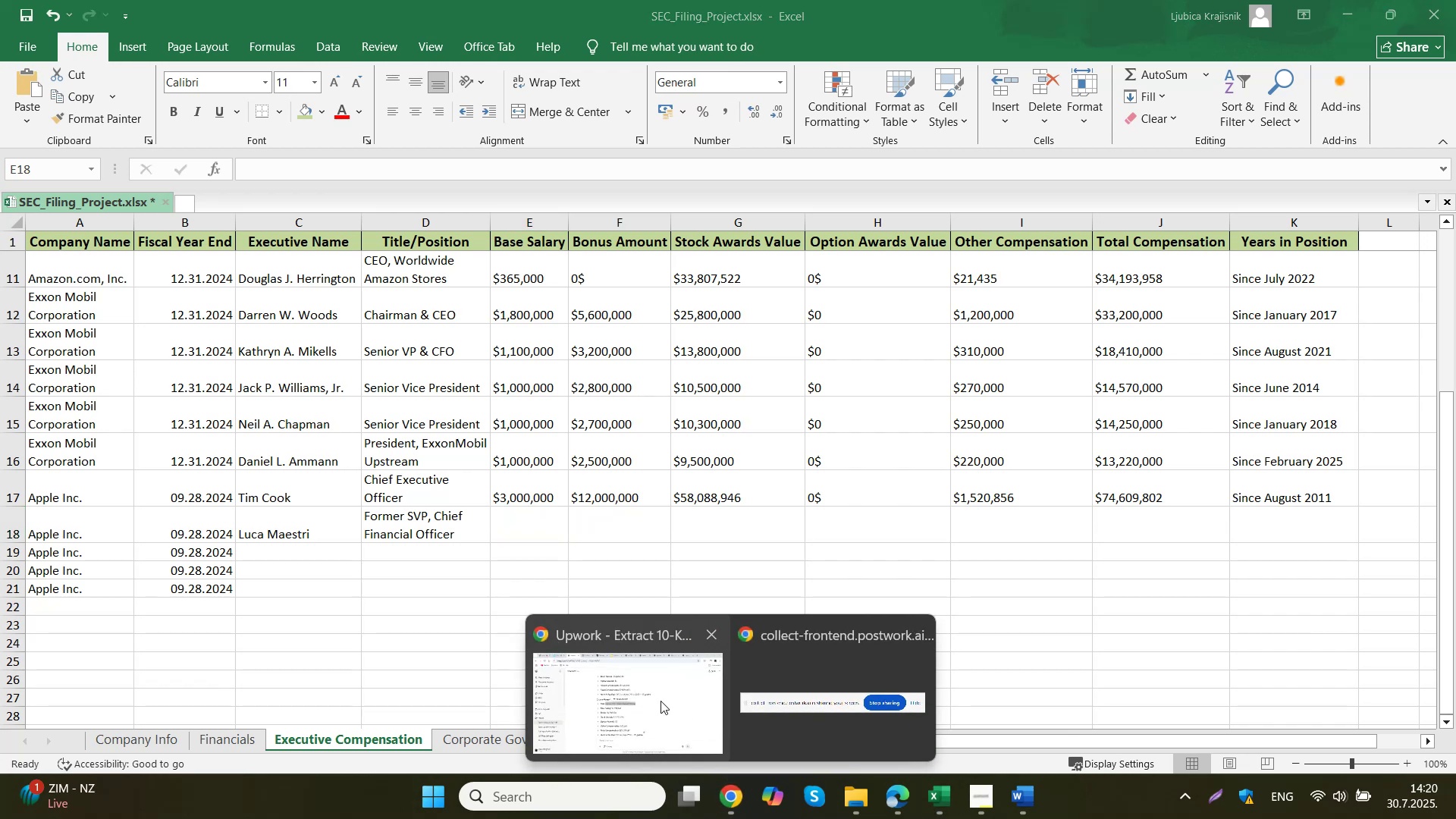 
left_click([661, 701])
 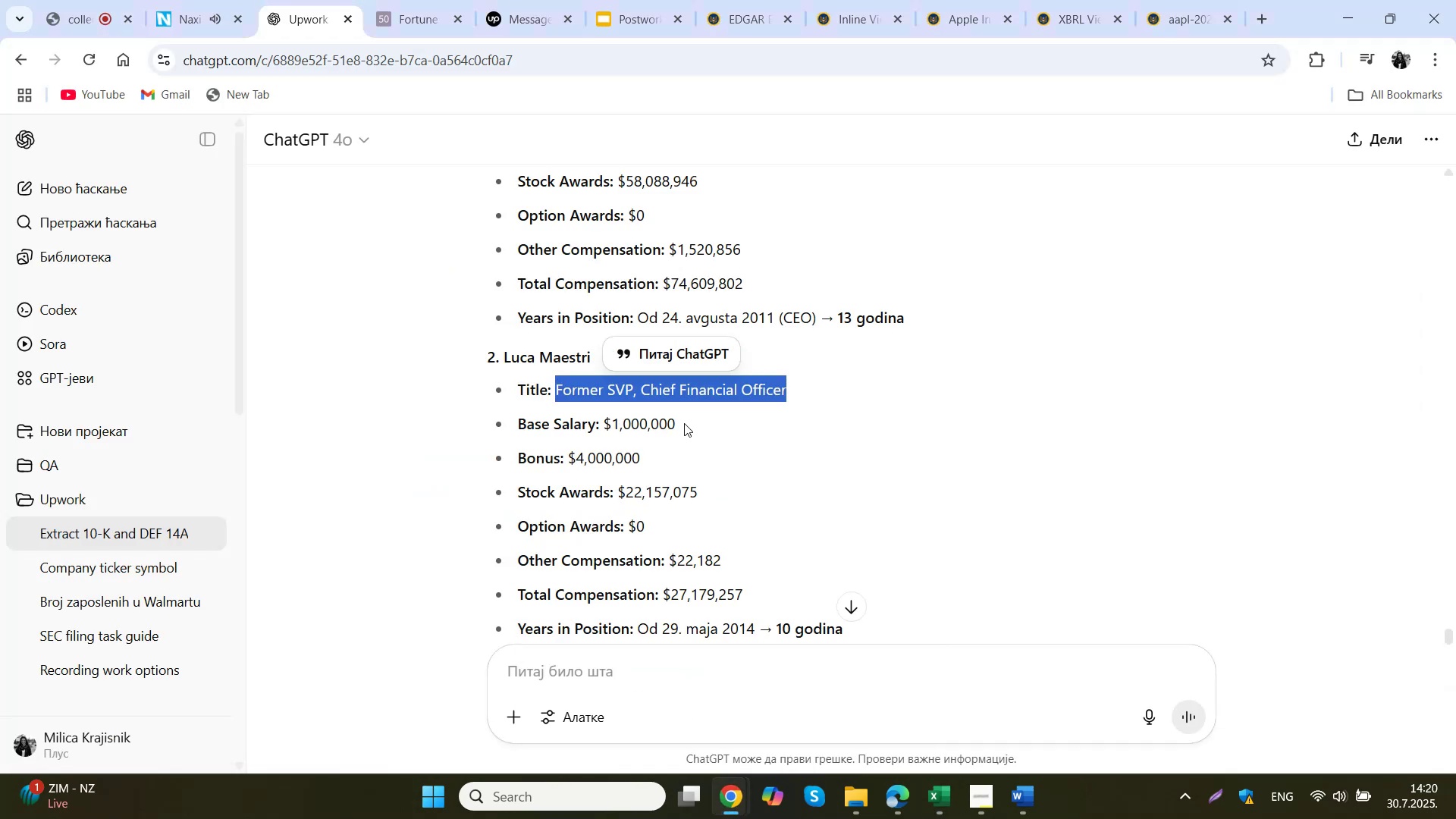 
left_click_drag(start_coordinate=[684, 425], to_coordinate=[603, 426])
 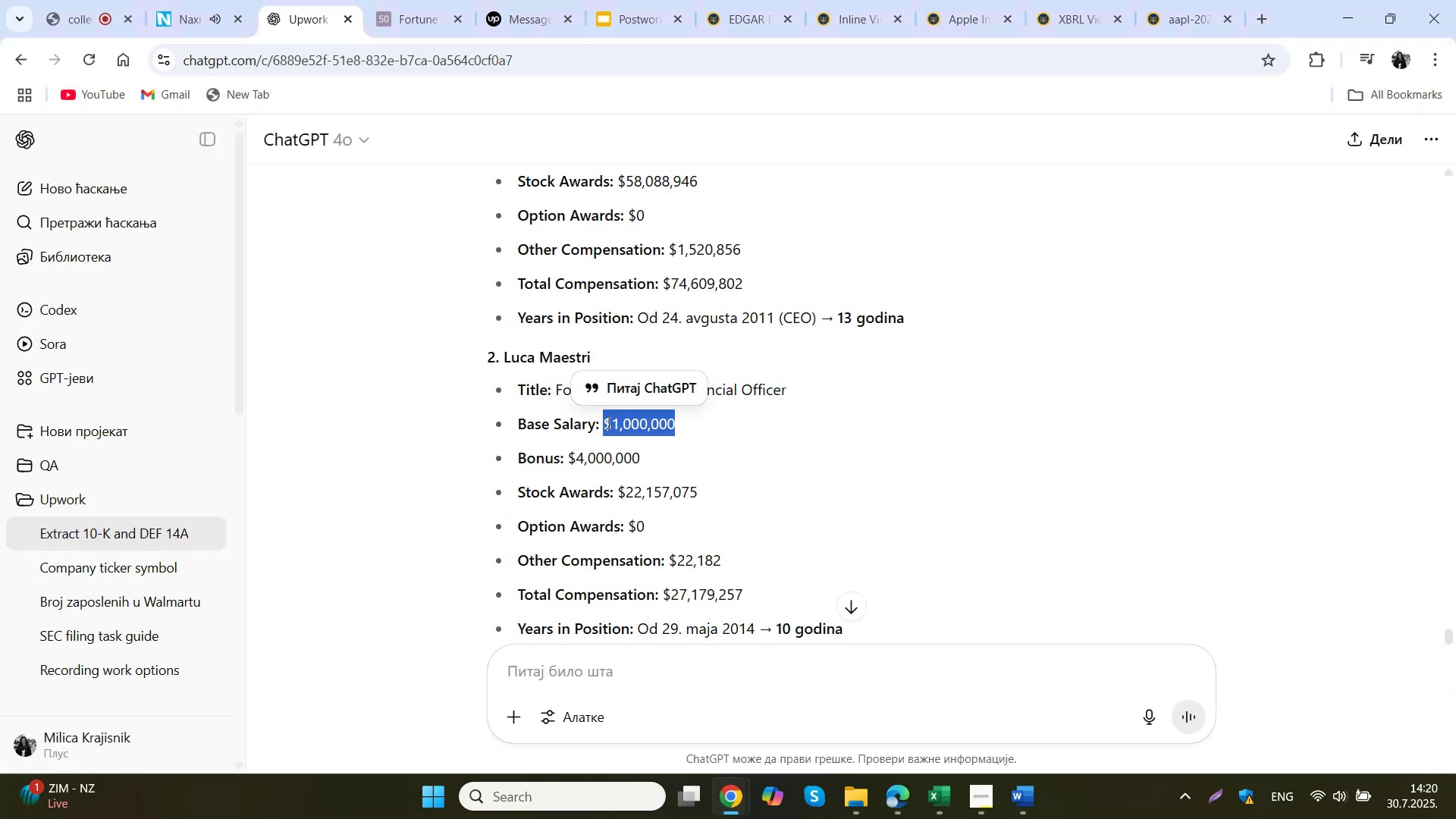 
key(Control+C)
 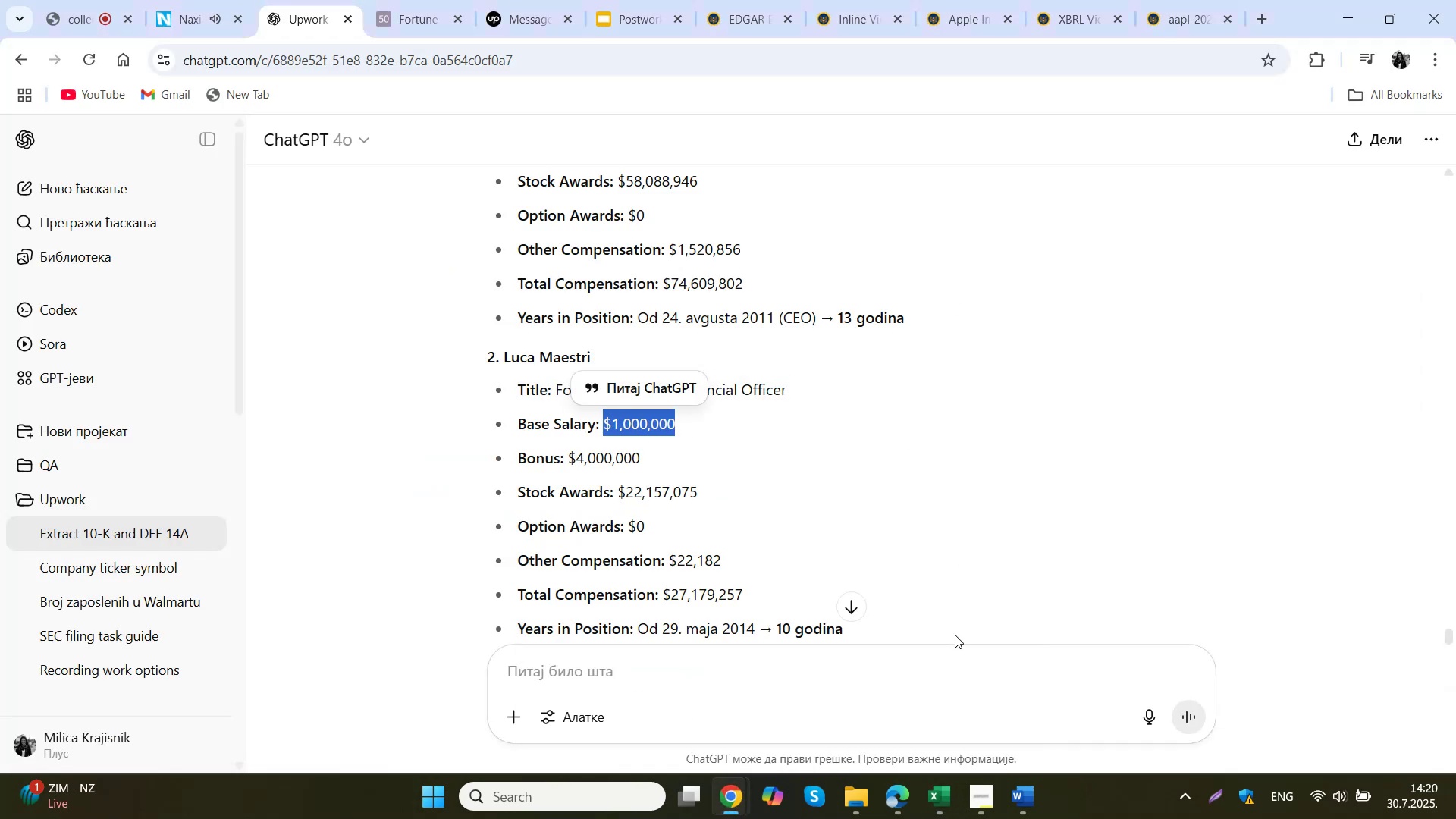 
wait(8.58)
 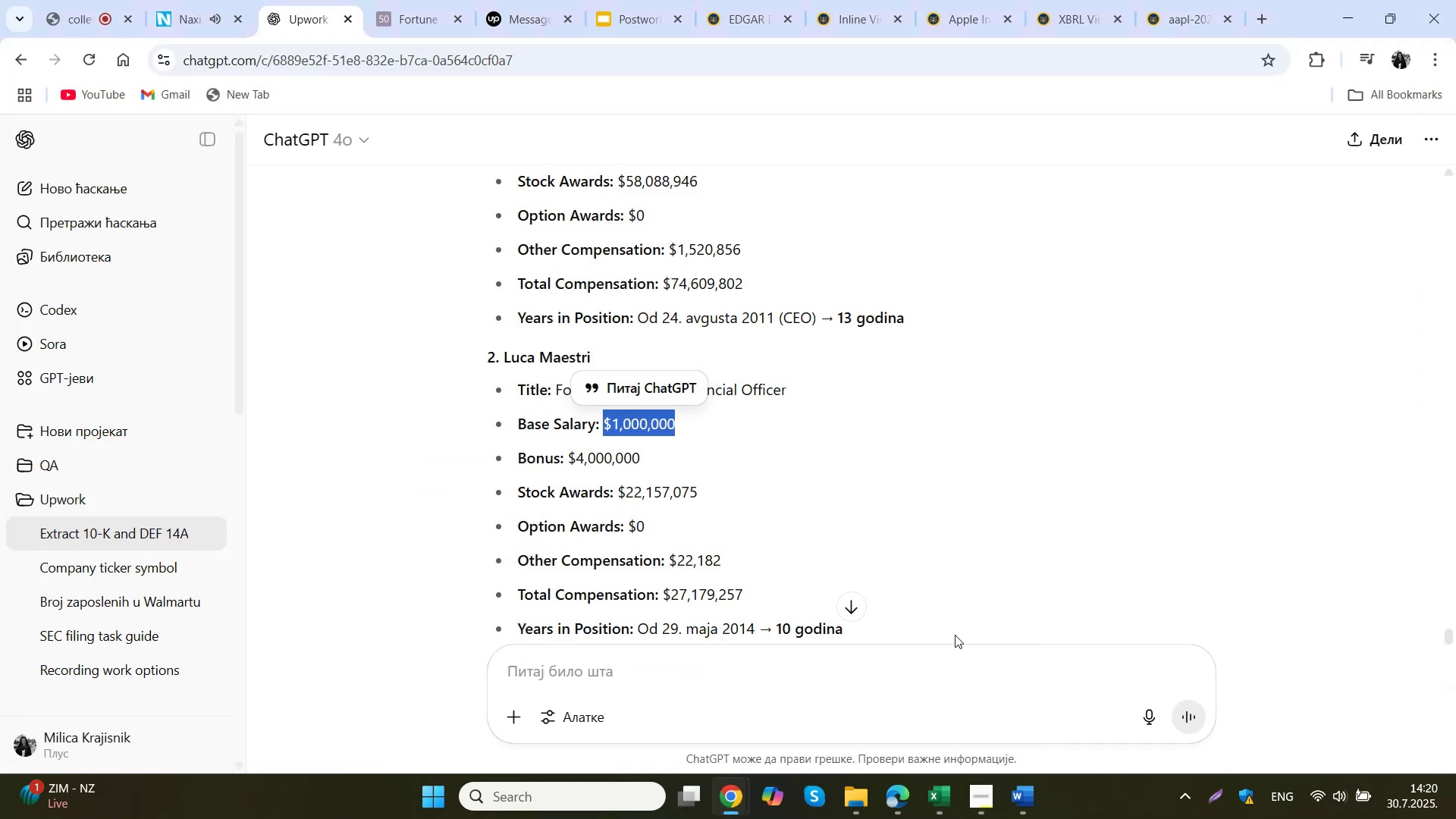 
left_click([931, 795])
 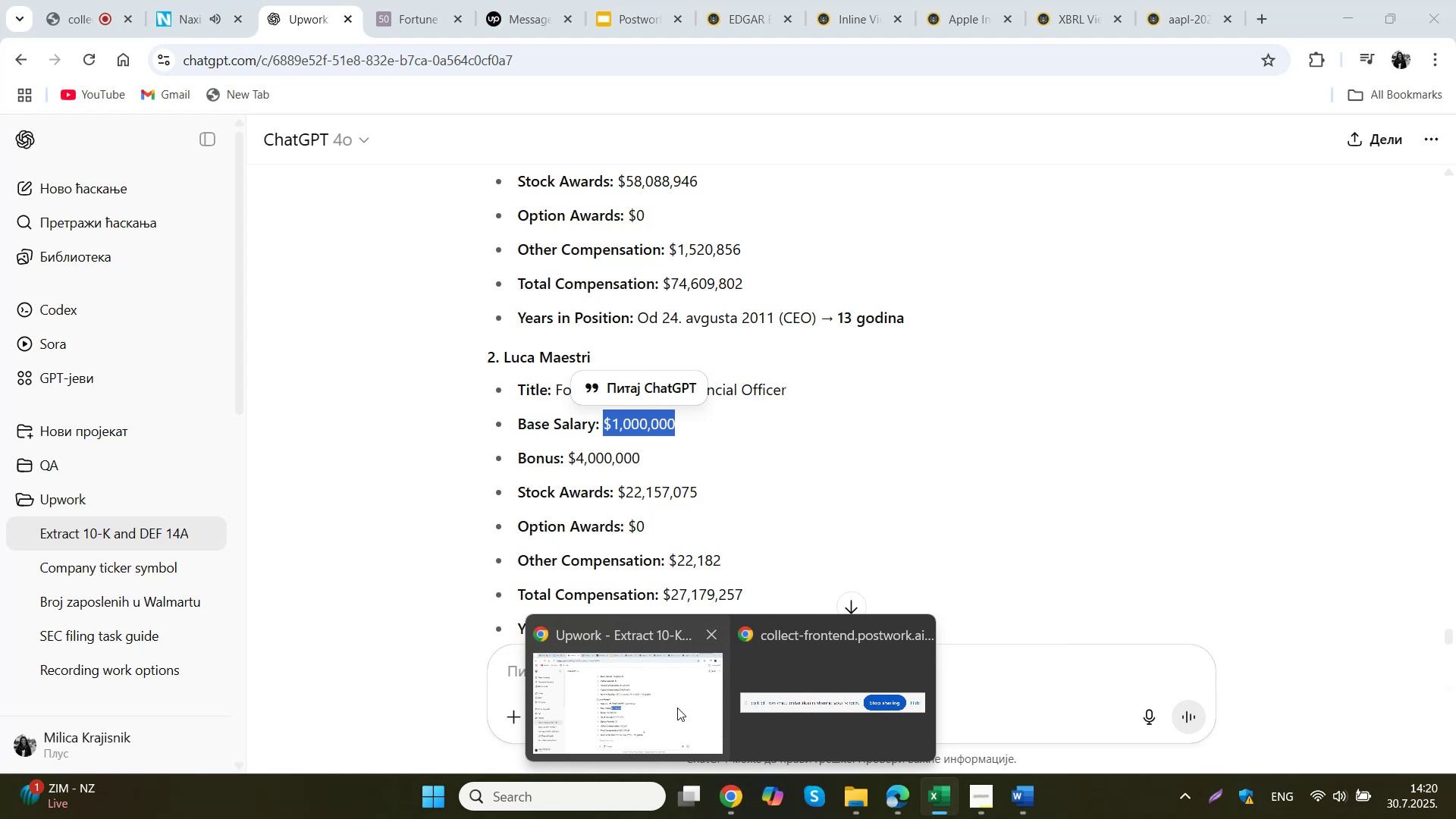 
wait(7.22)
 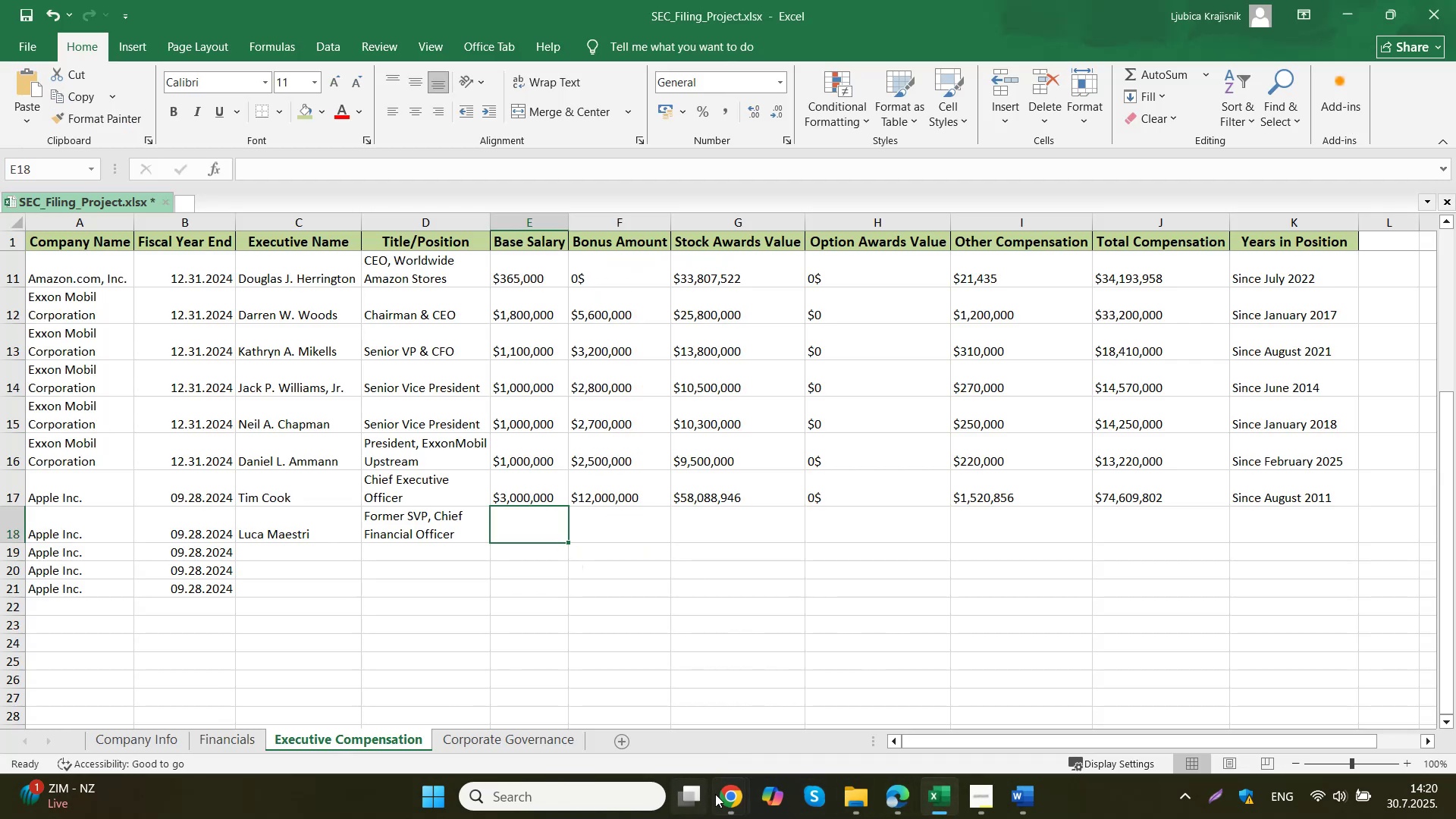 
left_click([677, 708])
 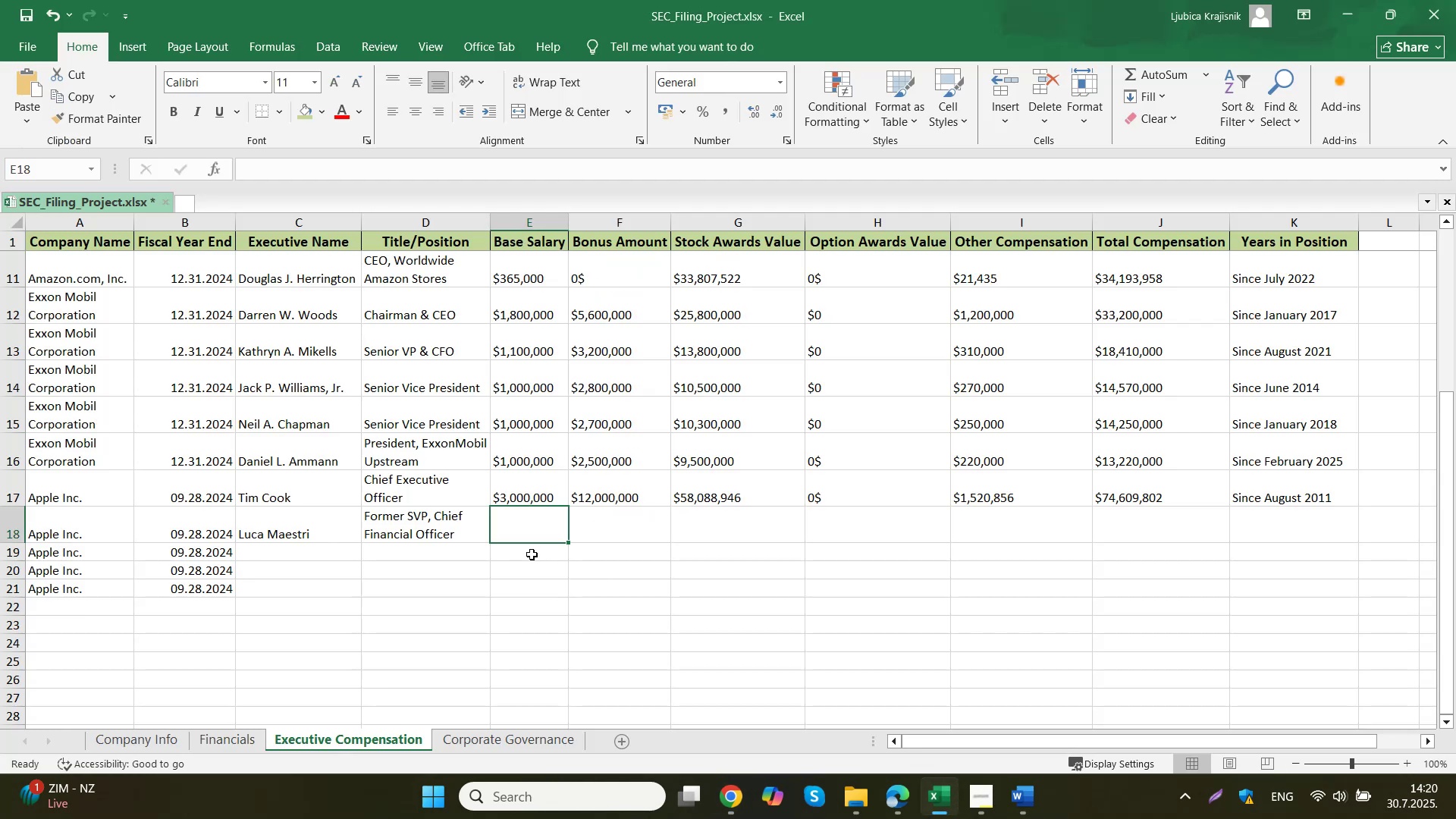 
double_click([527, 522])
 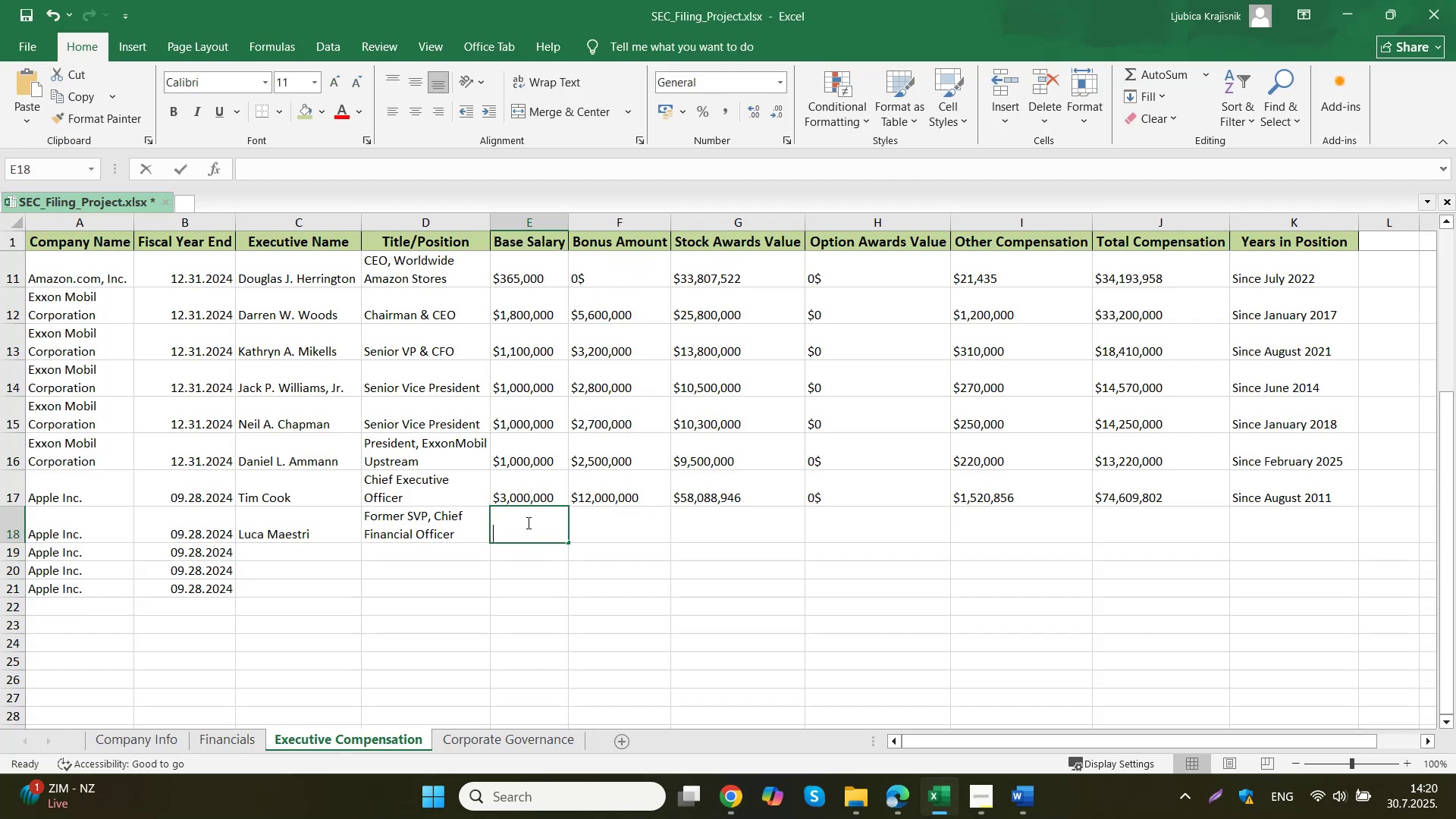 
key(Control+ControlLeft)
 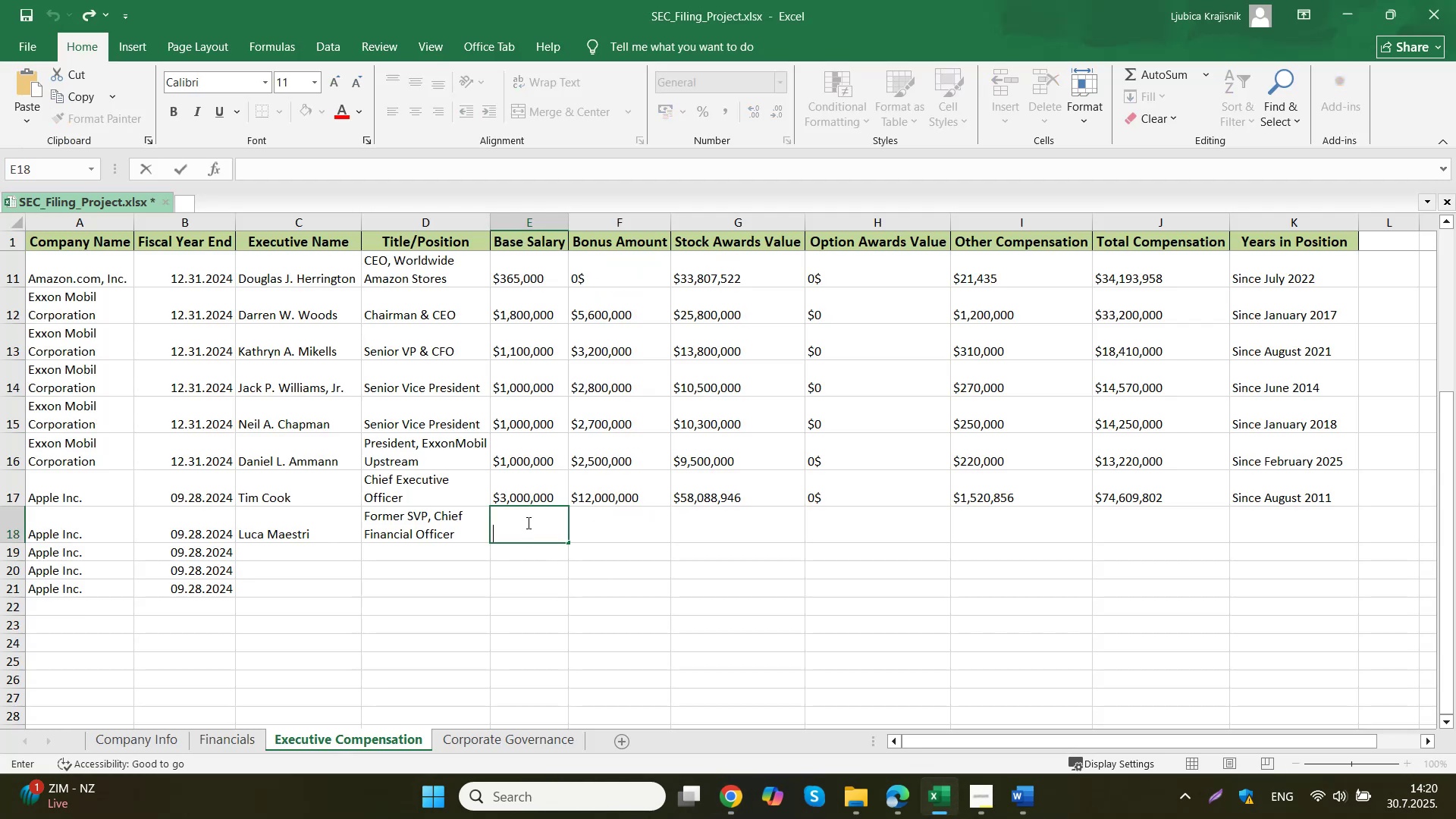 
key(Control+V)
 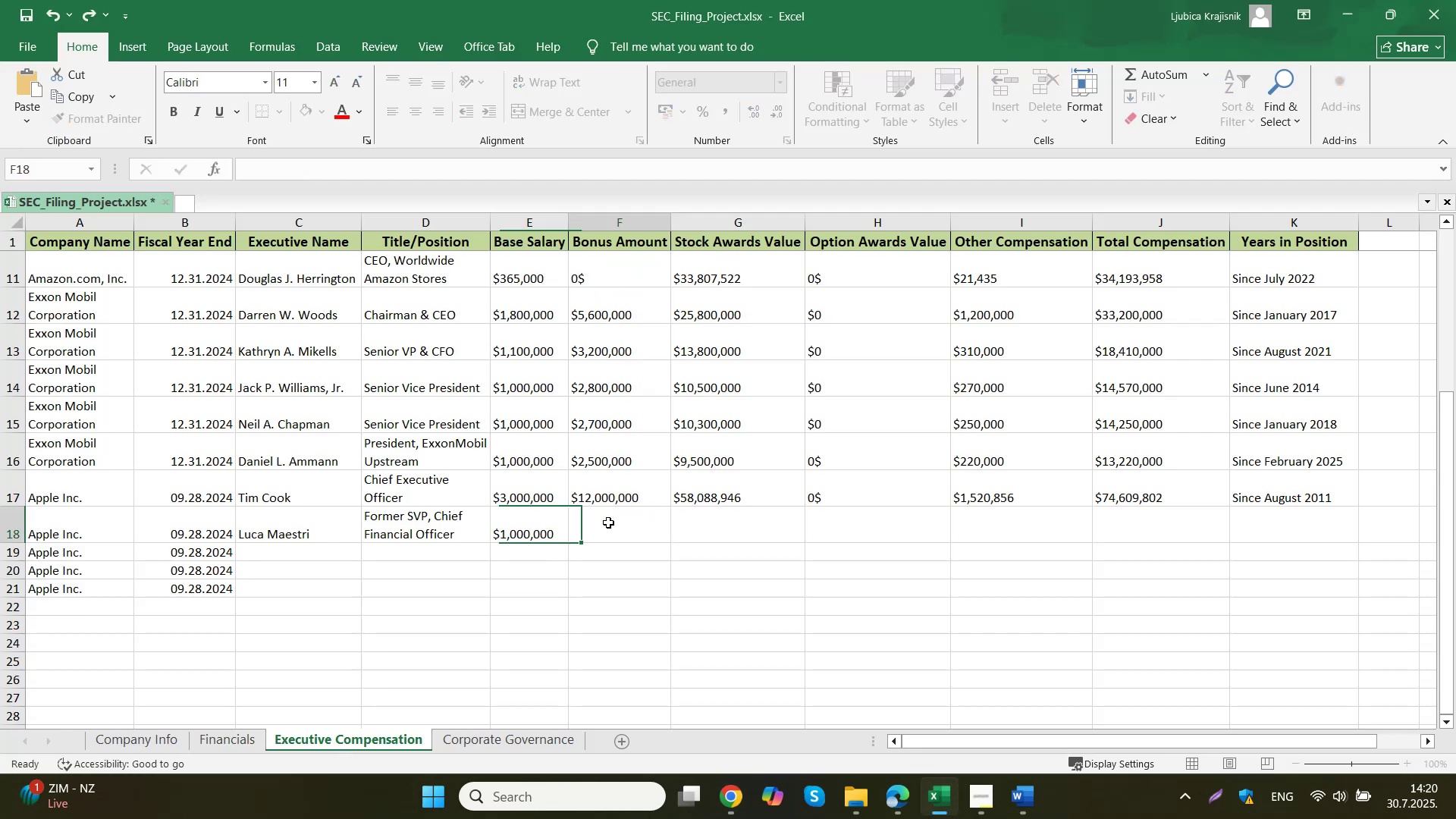 
left_click([608, 522])
 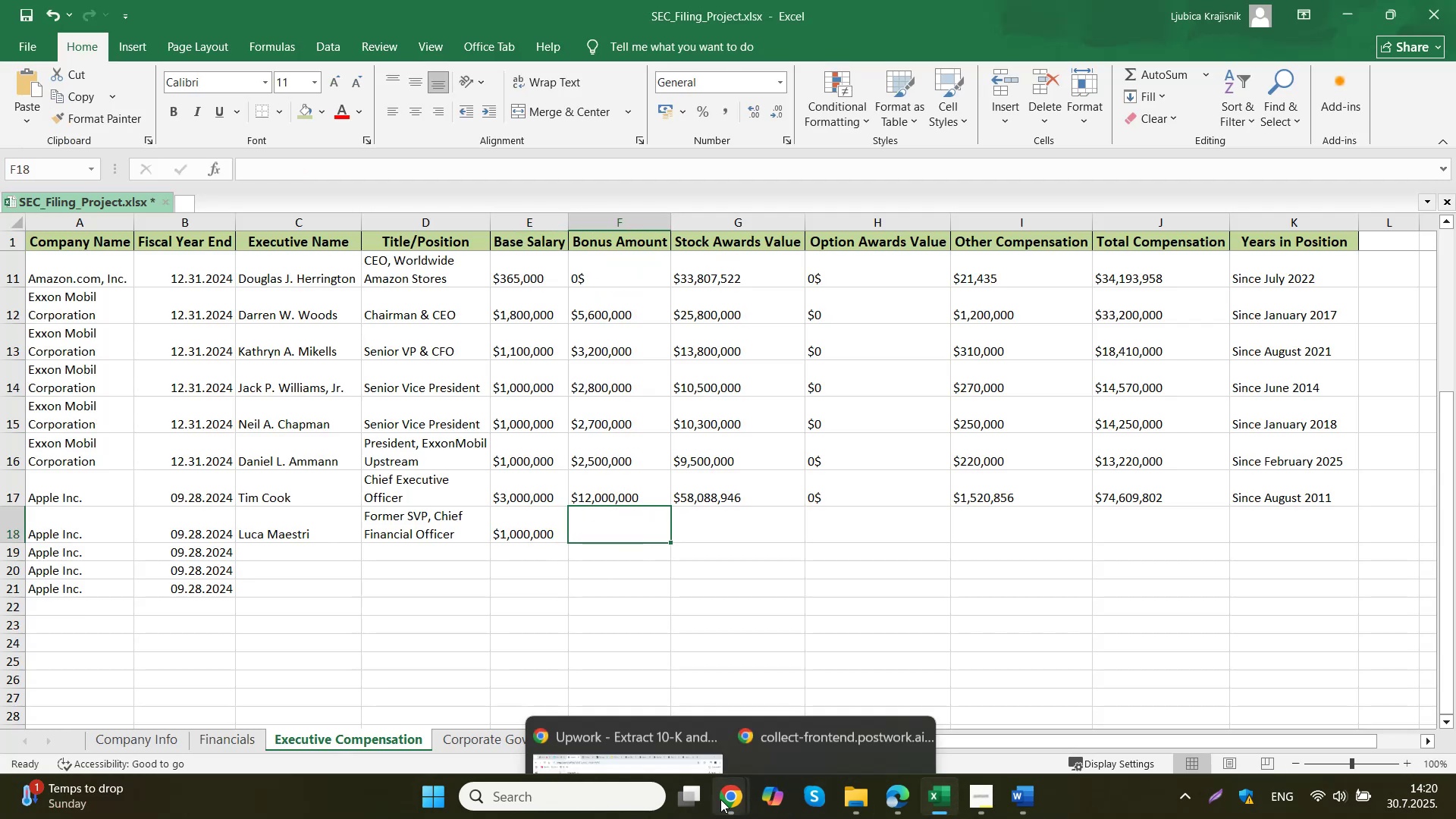 
left_click([626, 703])
 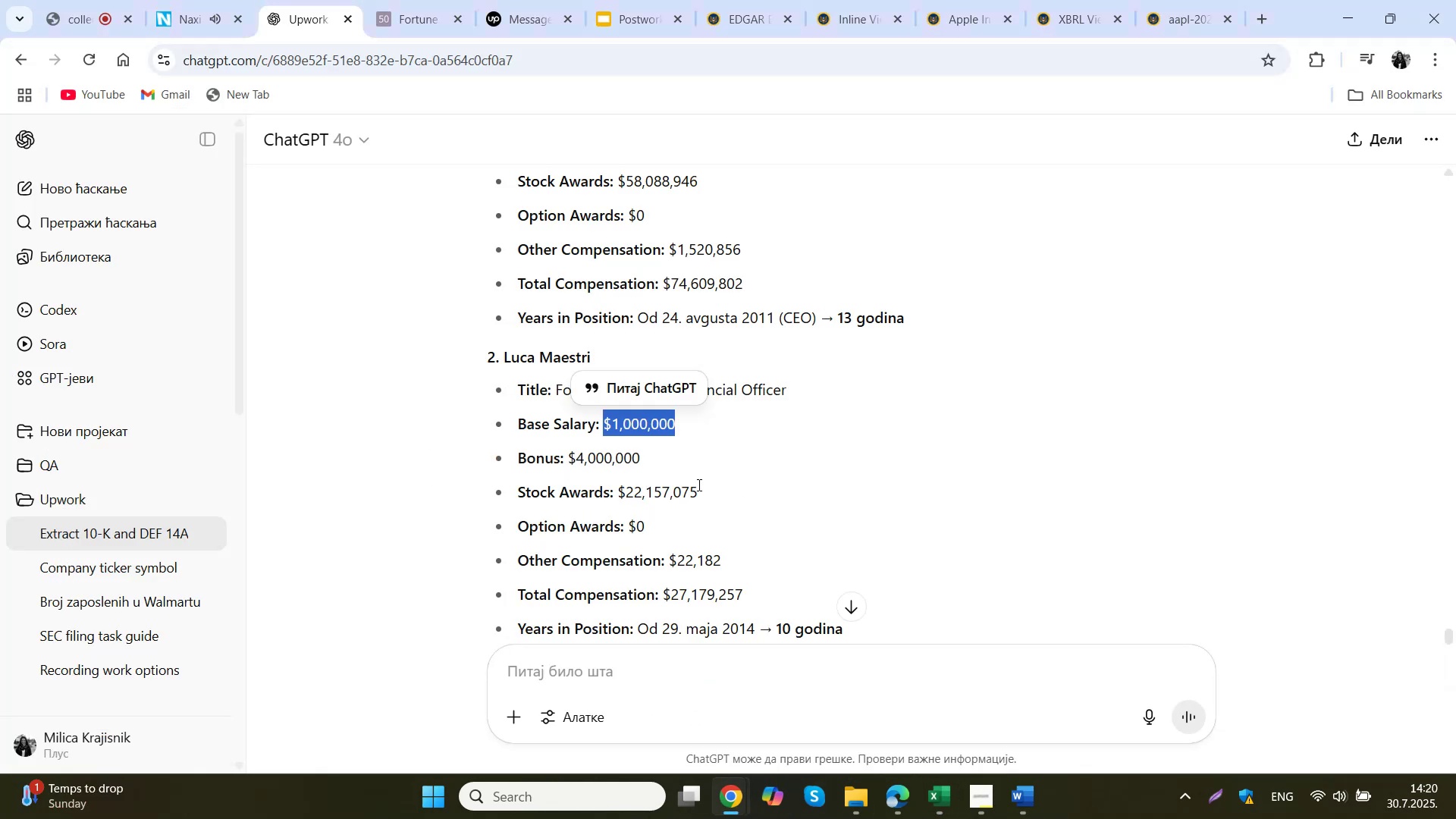 
left_click_drag(start_coordinate=[682, 458], to_coordinate=[566, 460])
 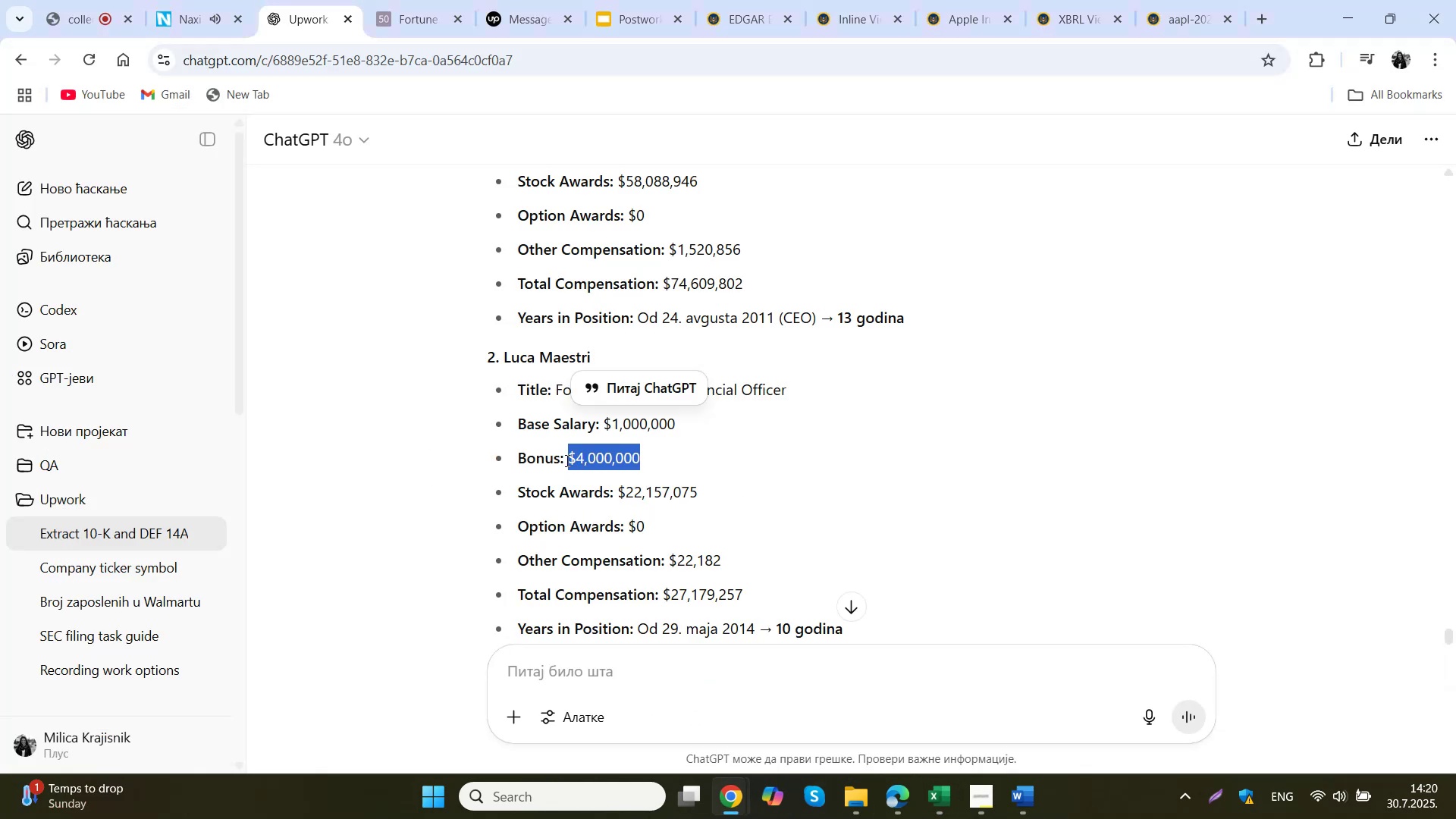 
key(Control+ControlLeft)
 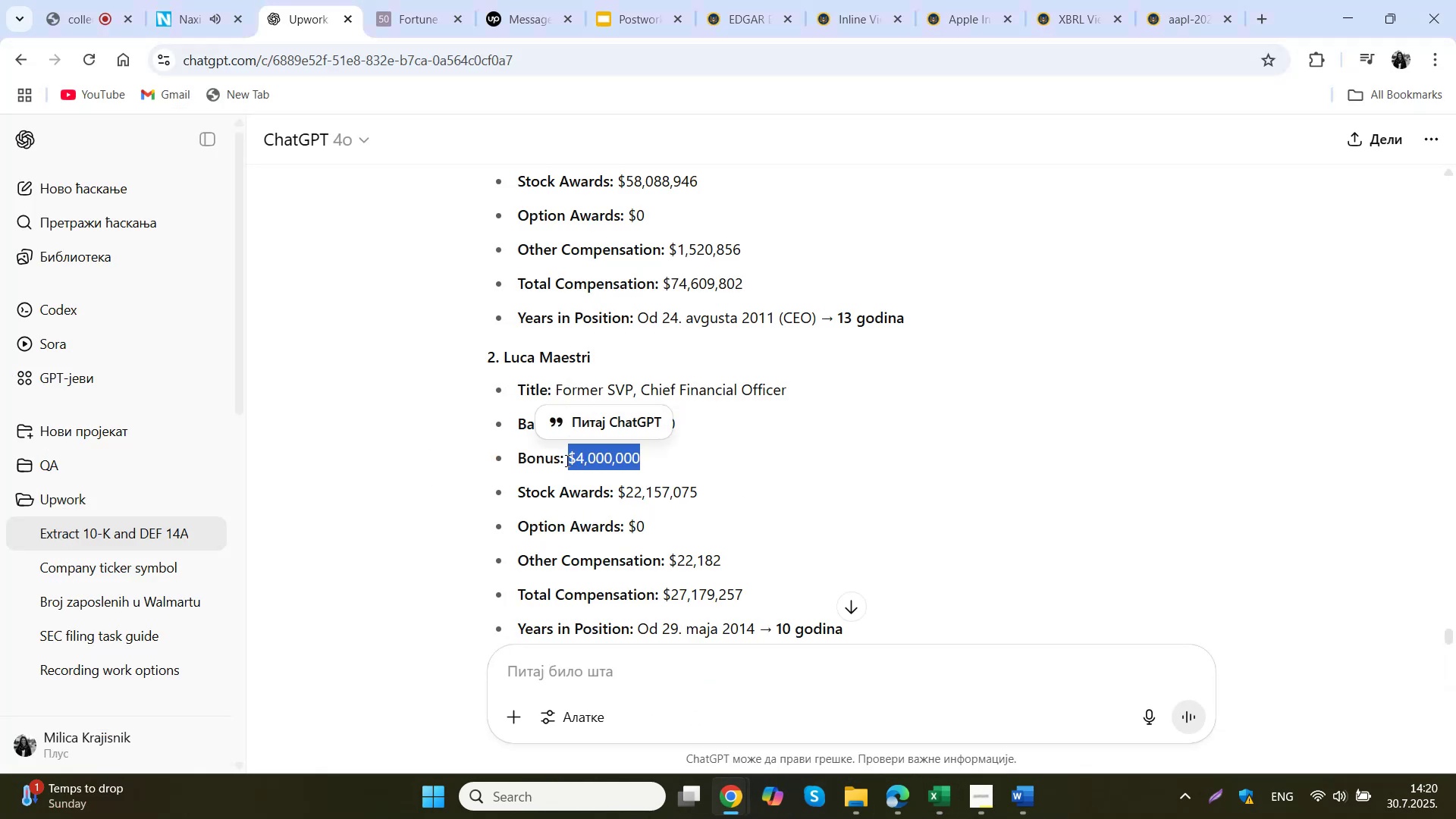 
key(Control+C)
 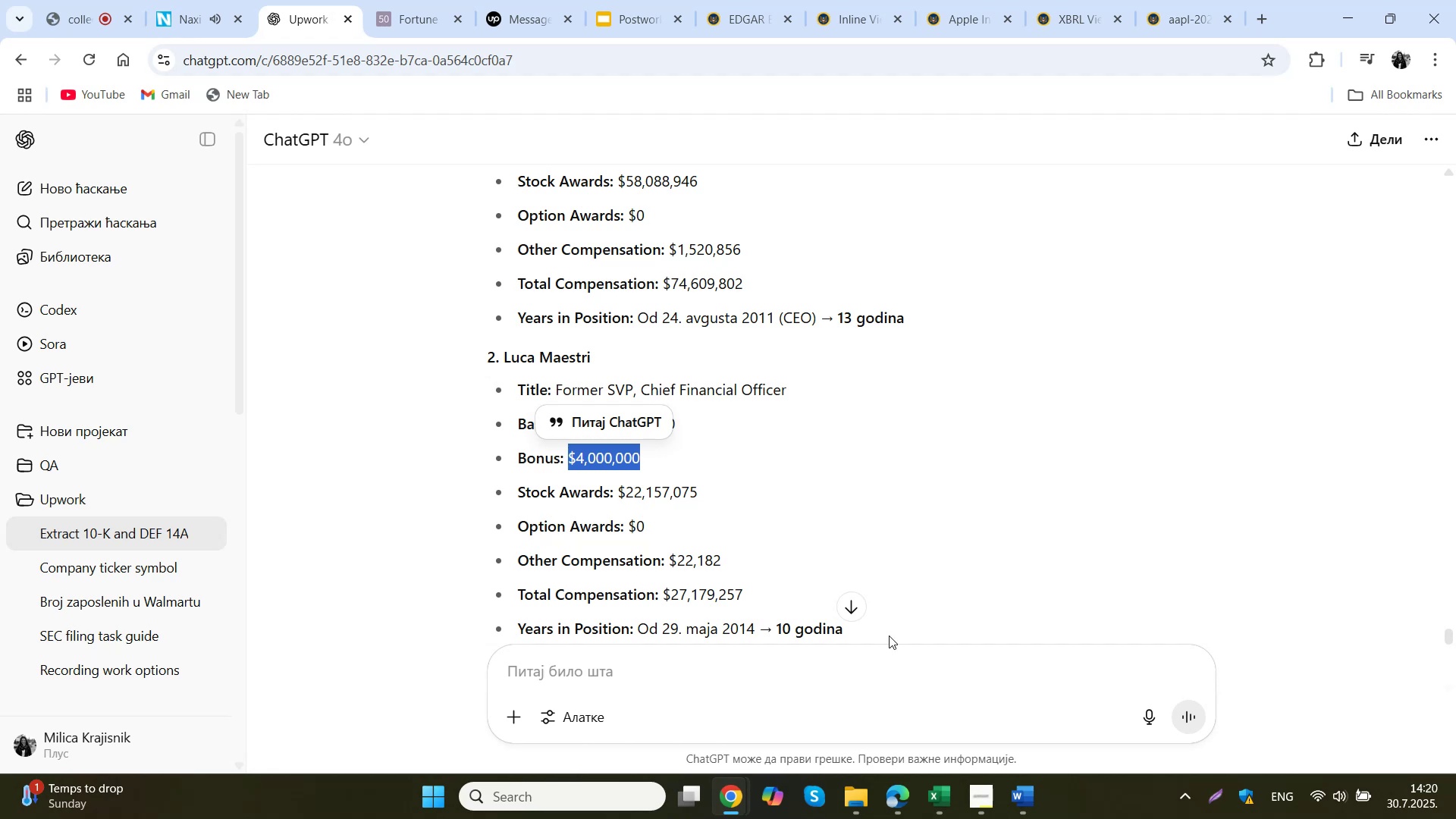 
wait(5.07)
 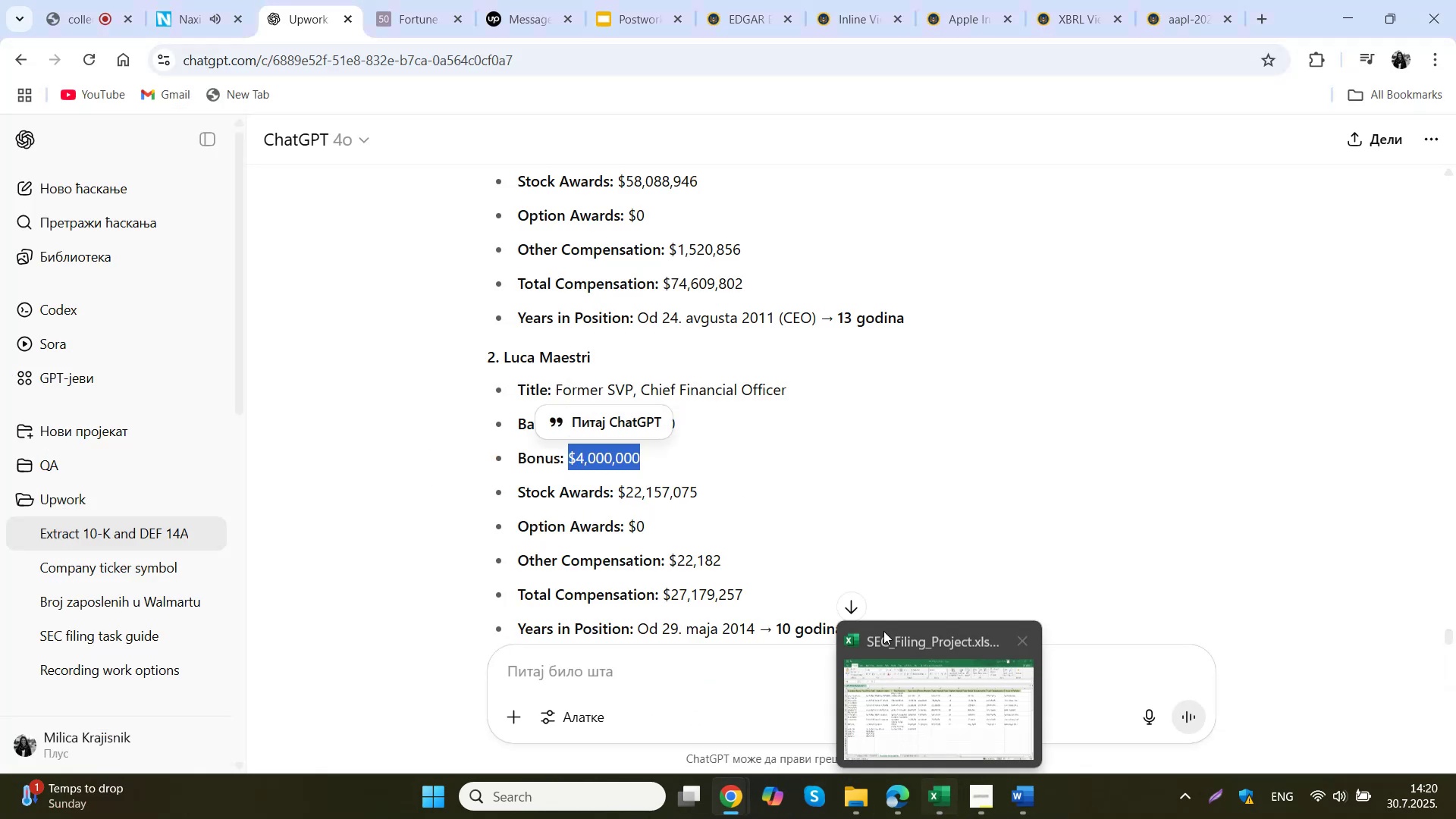 
left_click([940, 783])
 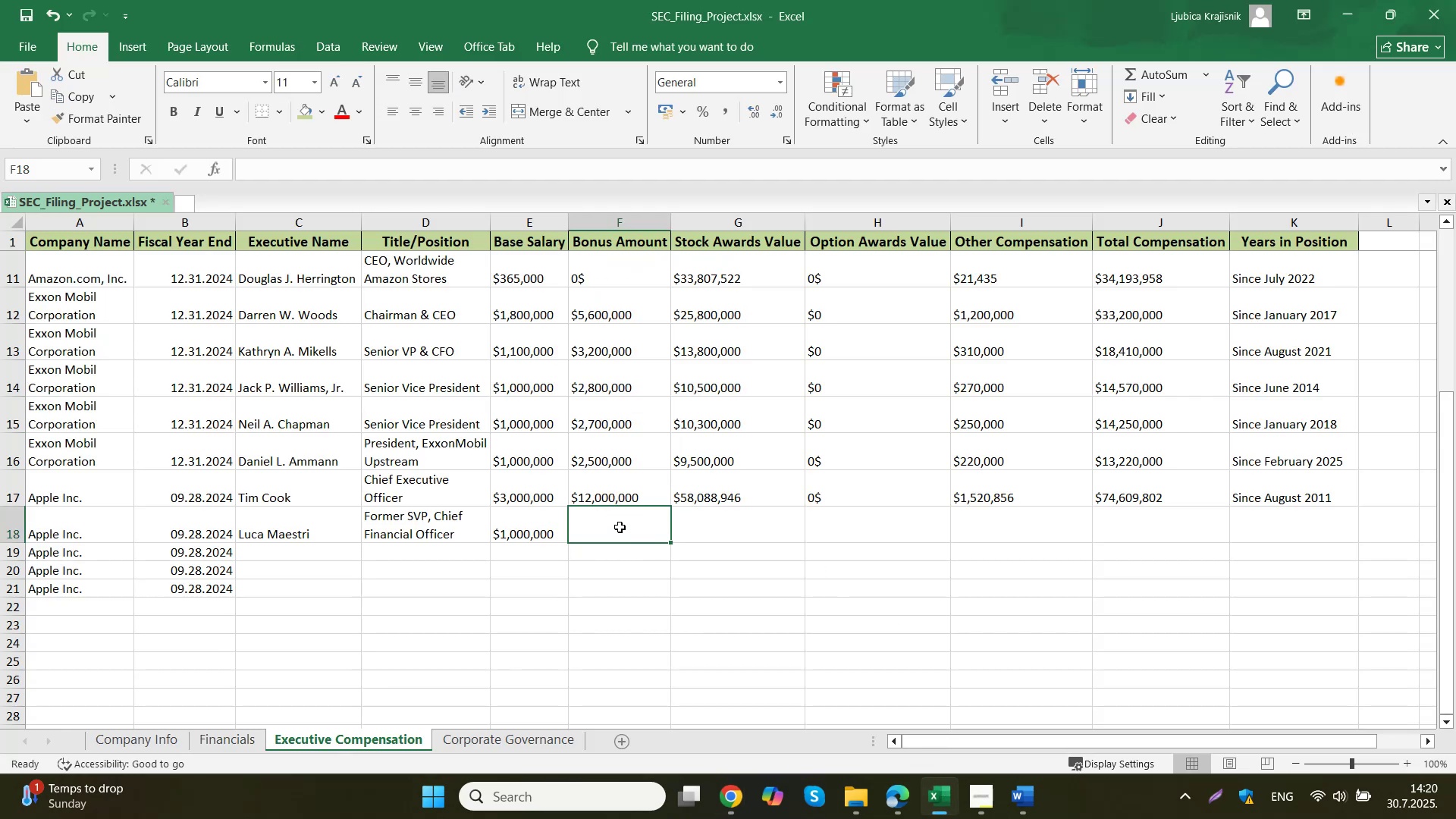 
double_click([620, 527])
 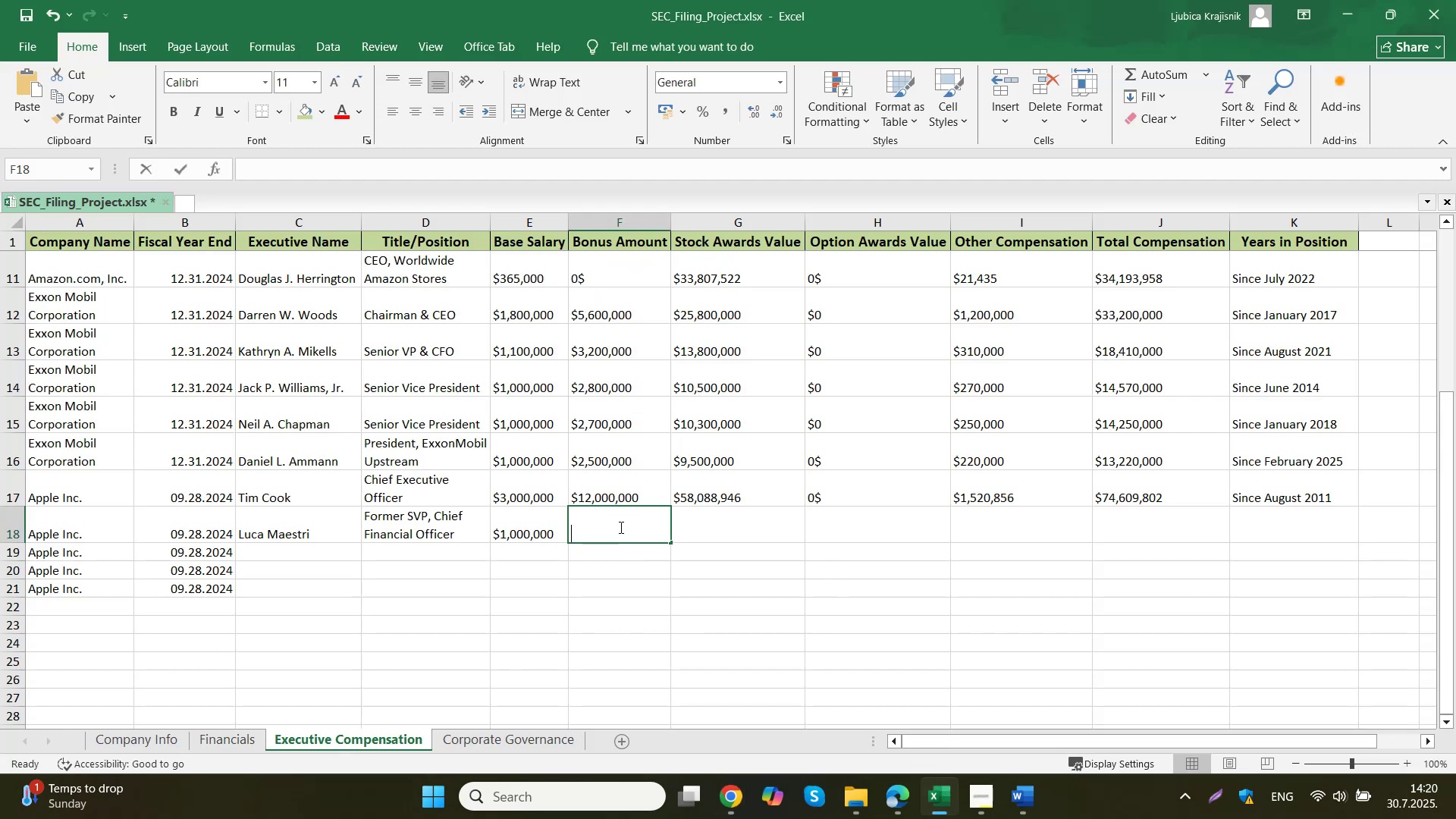 
key(Control+ControlLeft)
 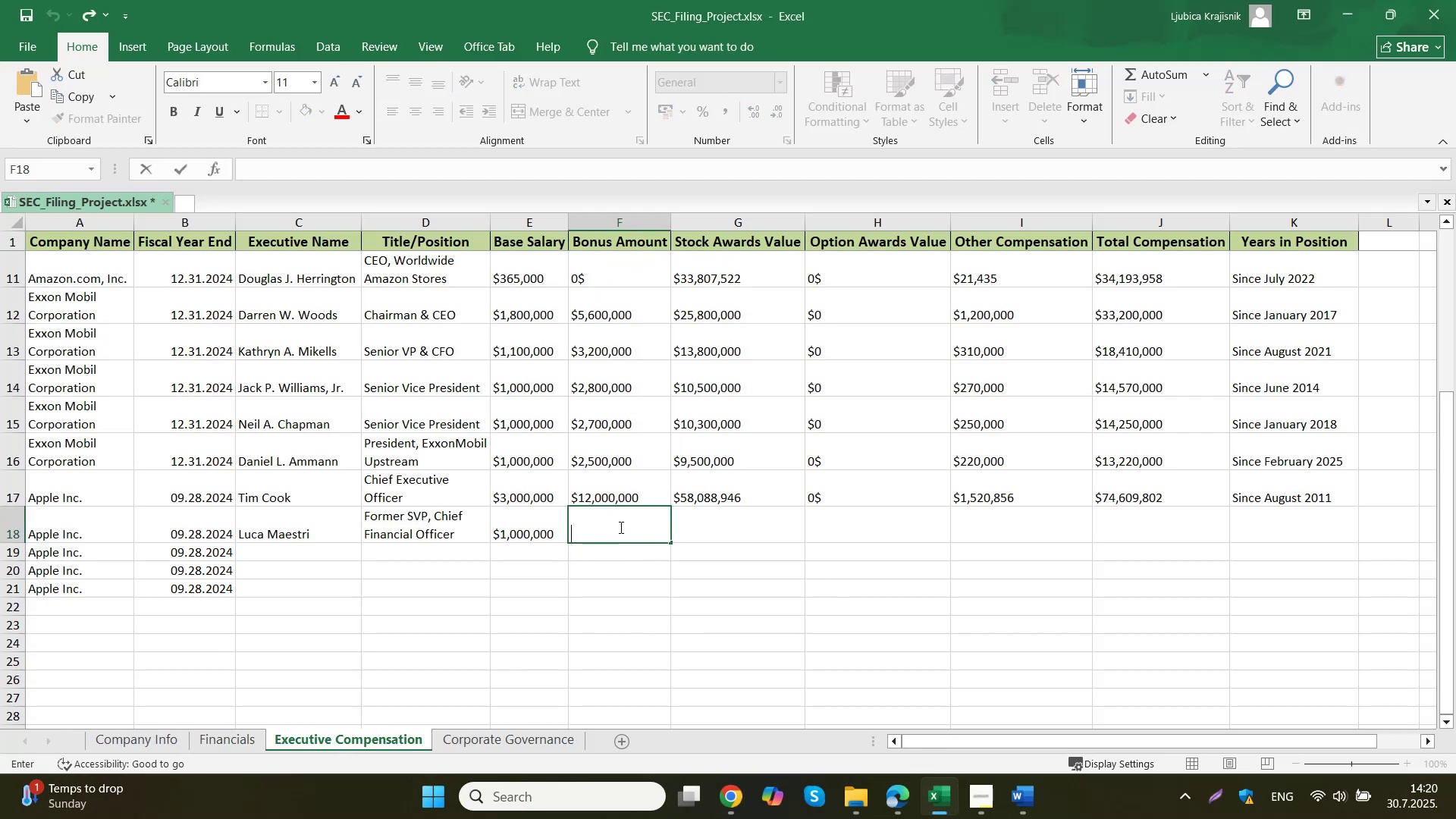 
key(Control+V)
 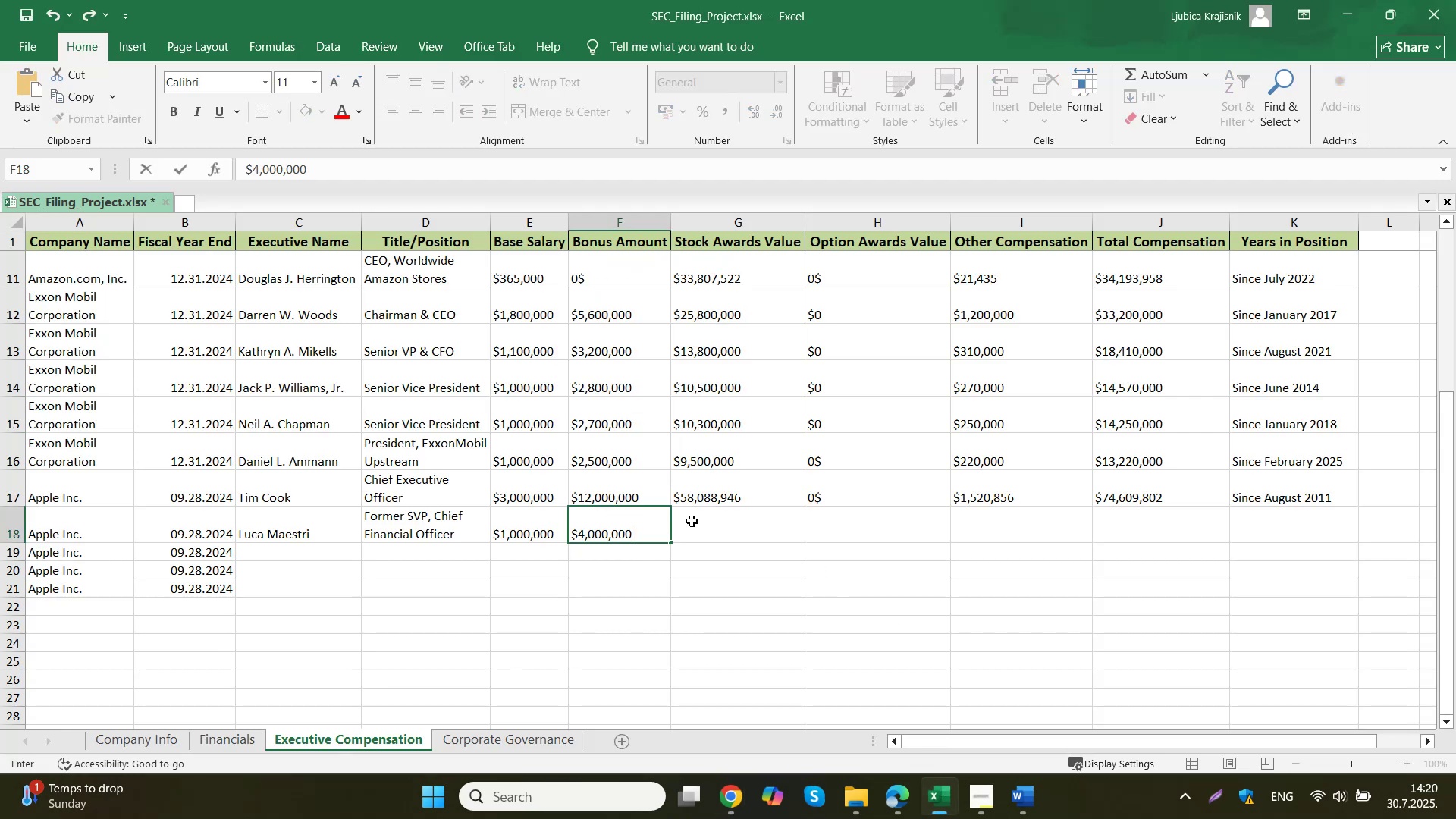 
triple_click([692, 521])
 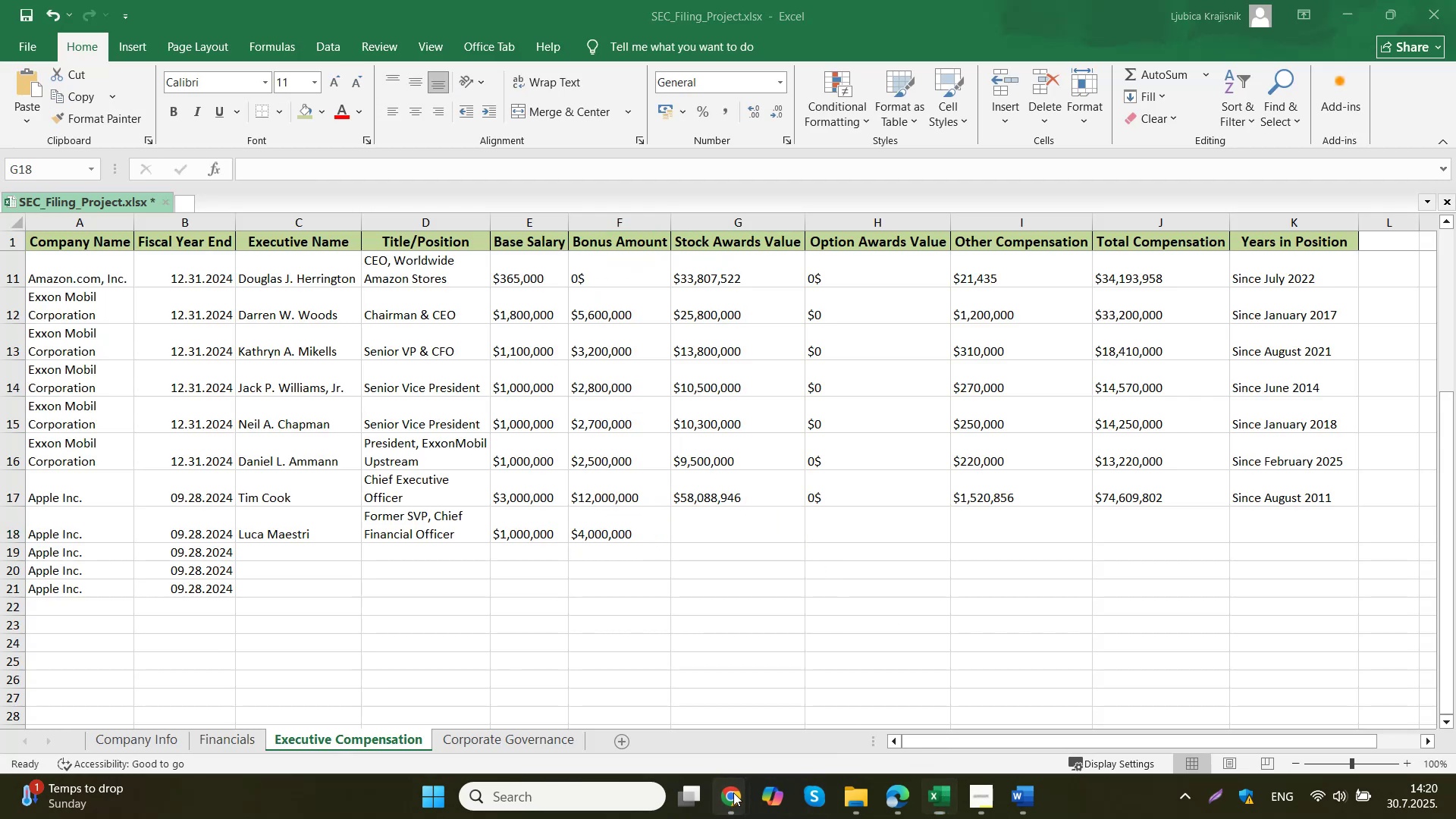 
double_click([679, 735])
 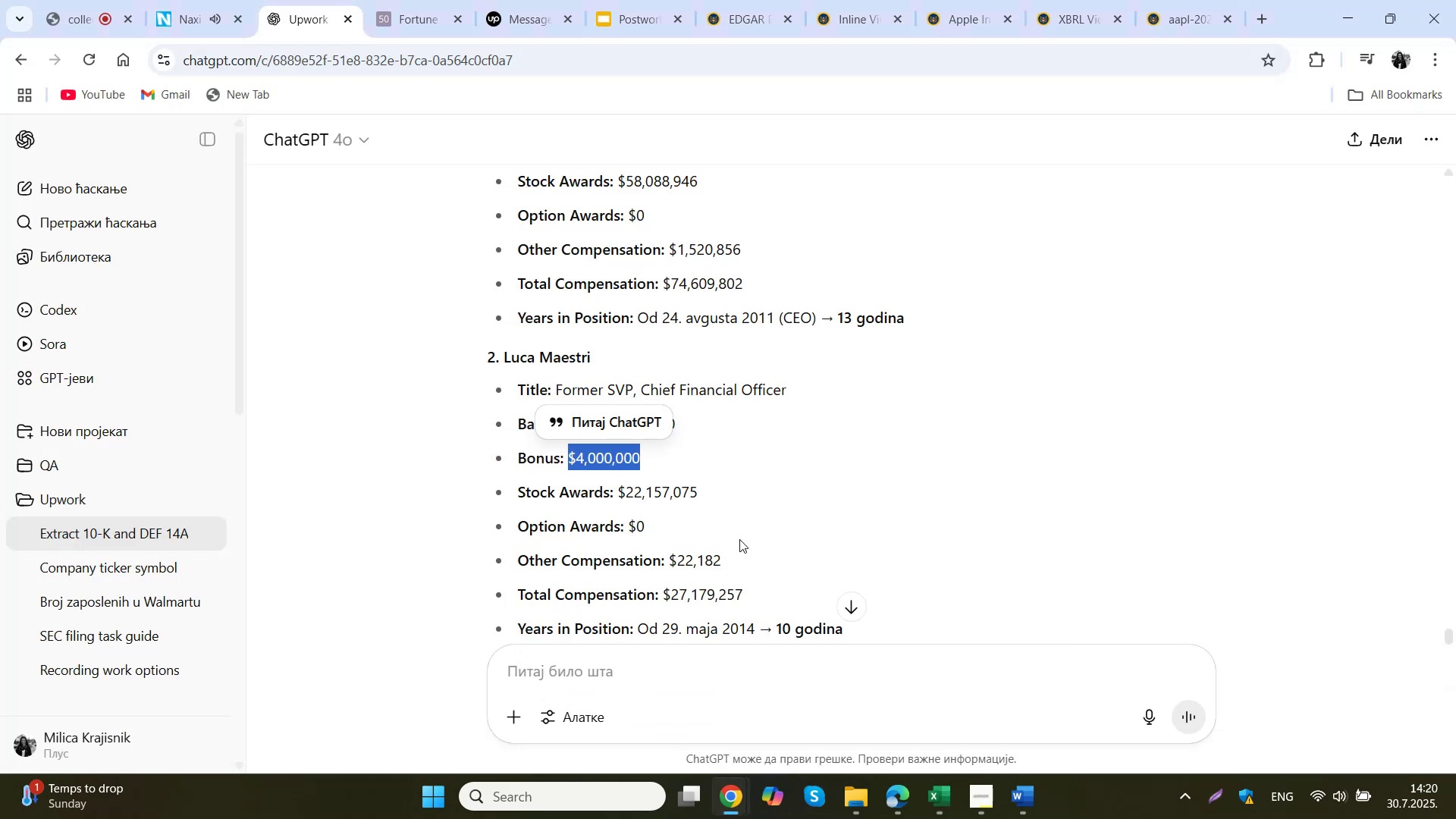 
left_click_drag(start_coordinate=[744, 502], to_coordinate=[619, 500])
 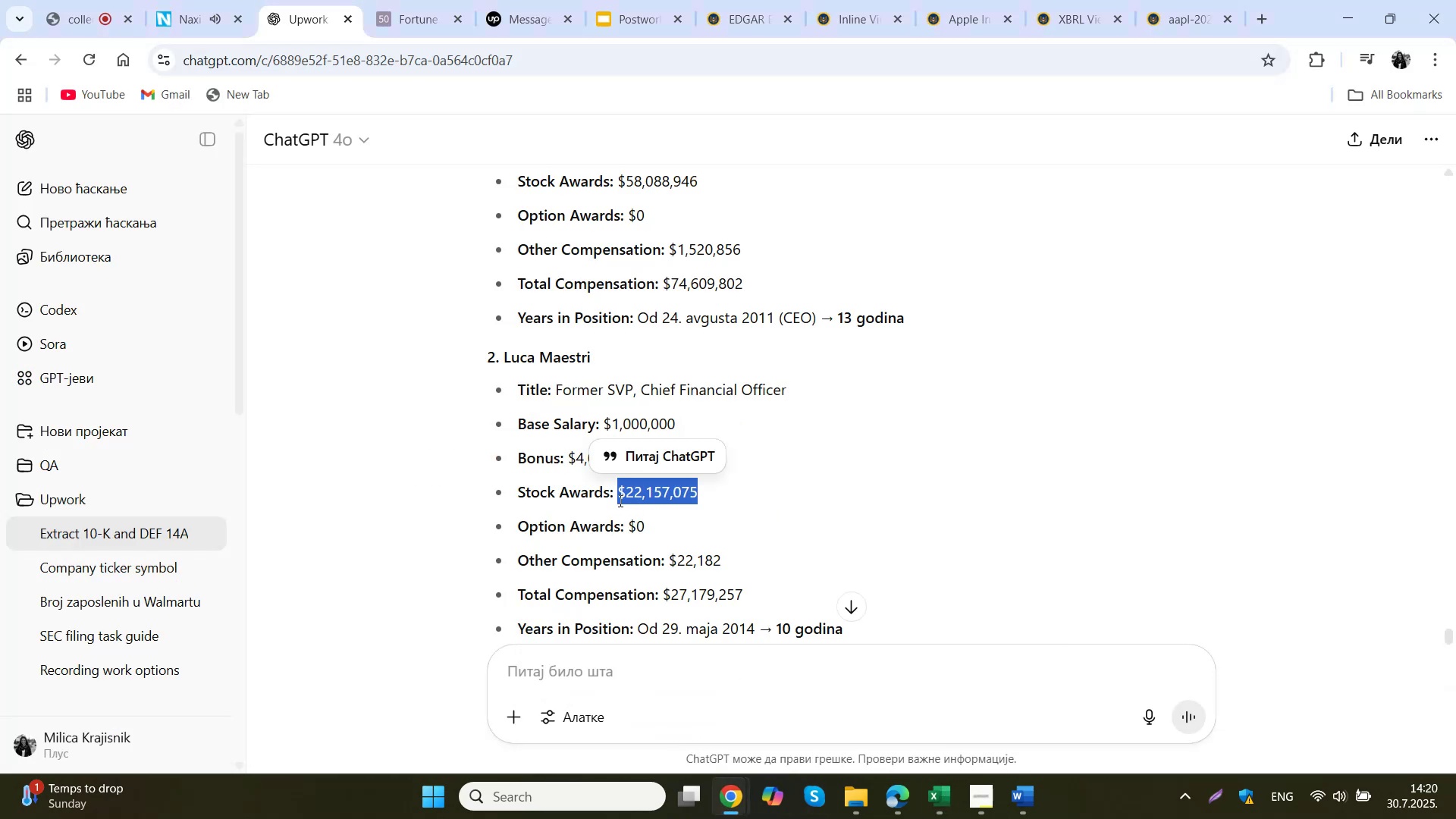 
key(Control+ControlLeft)
 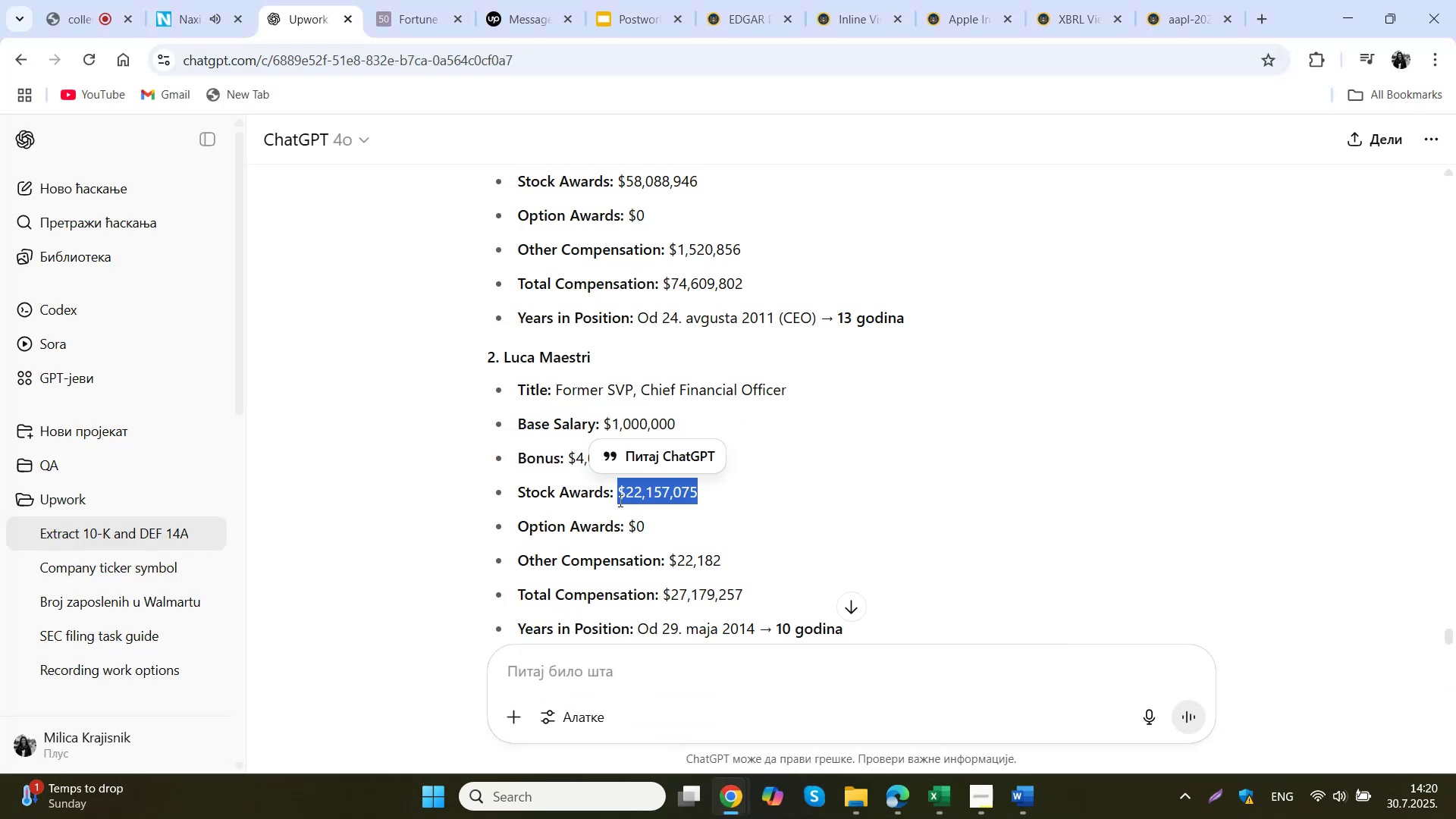 
key(Control+C)
 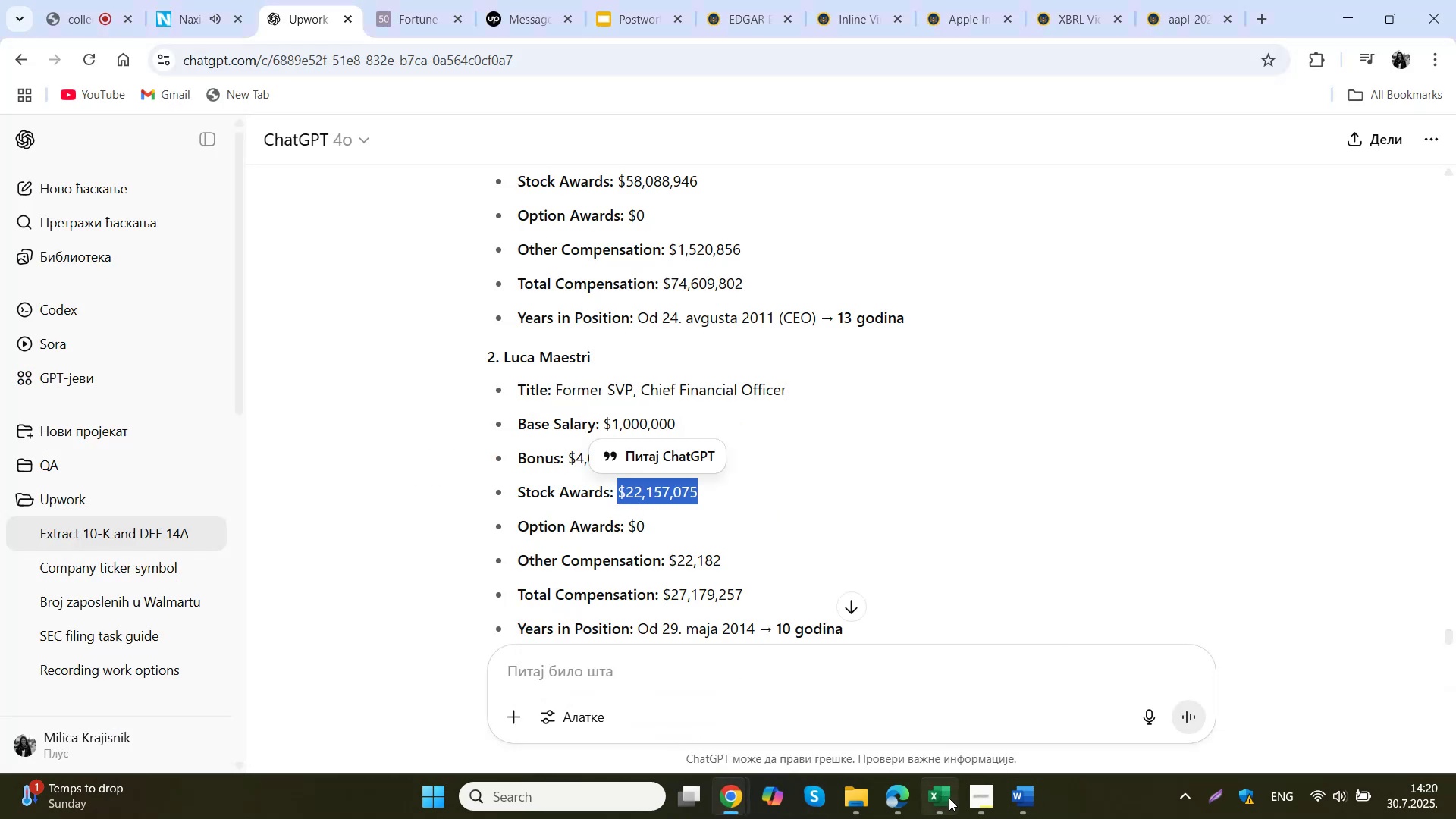 
left_click([949, 800])
 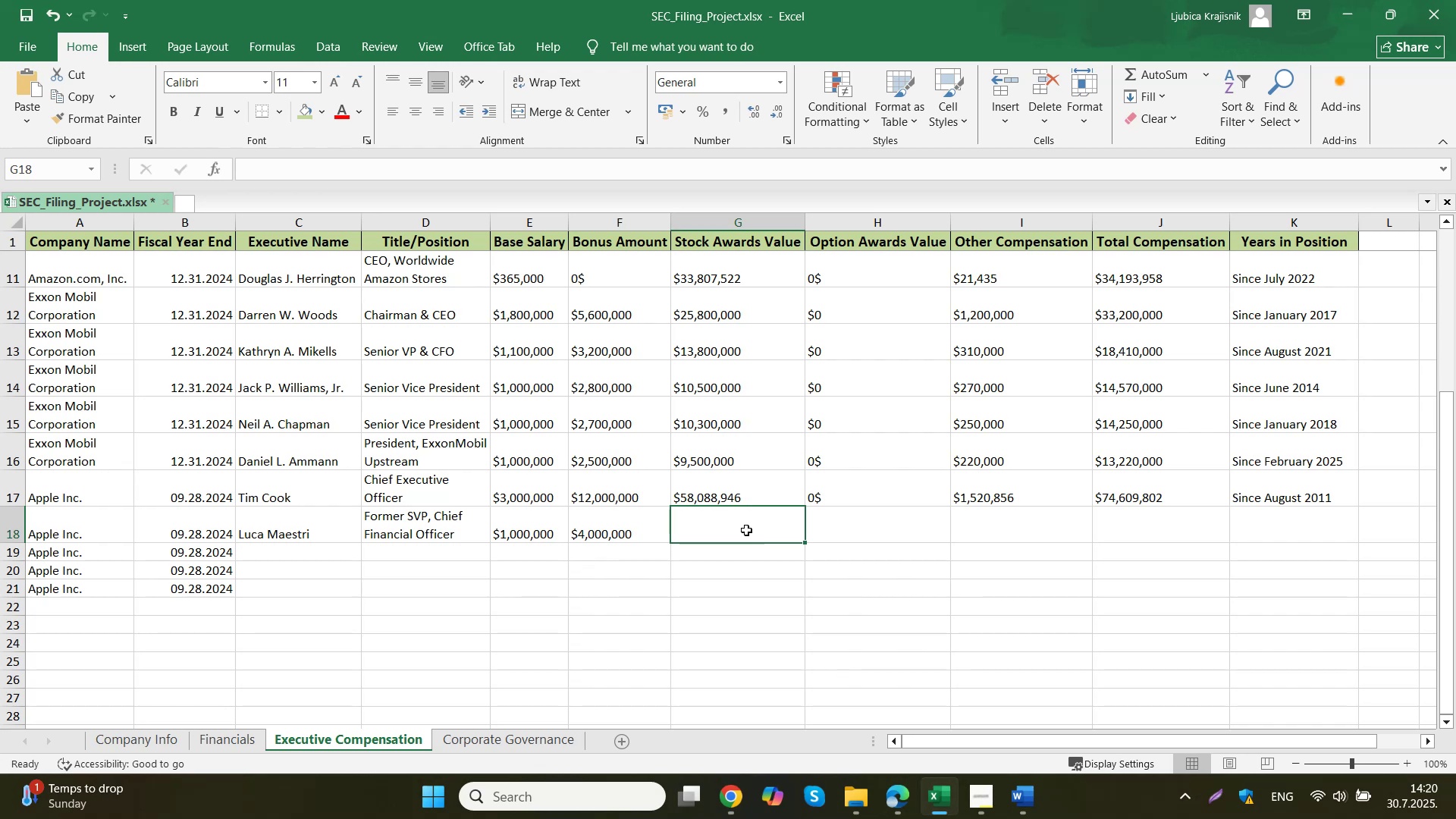 
left_click([747, 519])
 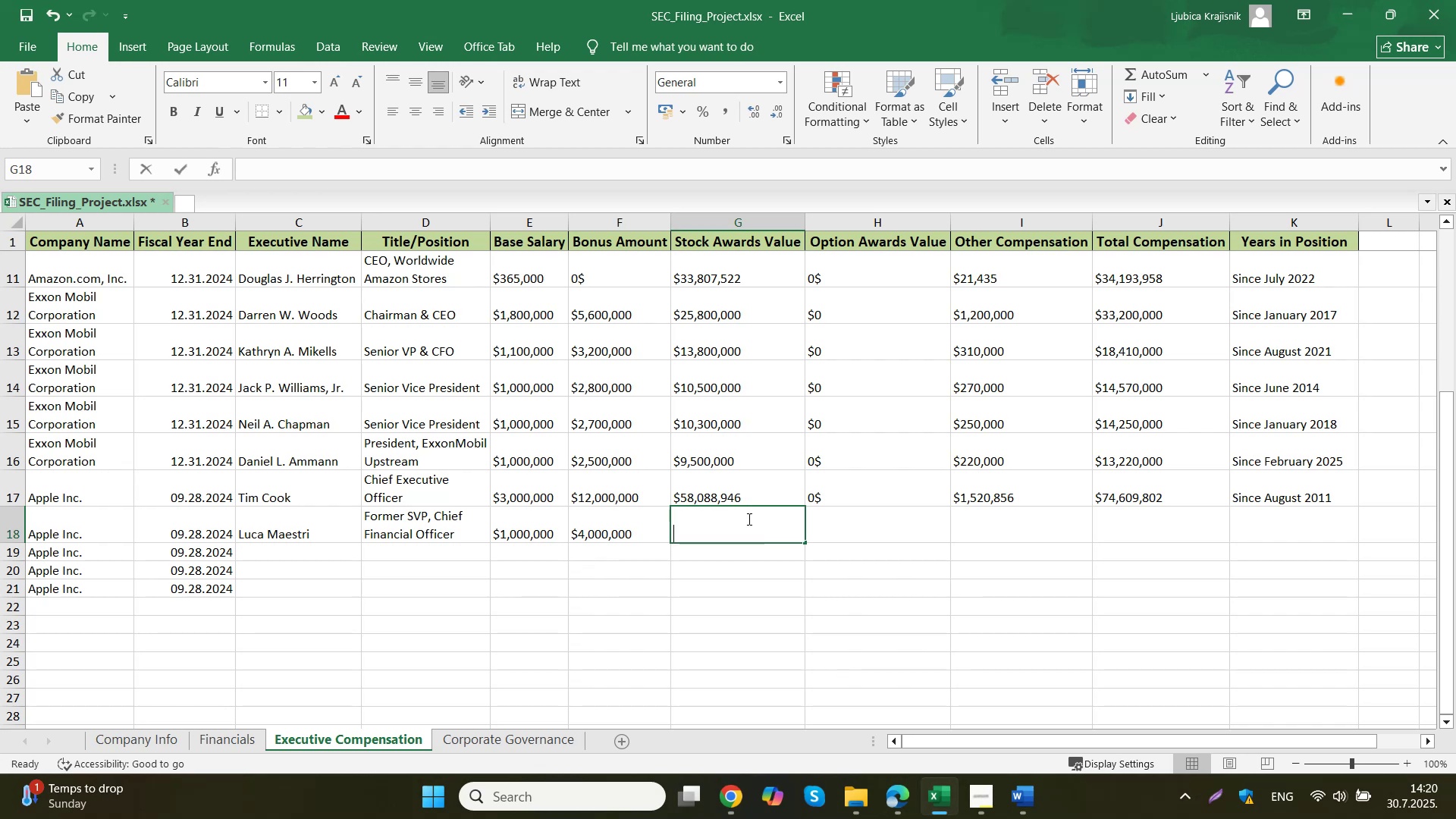 
key(Control+ControlLeft)
 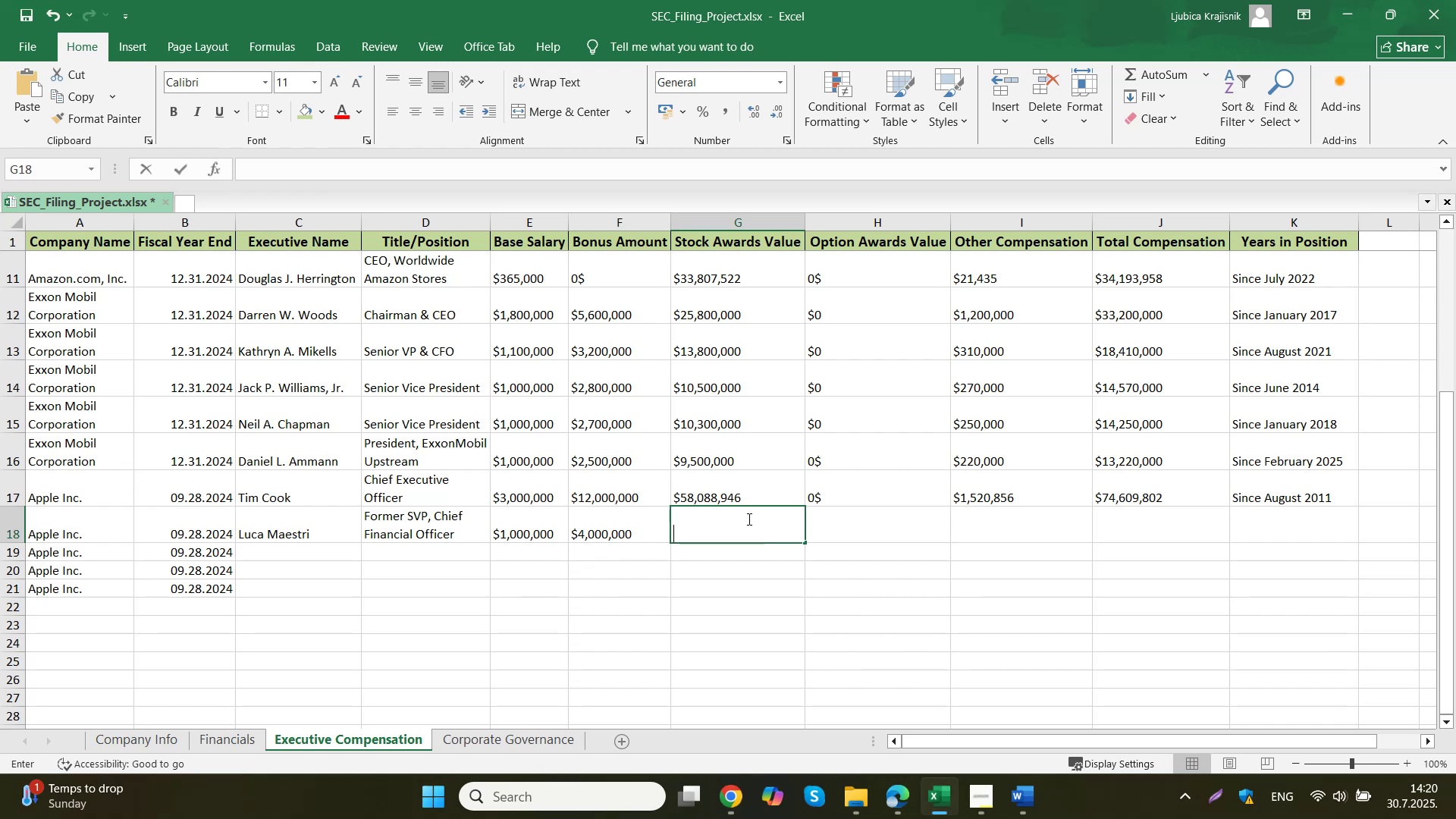 
key(Control+V)
 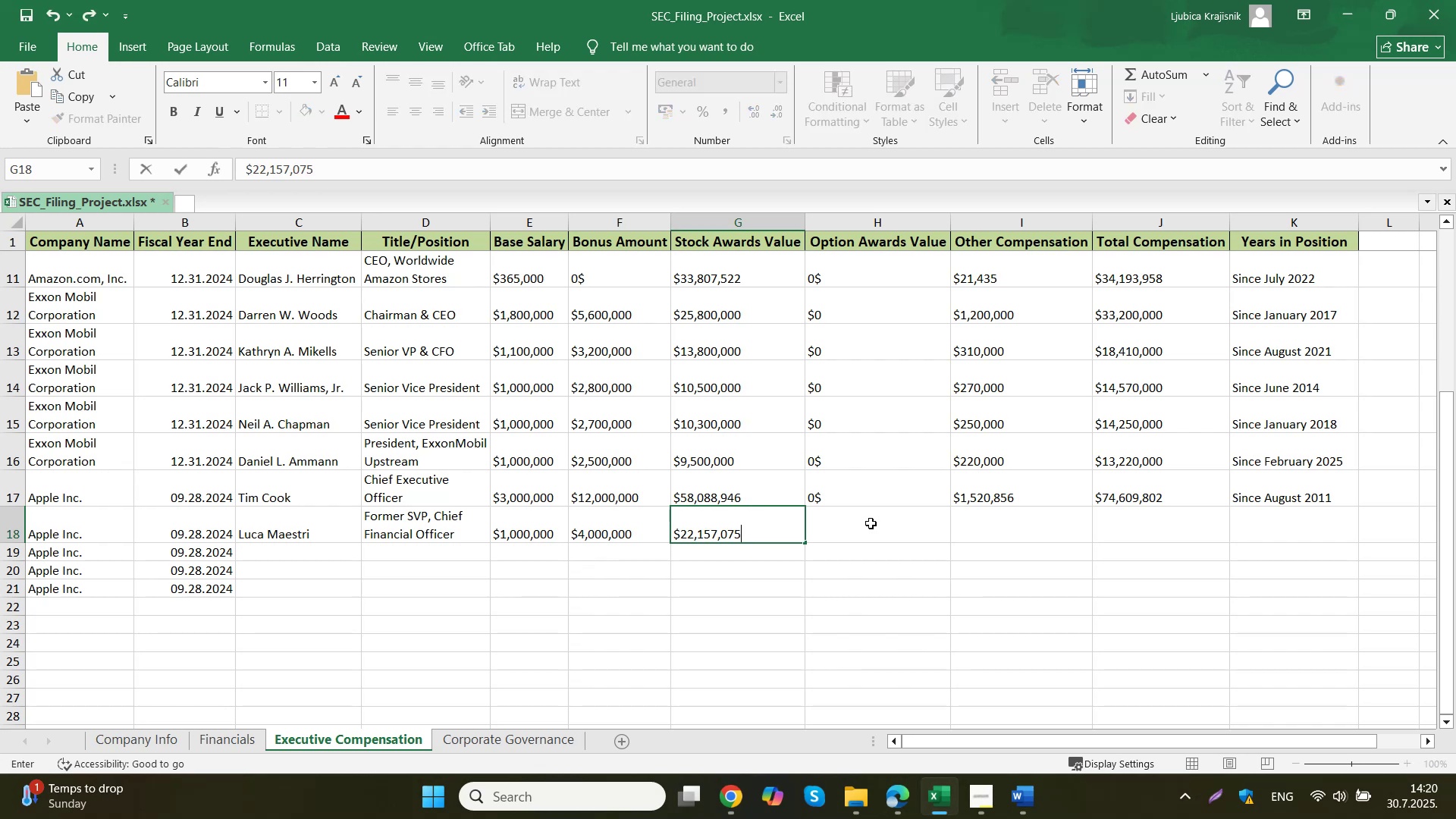 
triple_click([871, 523])
 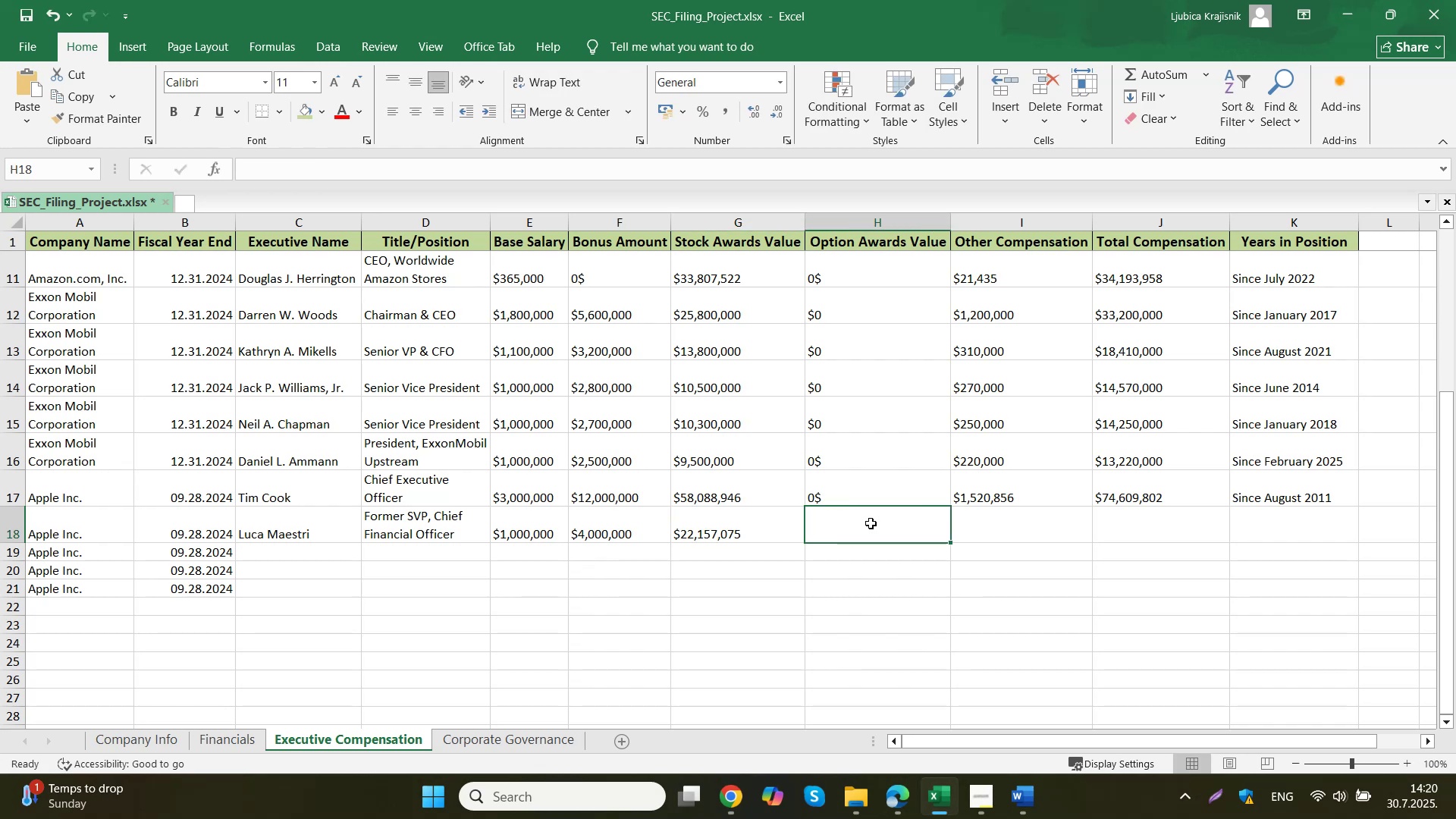 
key(0)
 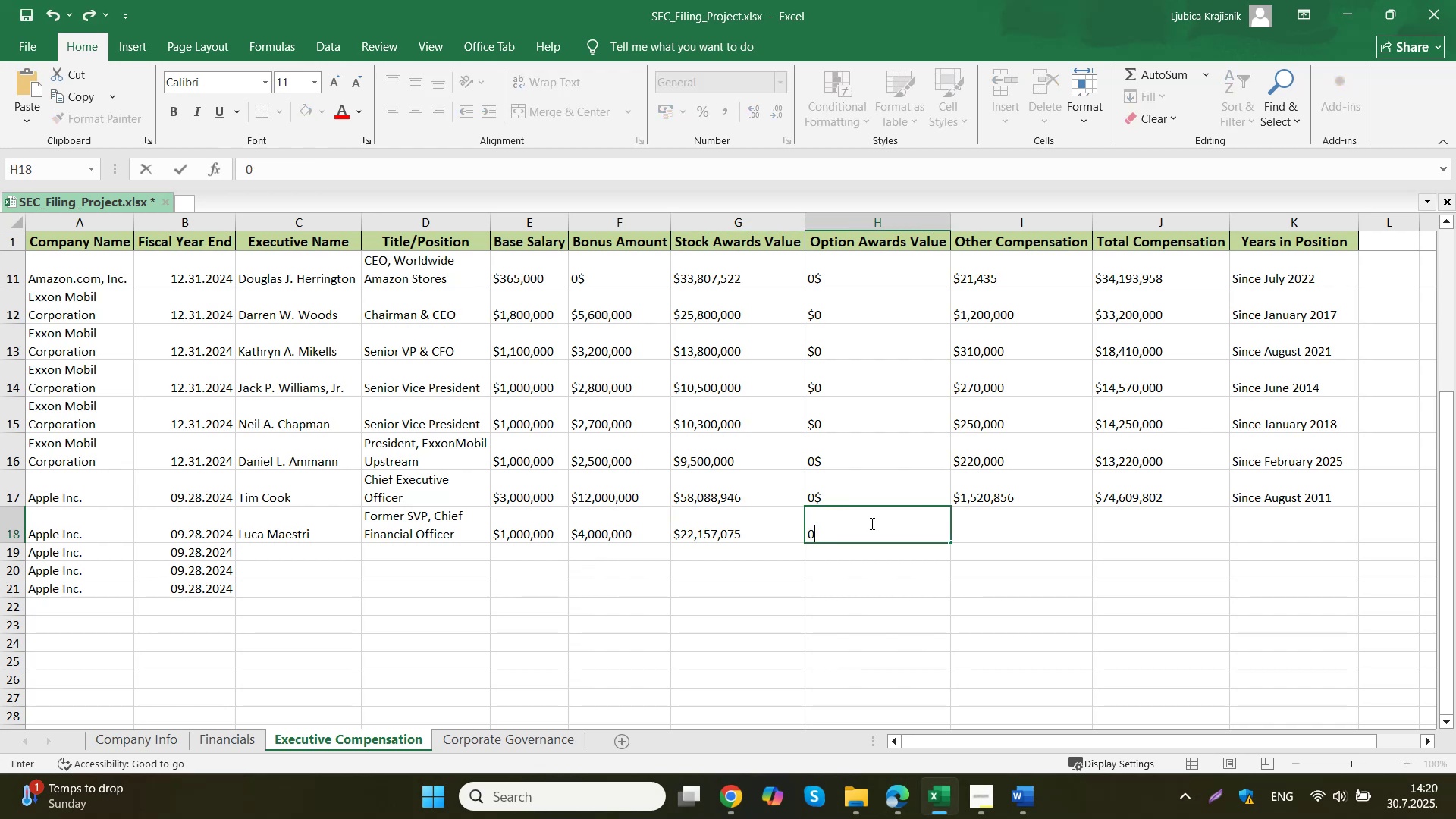 
hold_key(key=ShiftLeft, duration=1.51)
 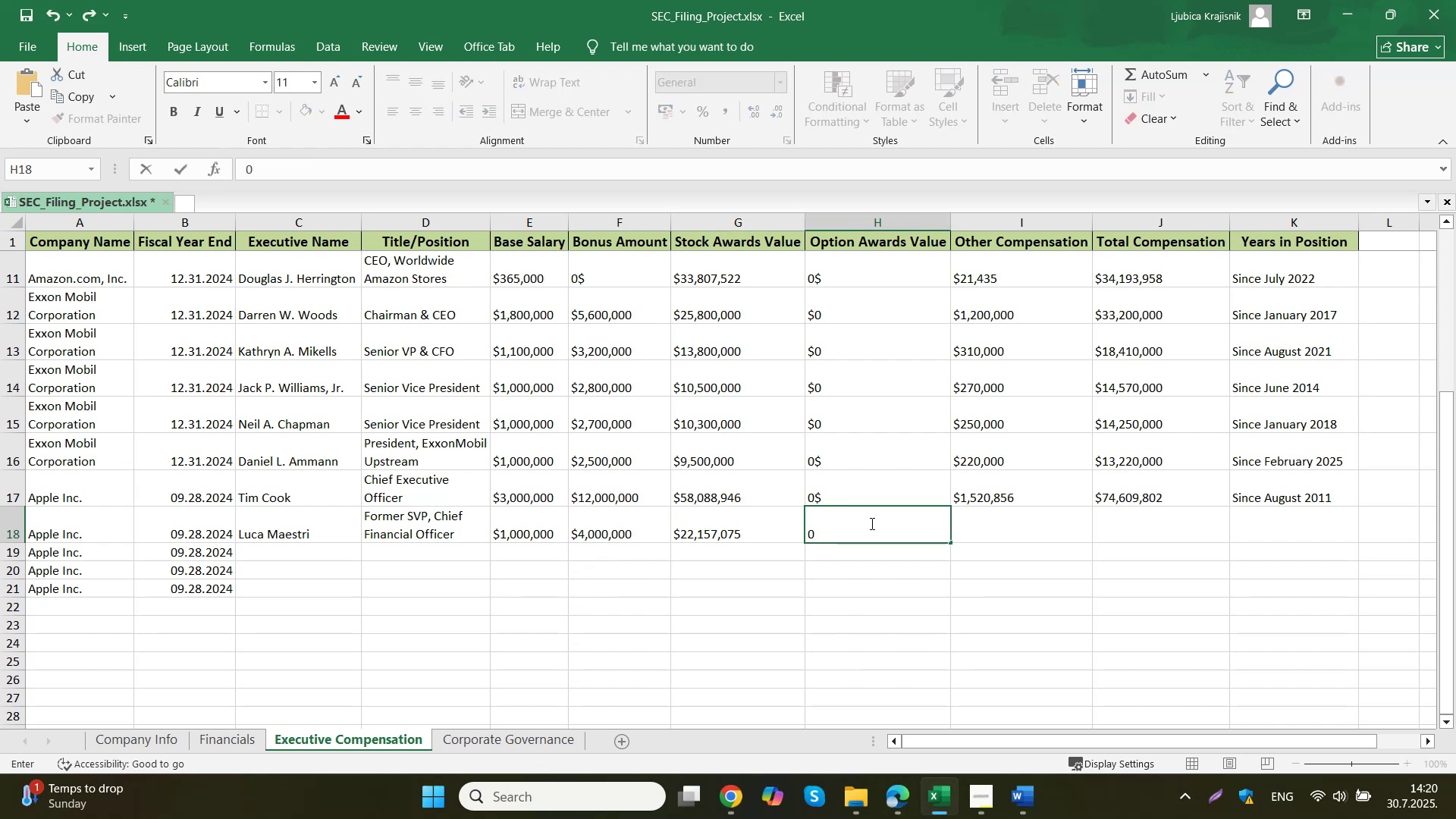 
key(Shift+ShiftLeft)
 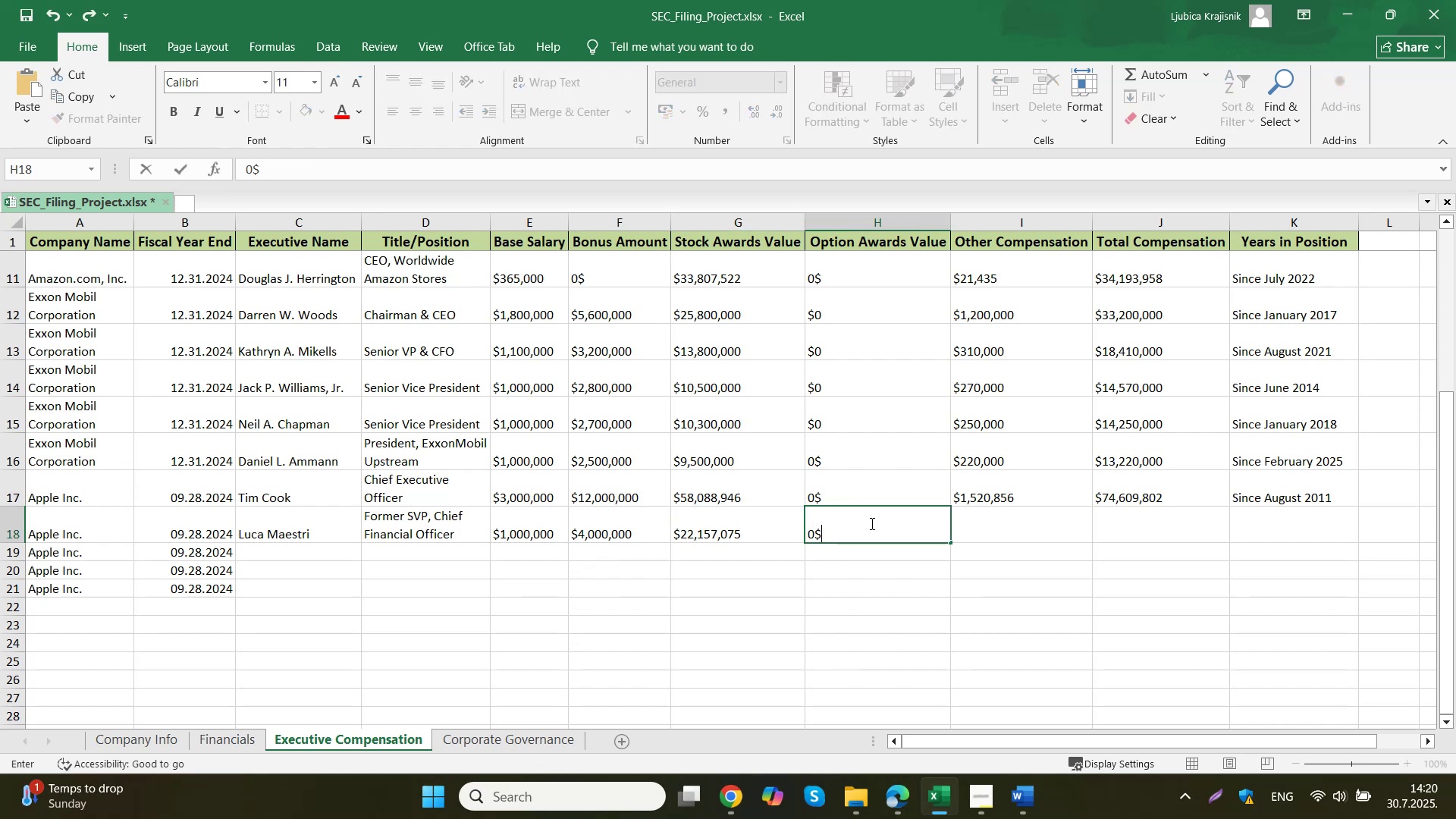 
key(Shift+ShiftLeft)
 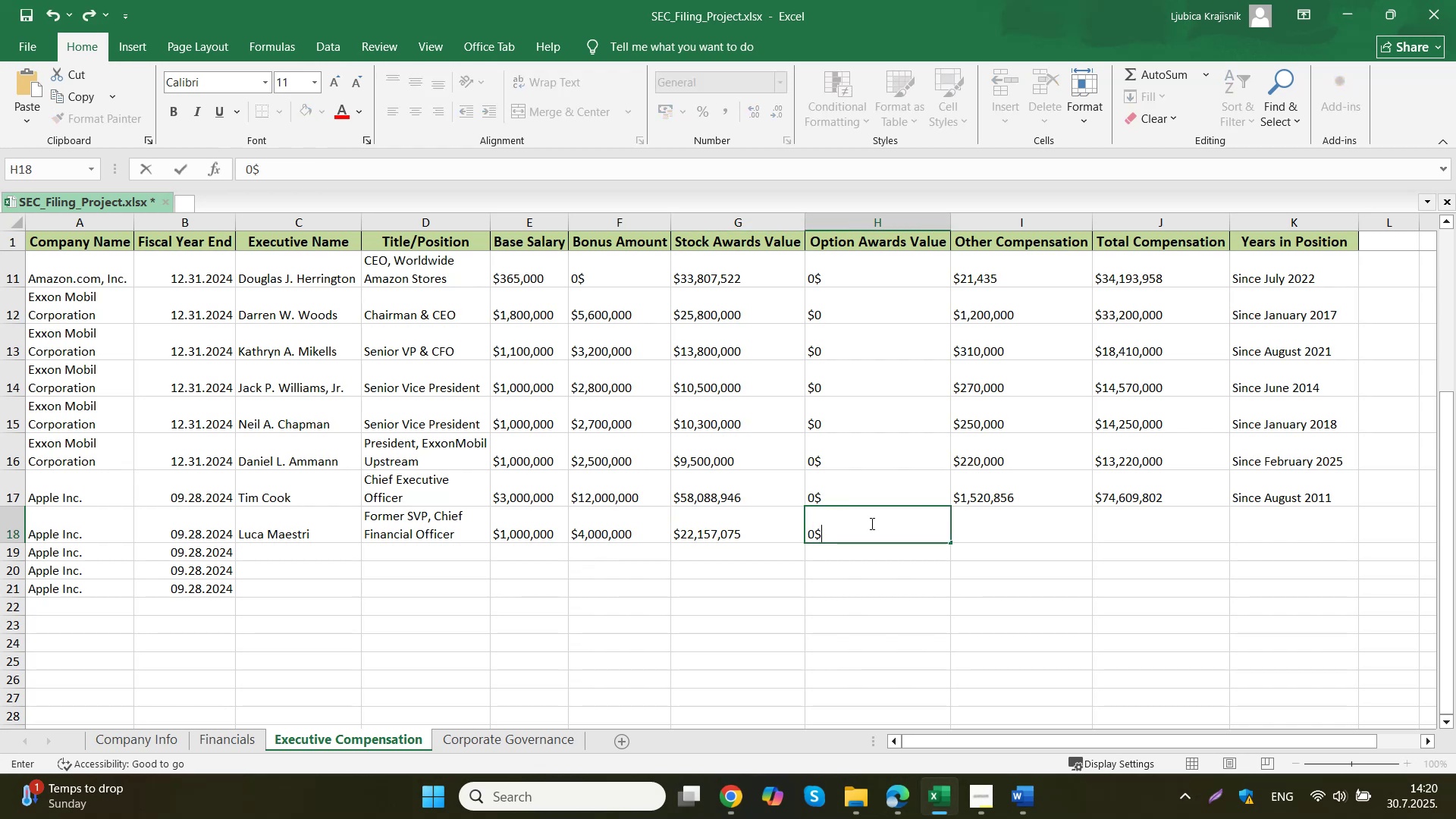 
key(Shift+4)
 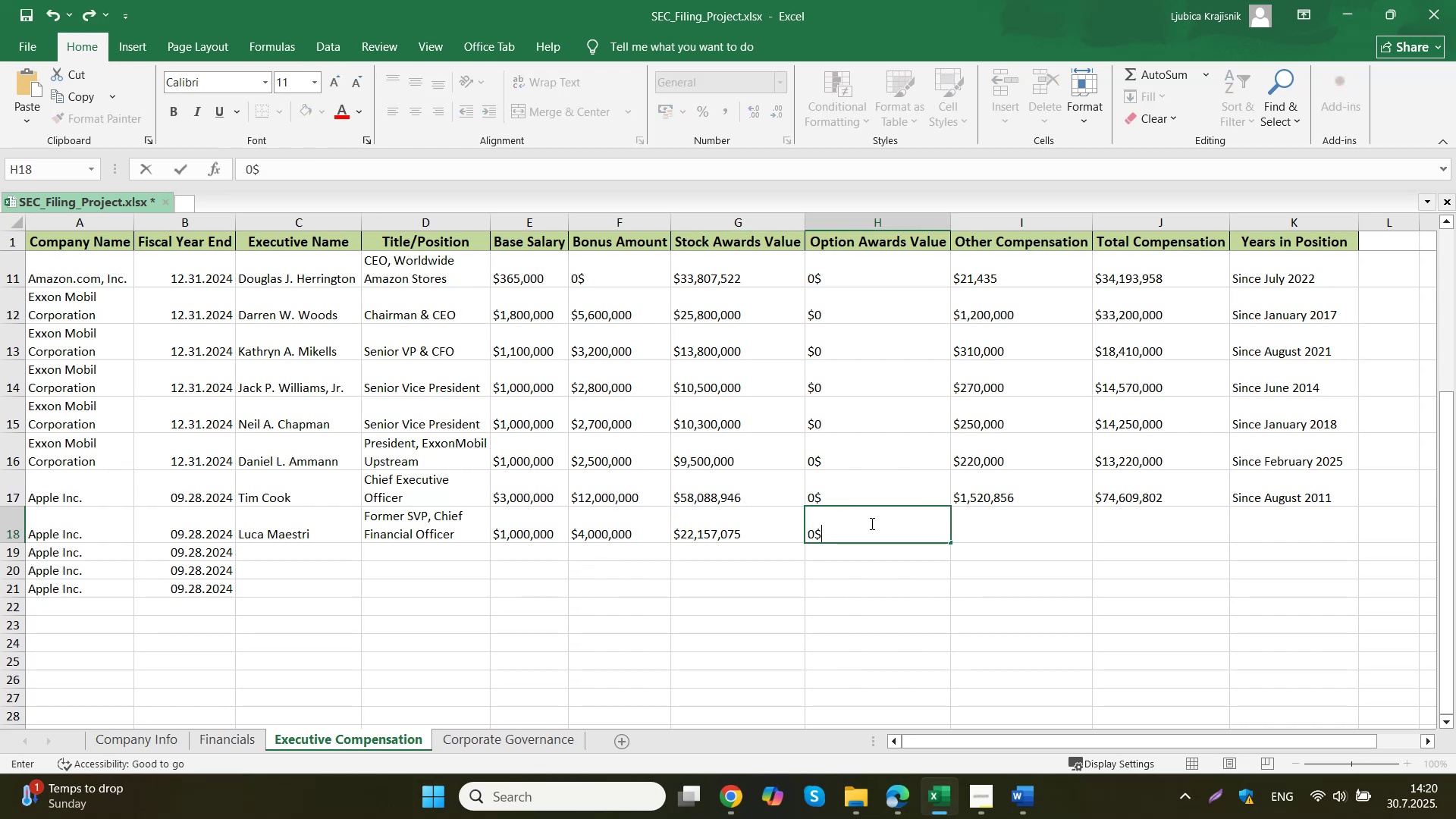 
key(Tab)
 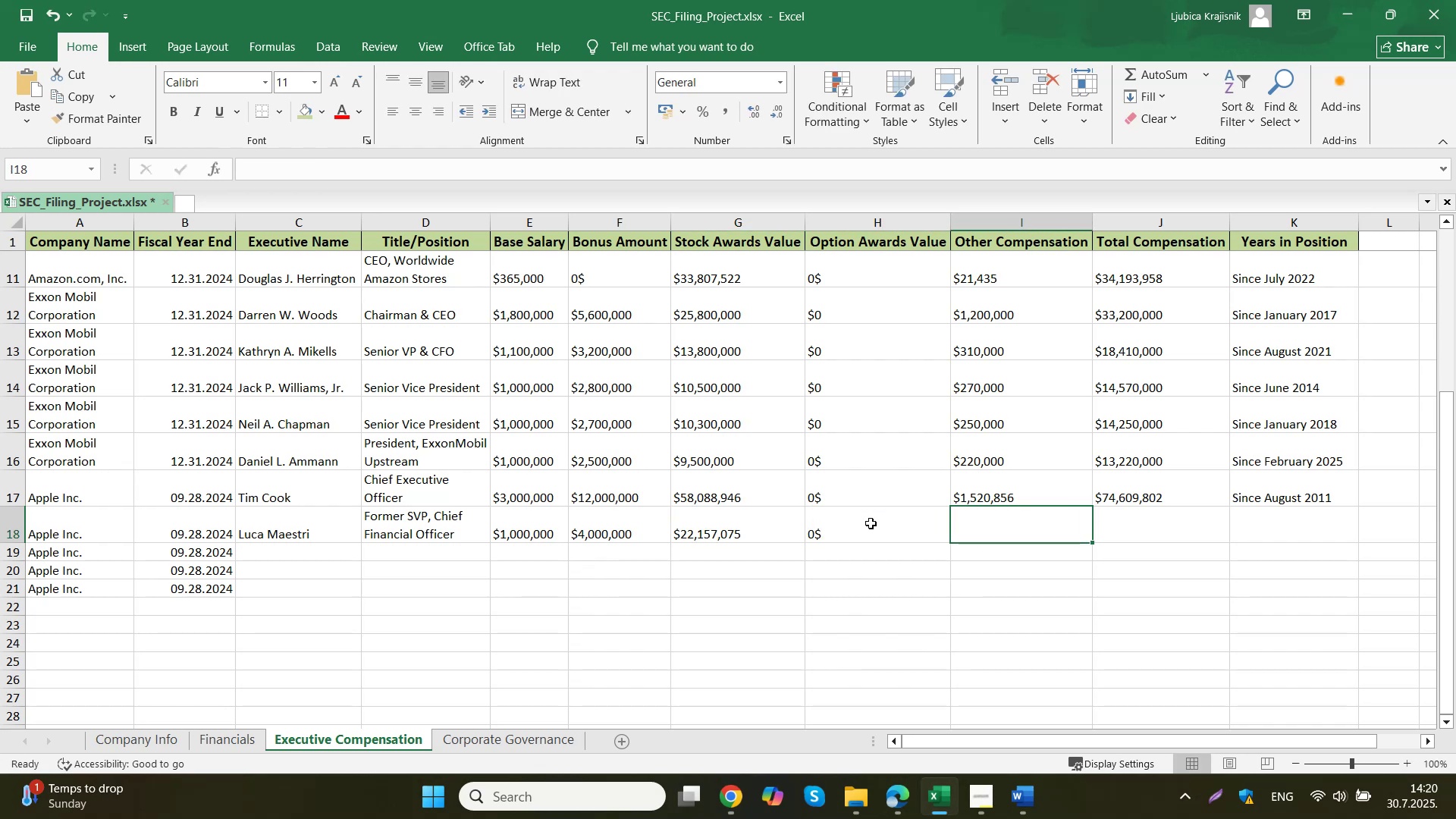 
key(Tab)
 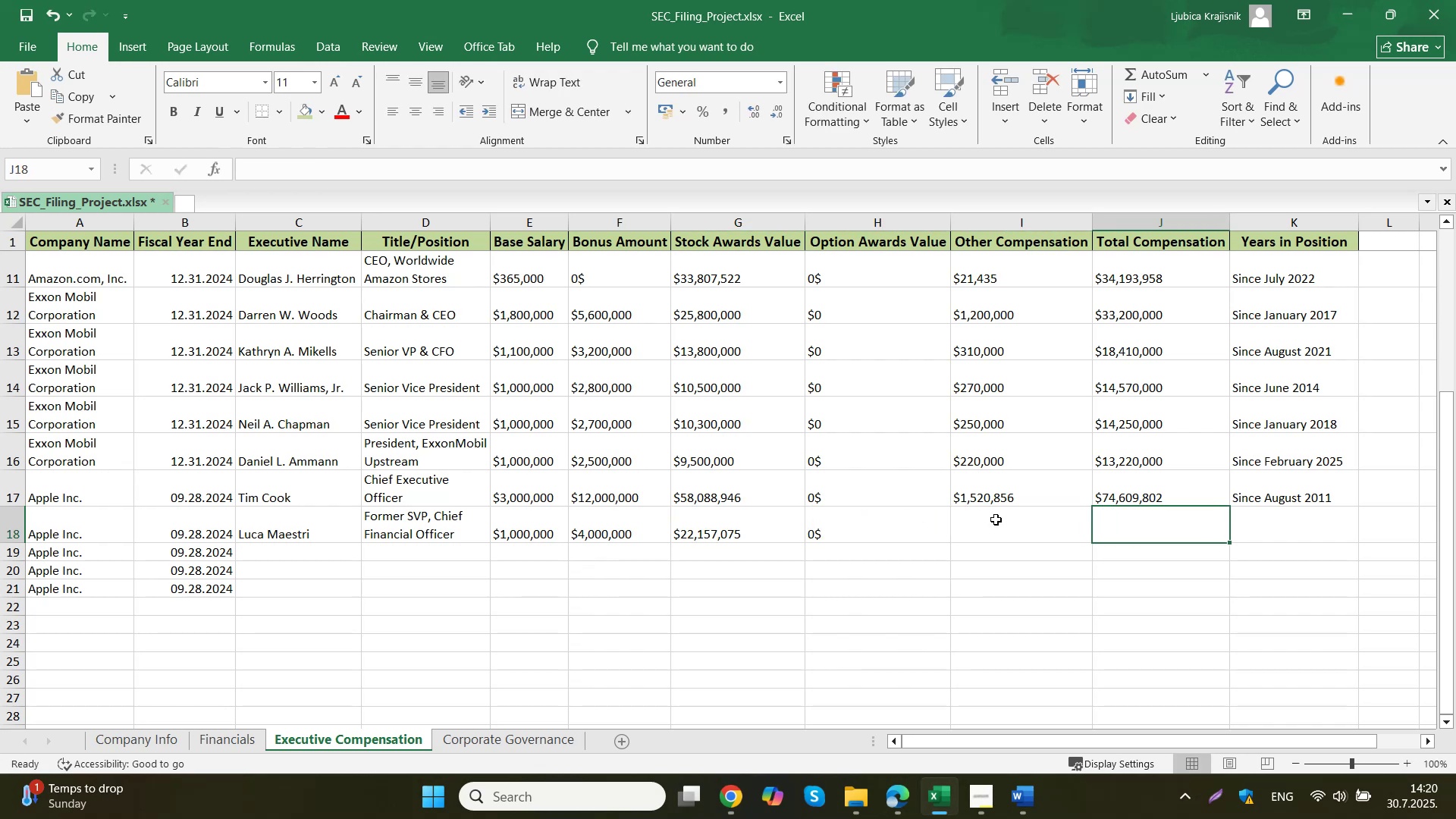 
left_click([1006, 528])
 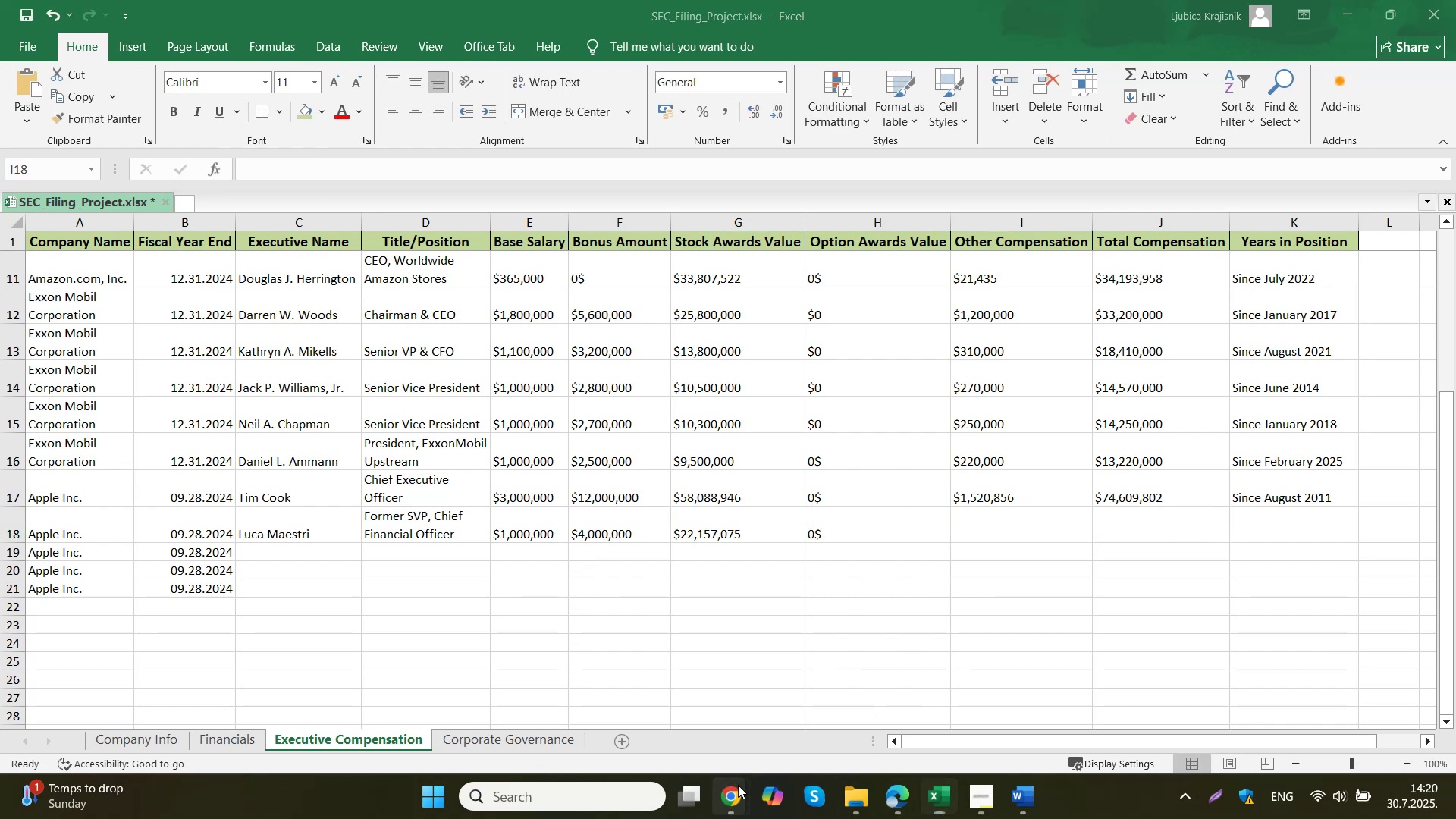 
double_click([667, 645])
 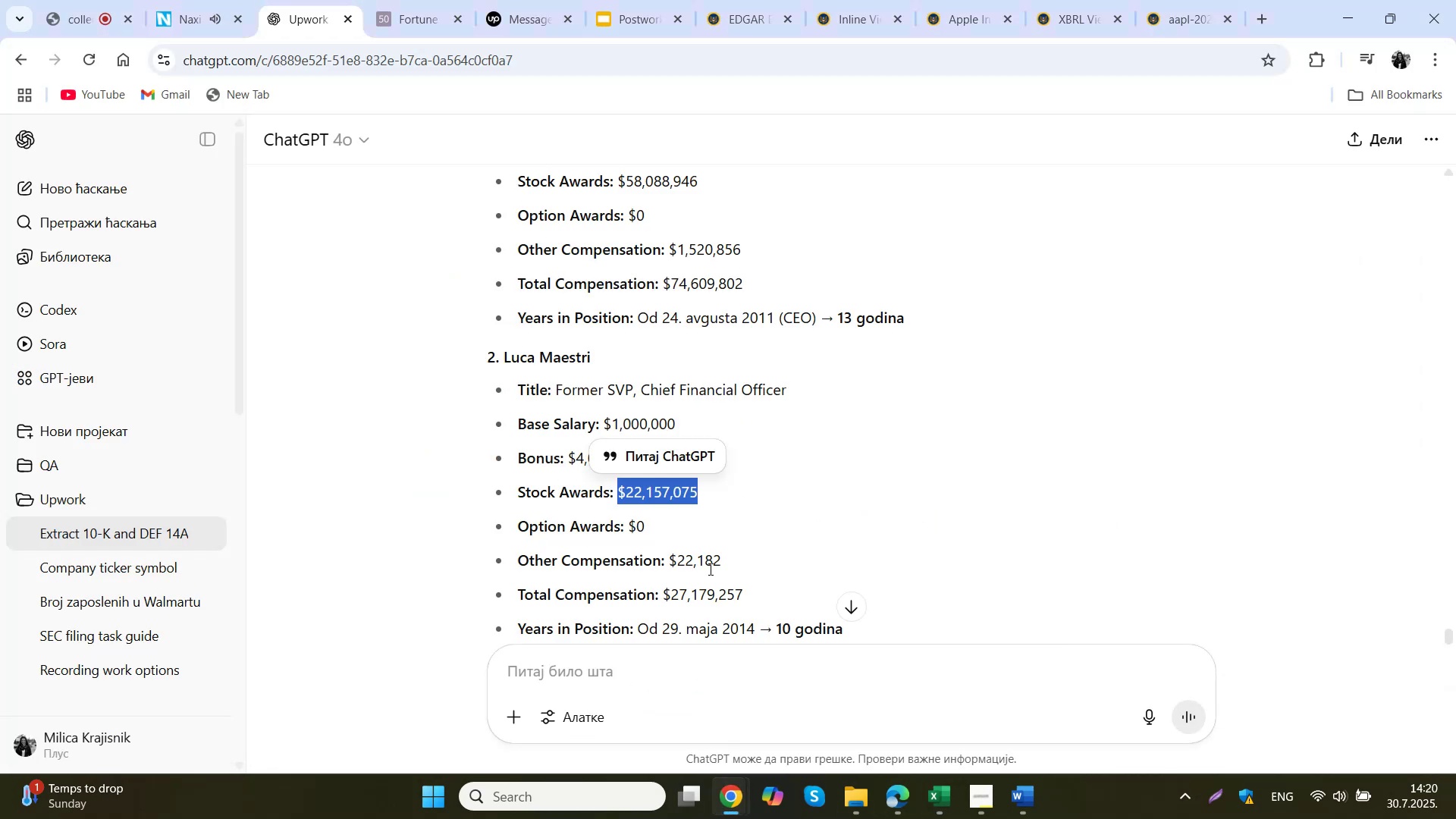 
left_click_drag(start_coordinate=[734, 565], to_coordinate=[670, 566])
 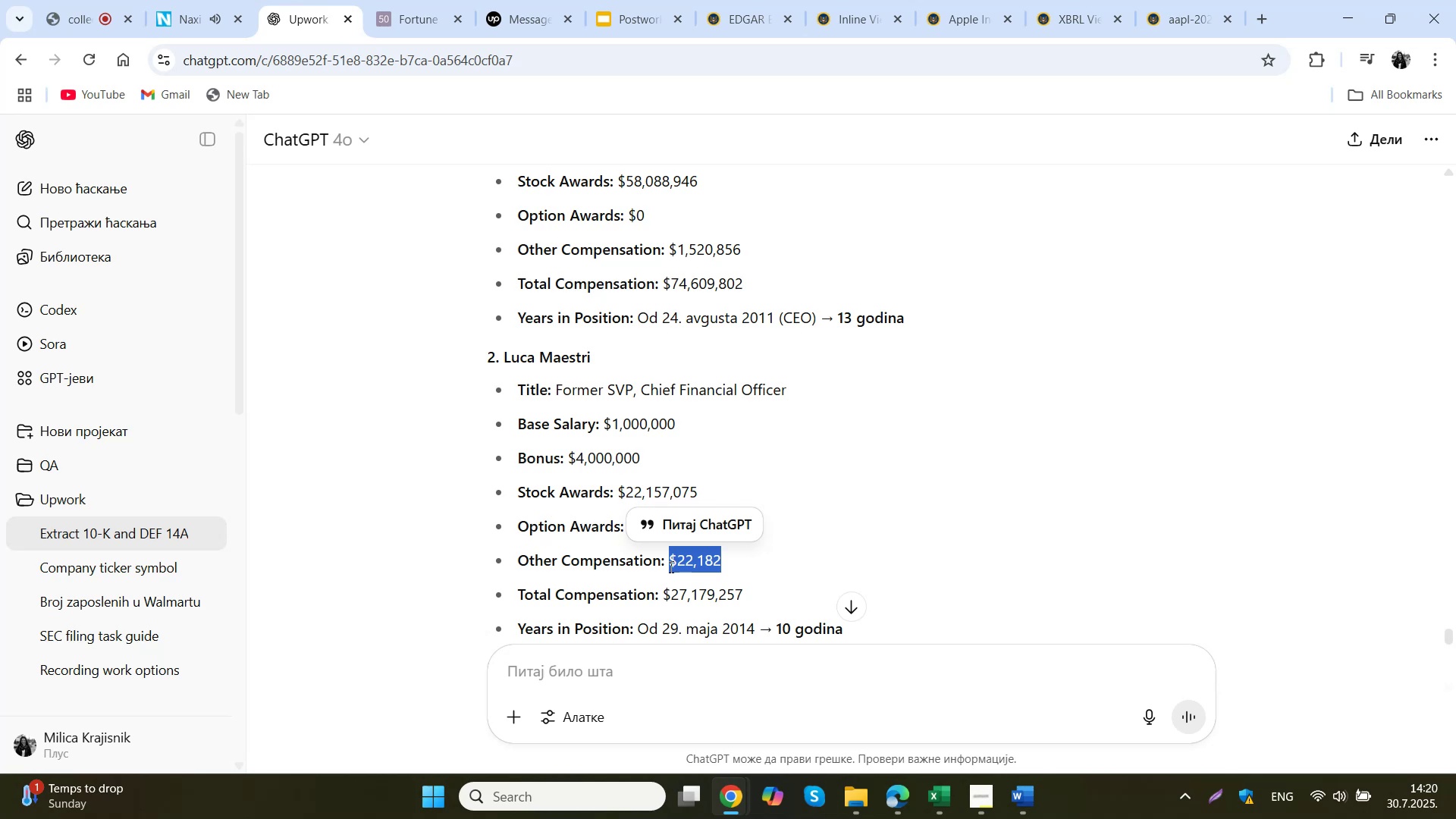 
key(Control+C)
 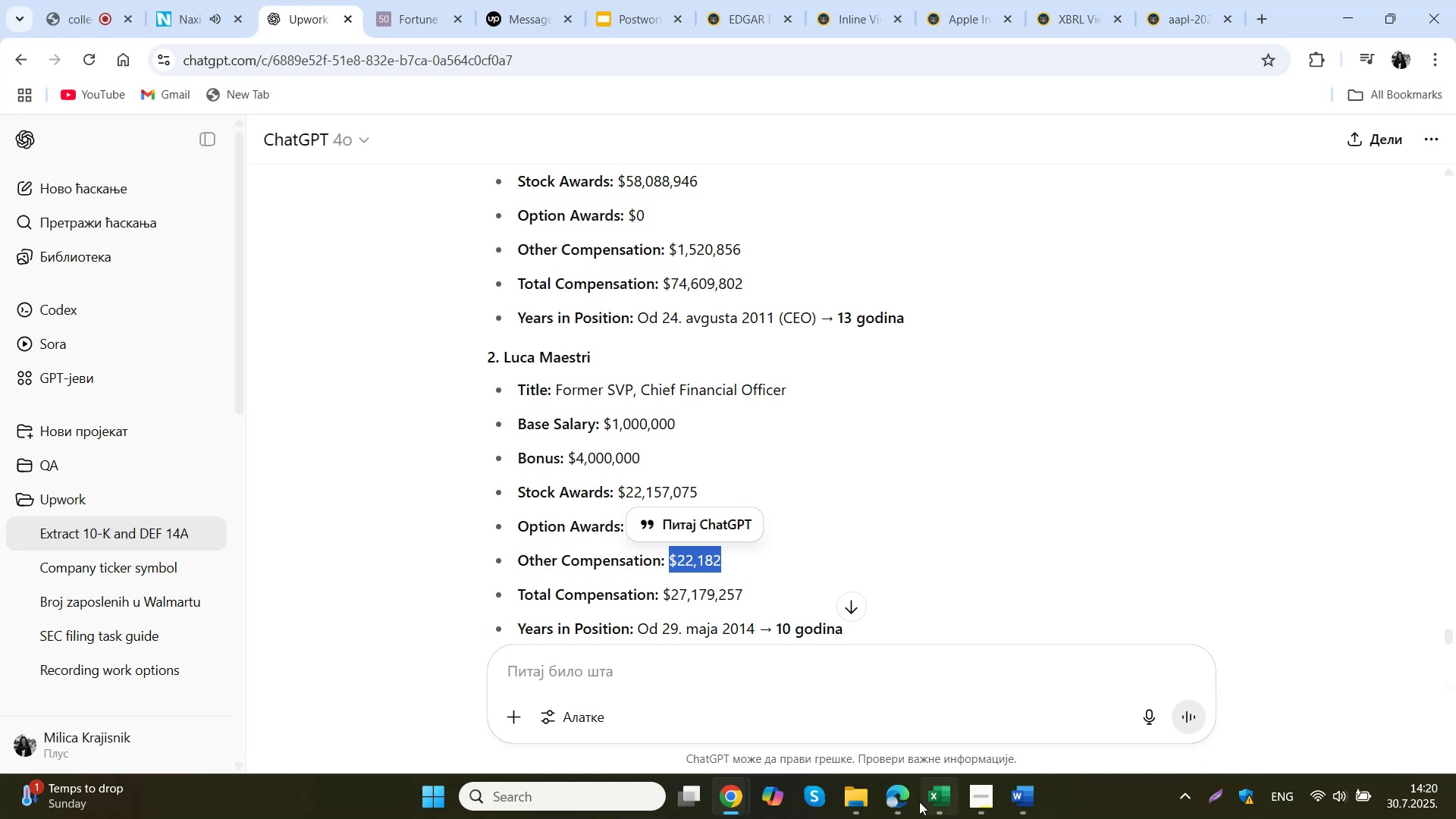 
left_click([936, 795])
 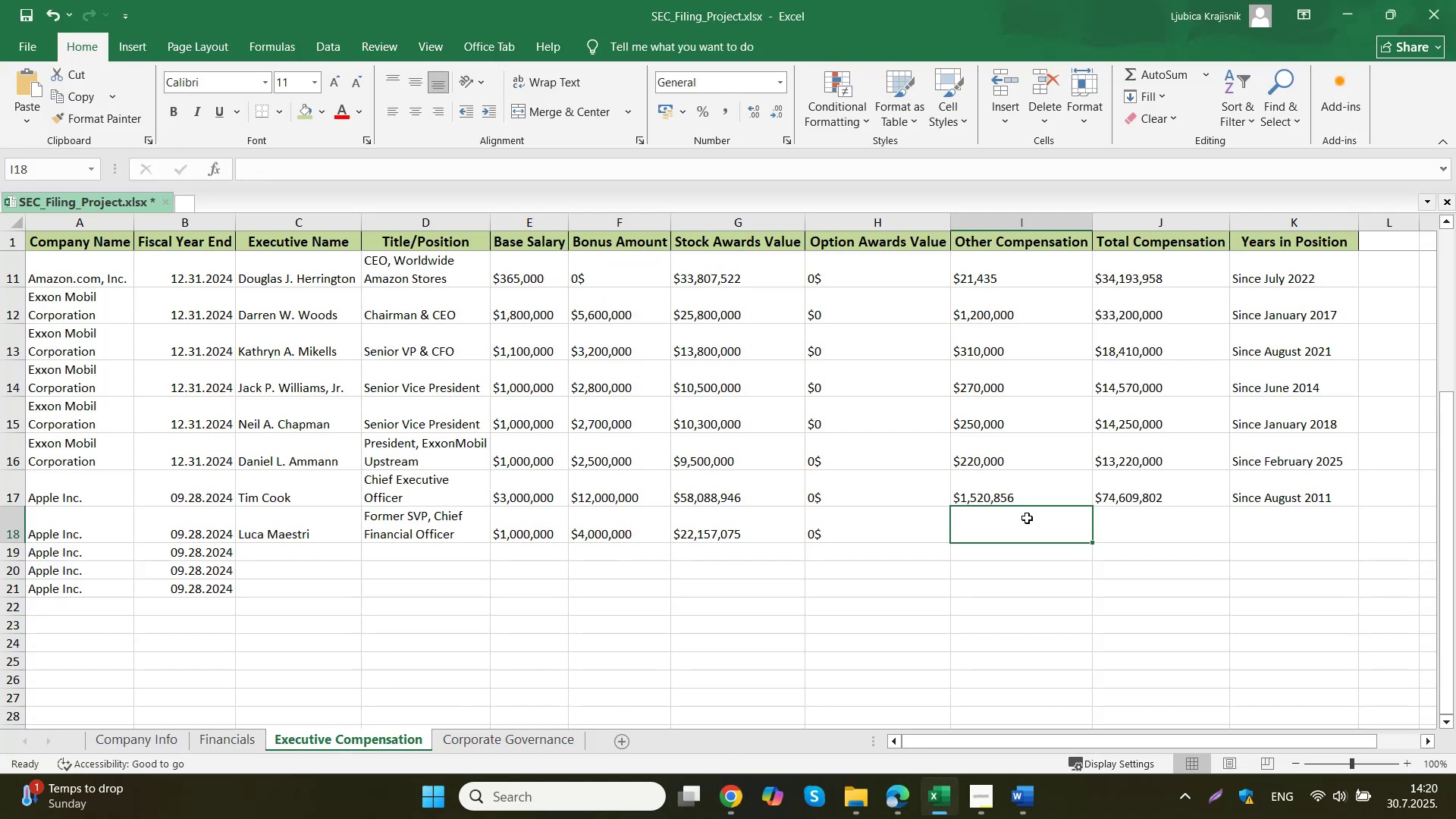 
left_click([1028, 518])
 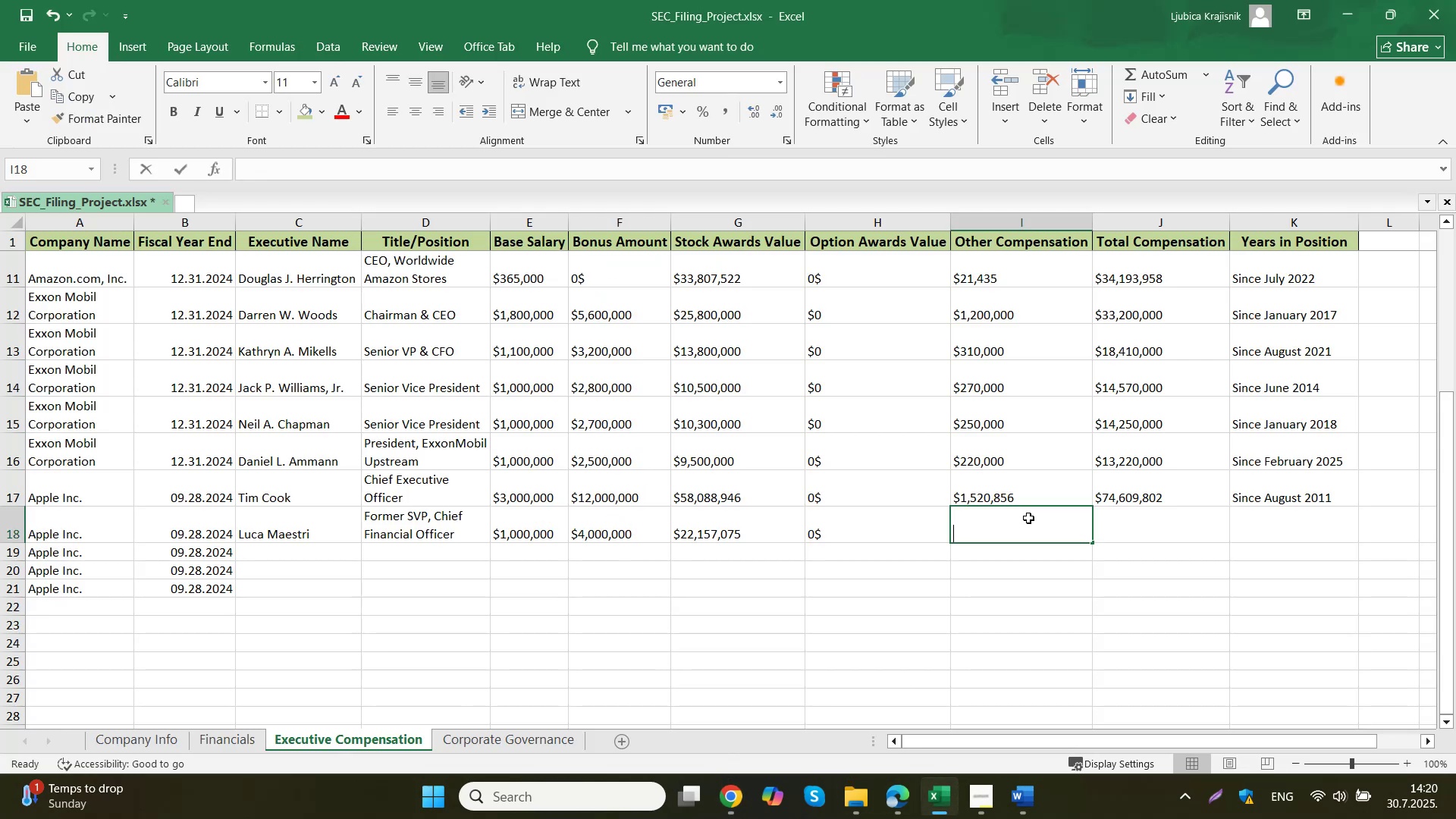 
key(Control+ControlLeft)
 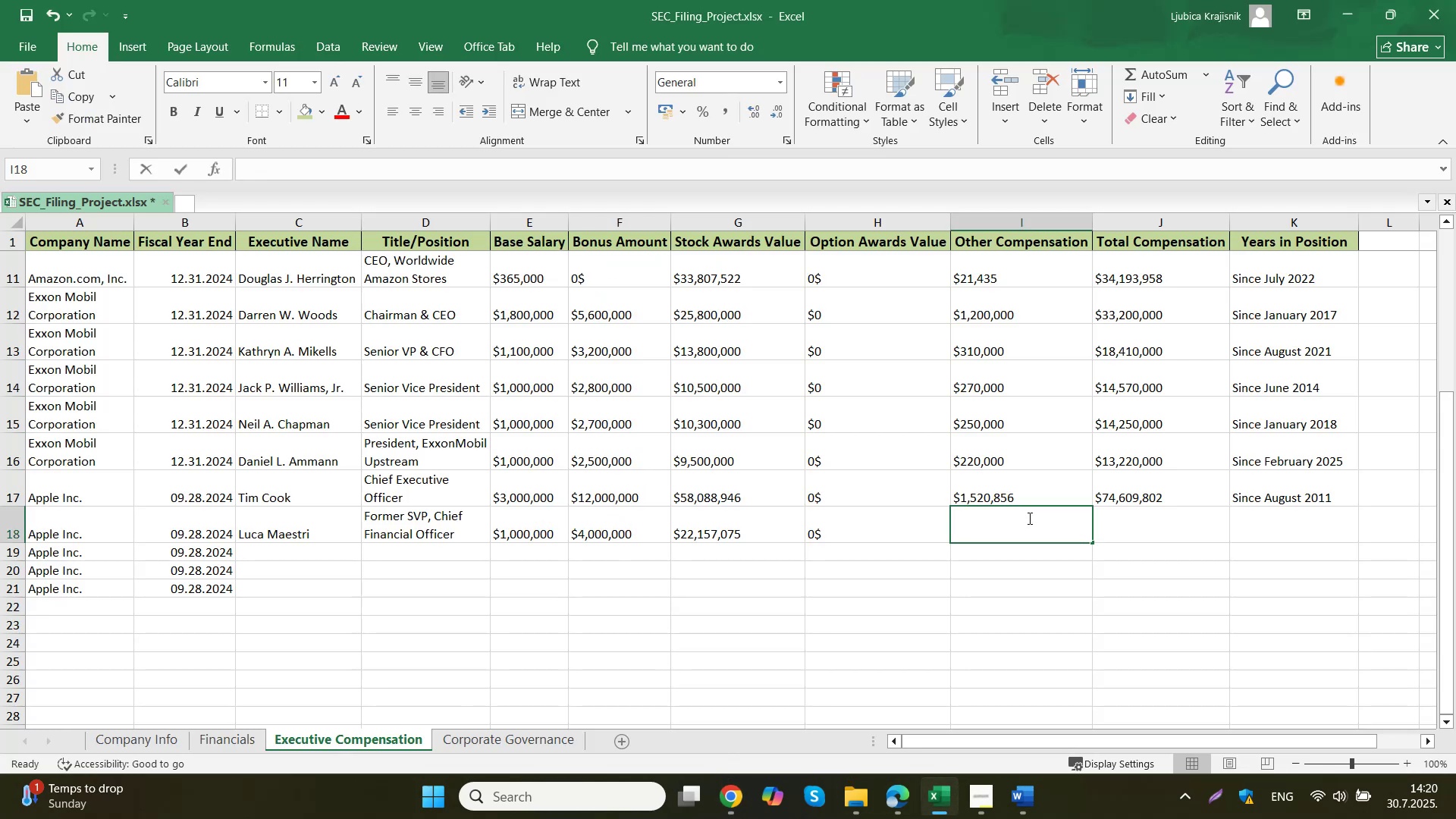 
double_click([1028, 518])
 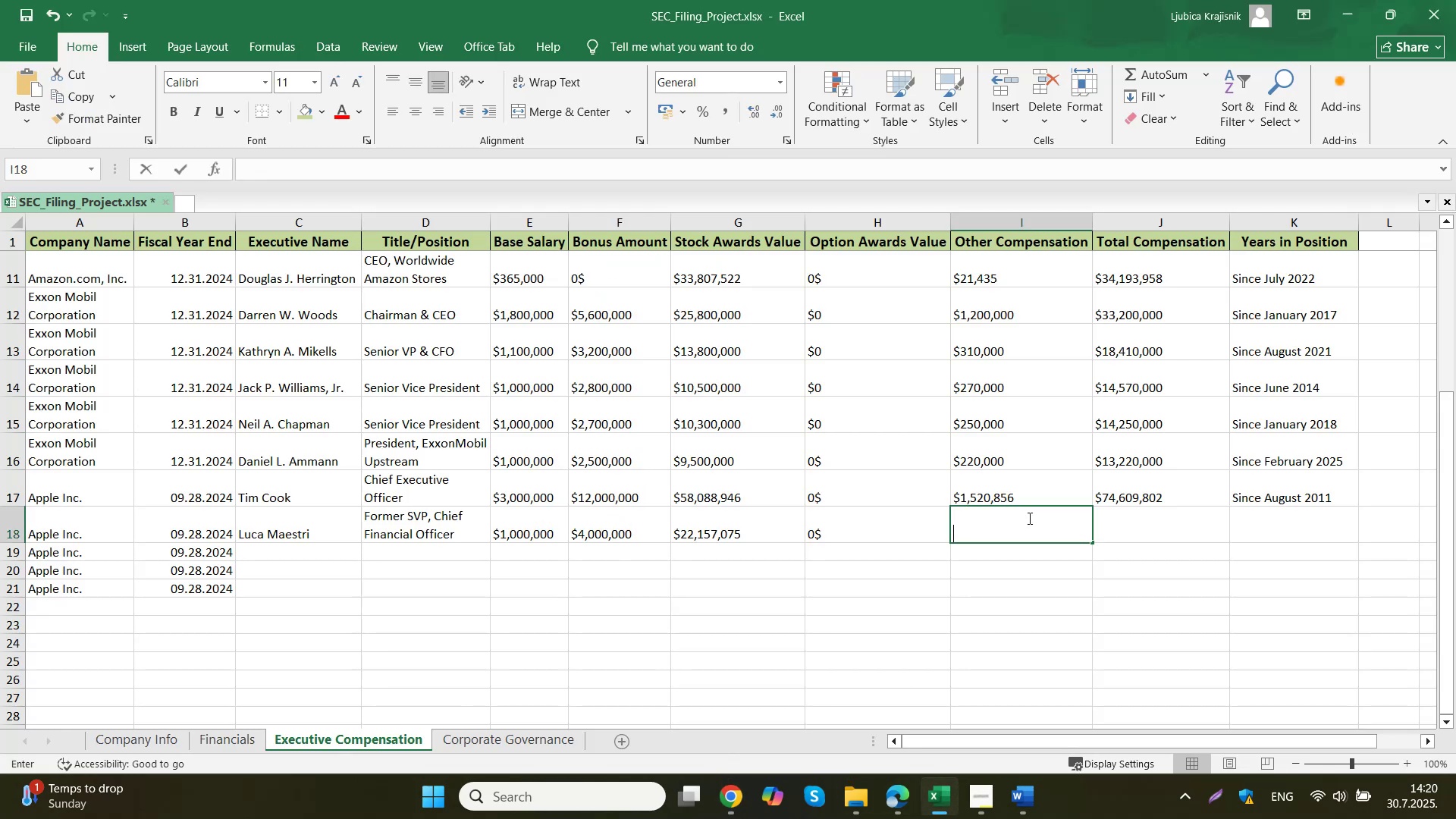 
key(Control+V)
 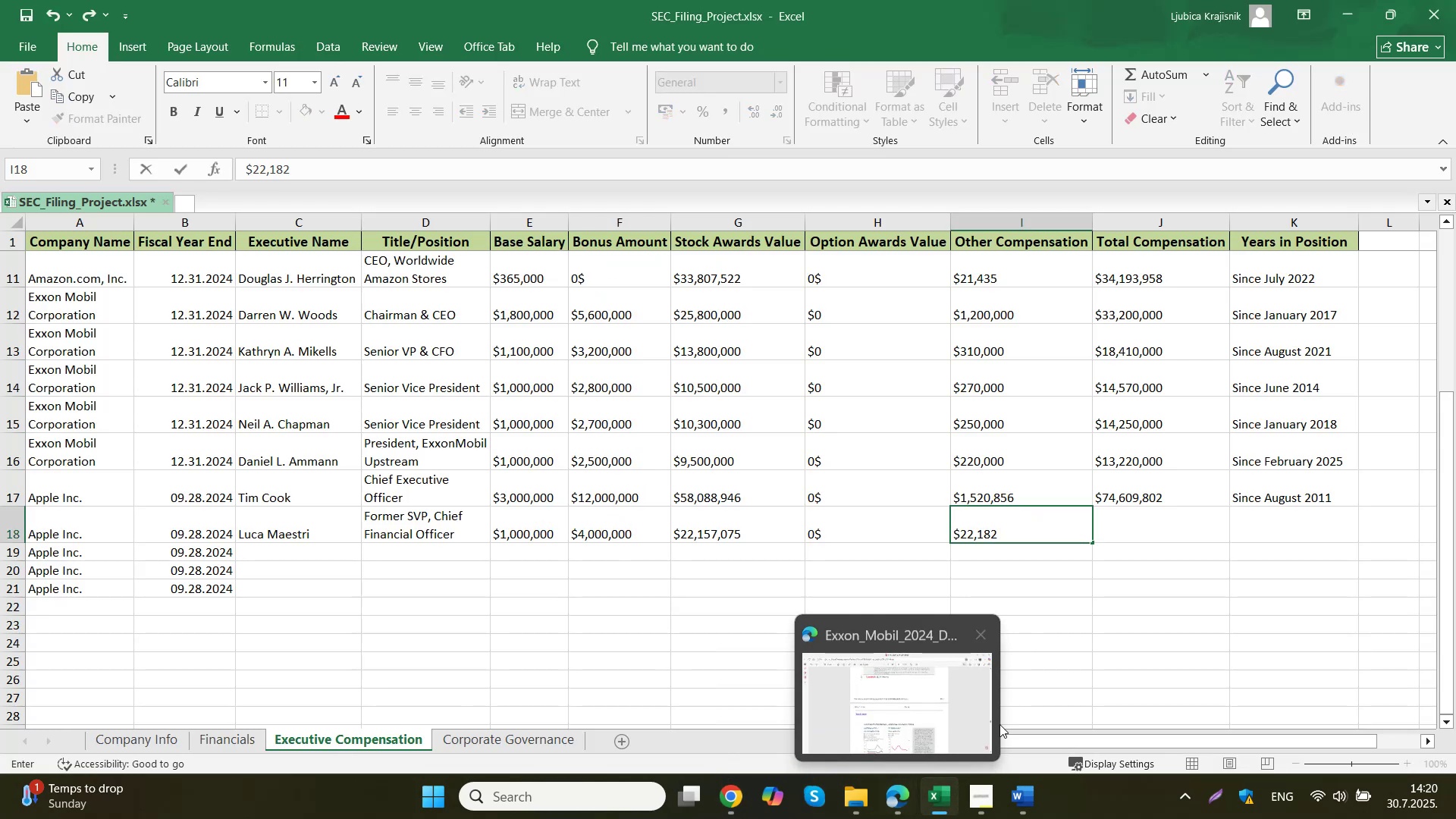 
left_click([1132, 527])
 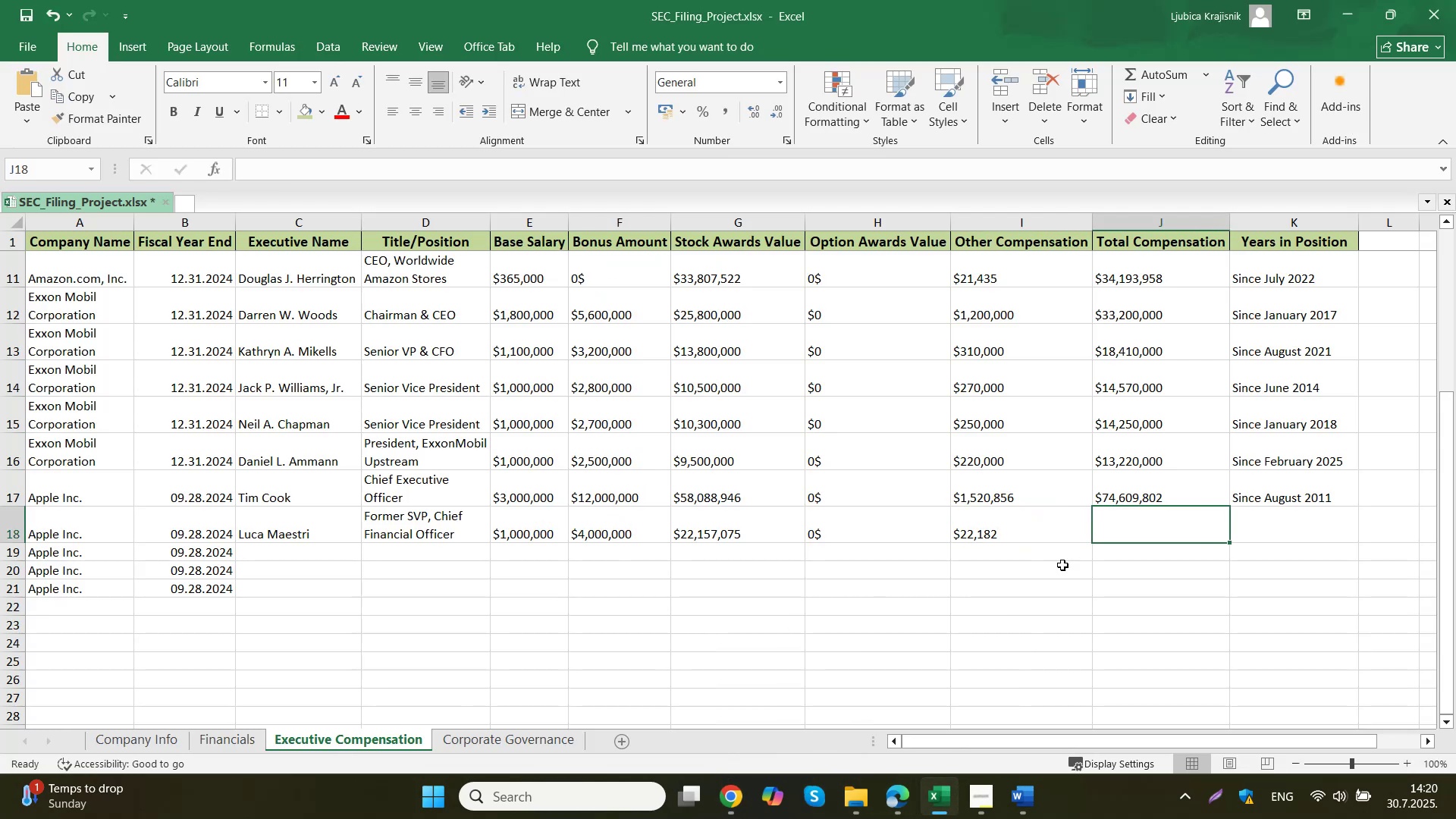 
scroll: coordinate [1062, 565], scroll_direction: down, amount: 1.0
 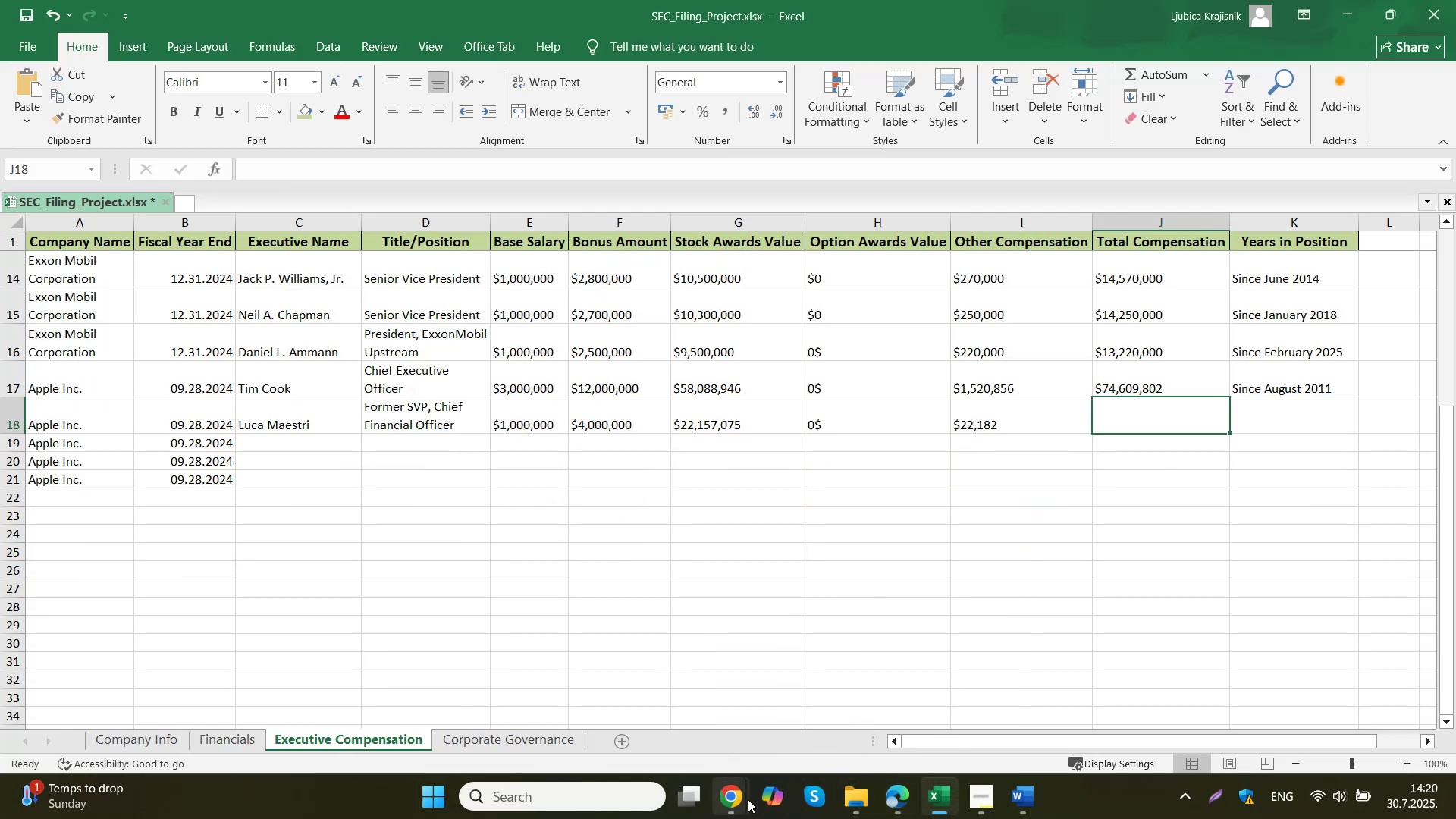 
left_click([682, 700])
 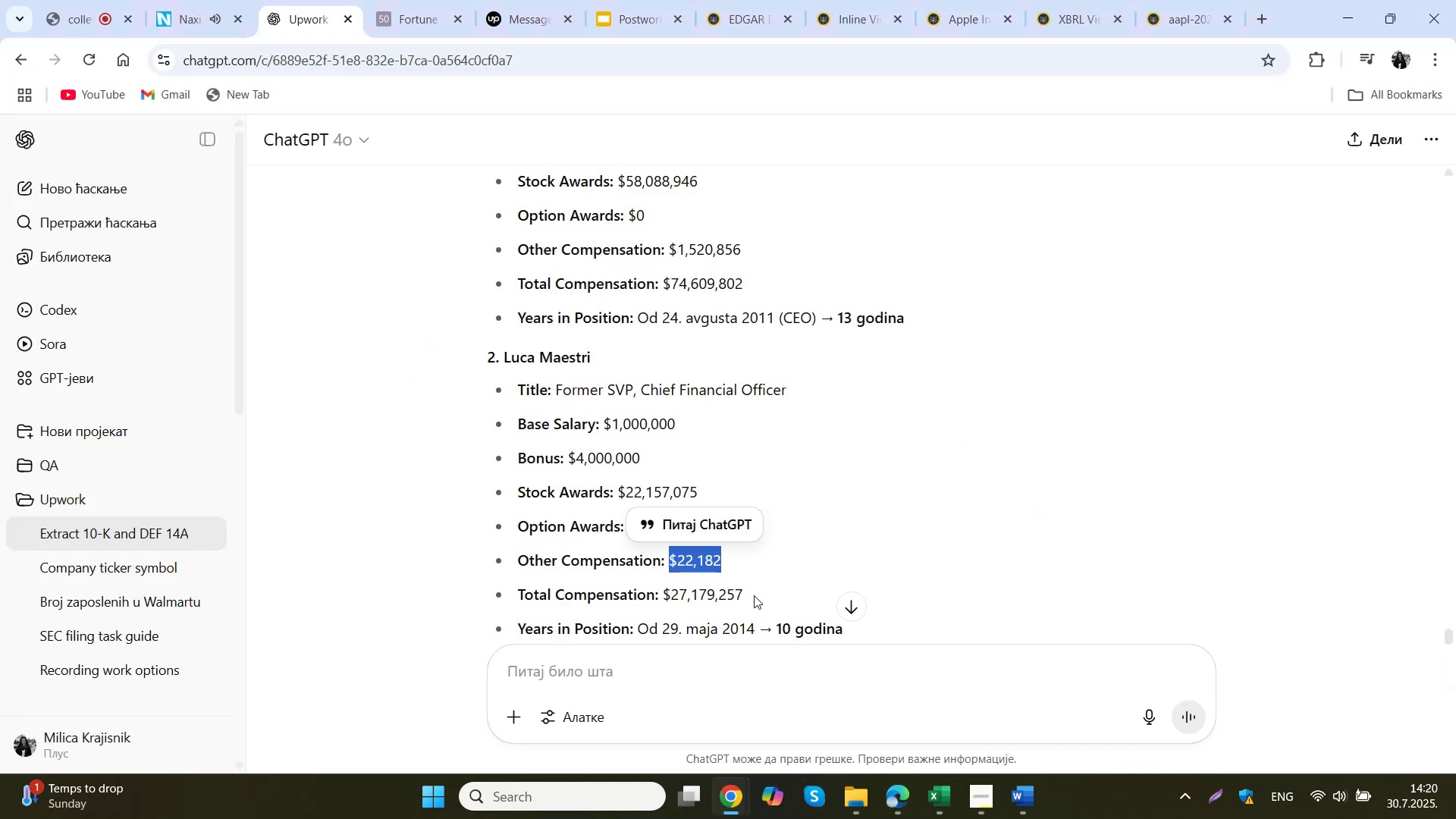 
left_click_drag(start_coordinate=[753, 595], to_coordinate=[665, 602])
 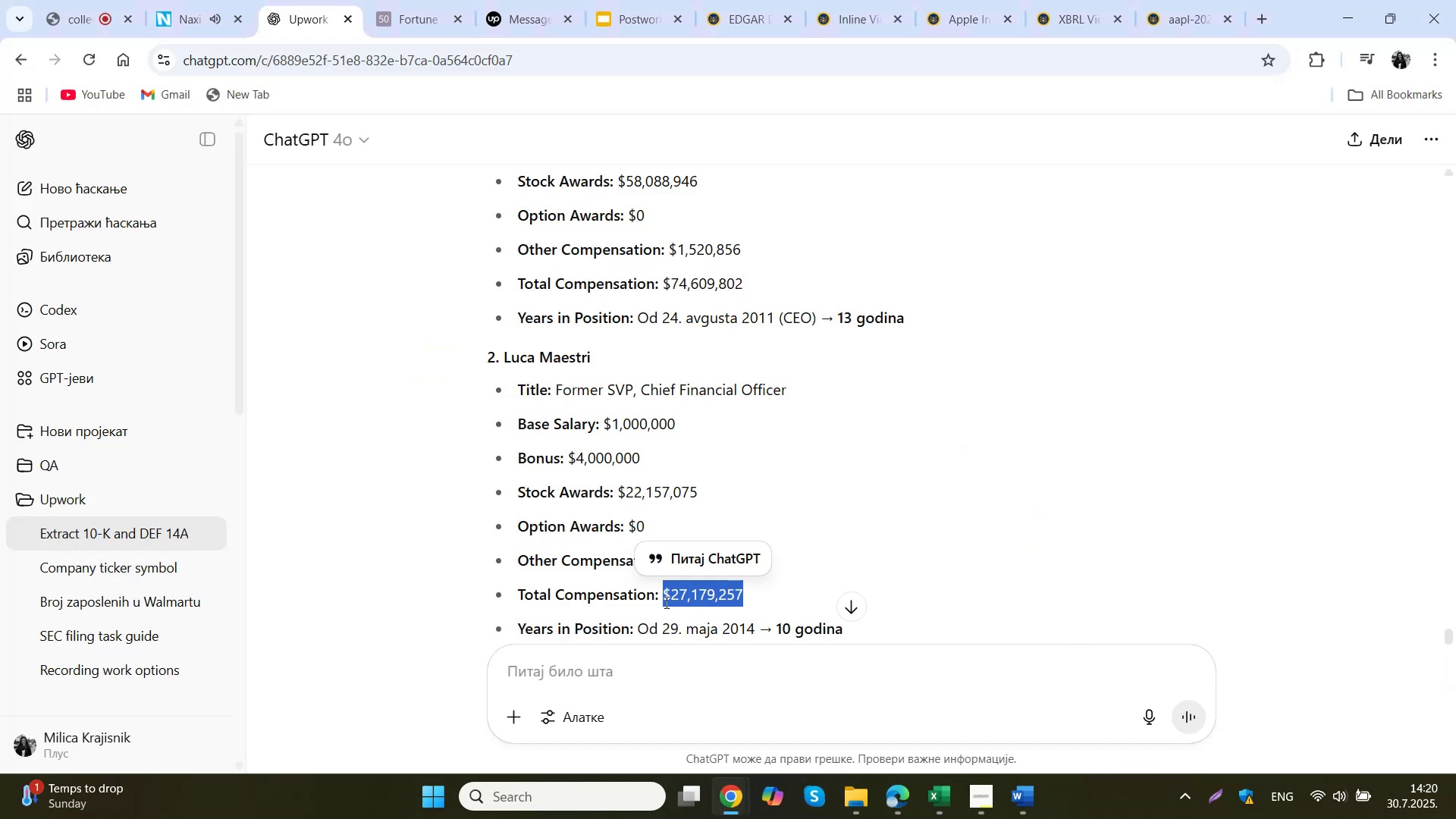 
key(Control+ControlLeft)
 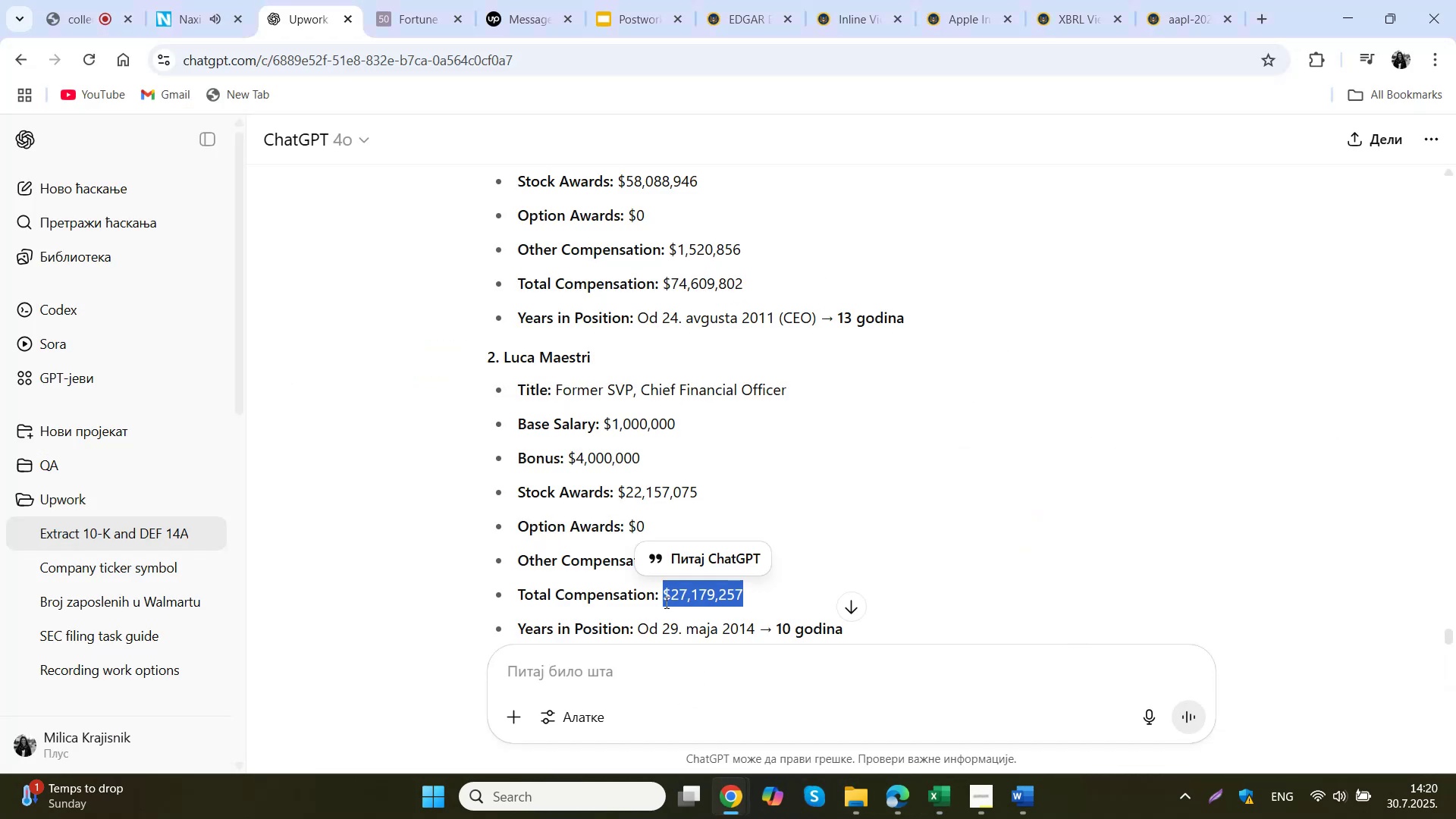 
key(Control+C)
 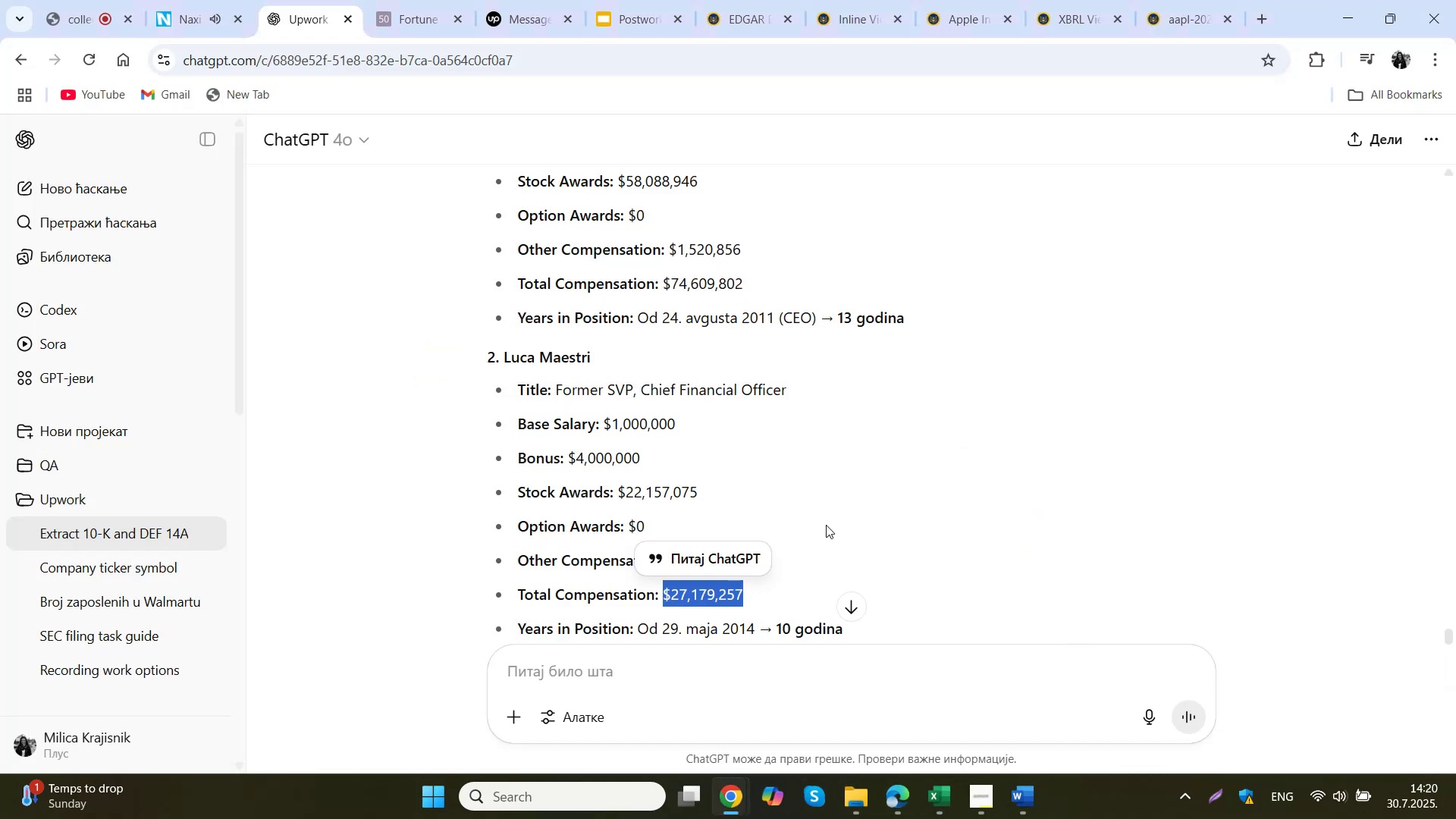 
scroll: coordinate [833, 518], scroll_direction: down, amount: 1.0
 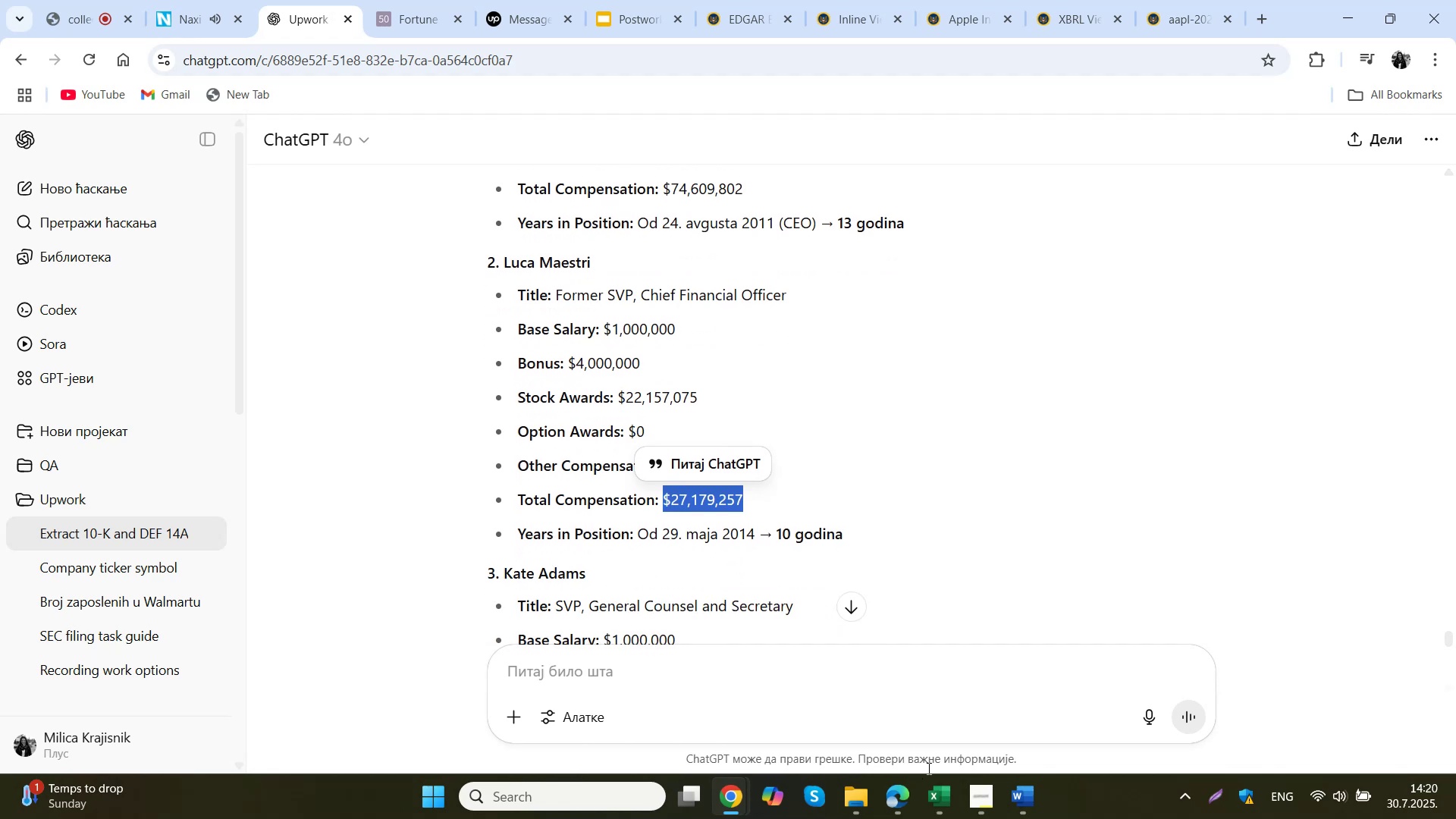 
left_click([939, 801])
 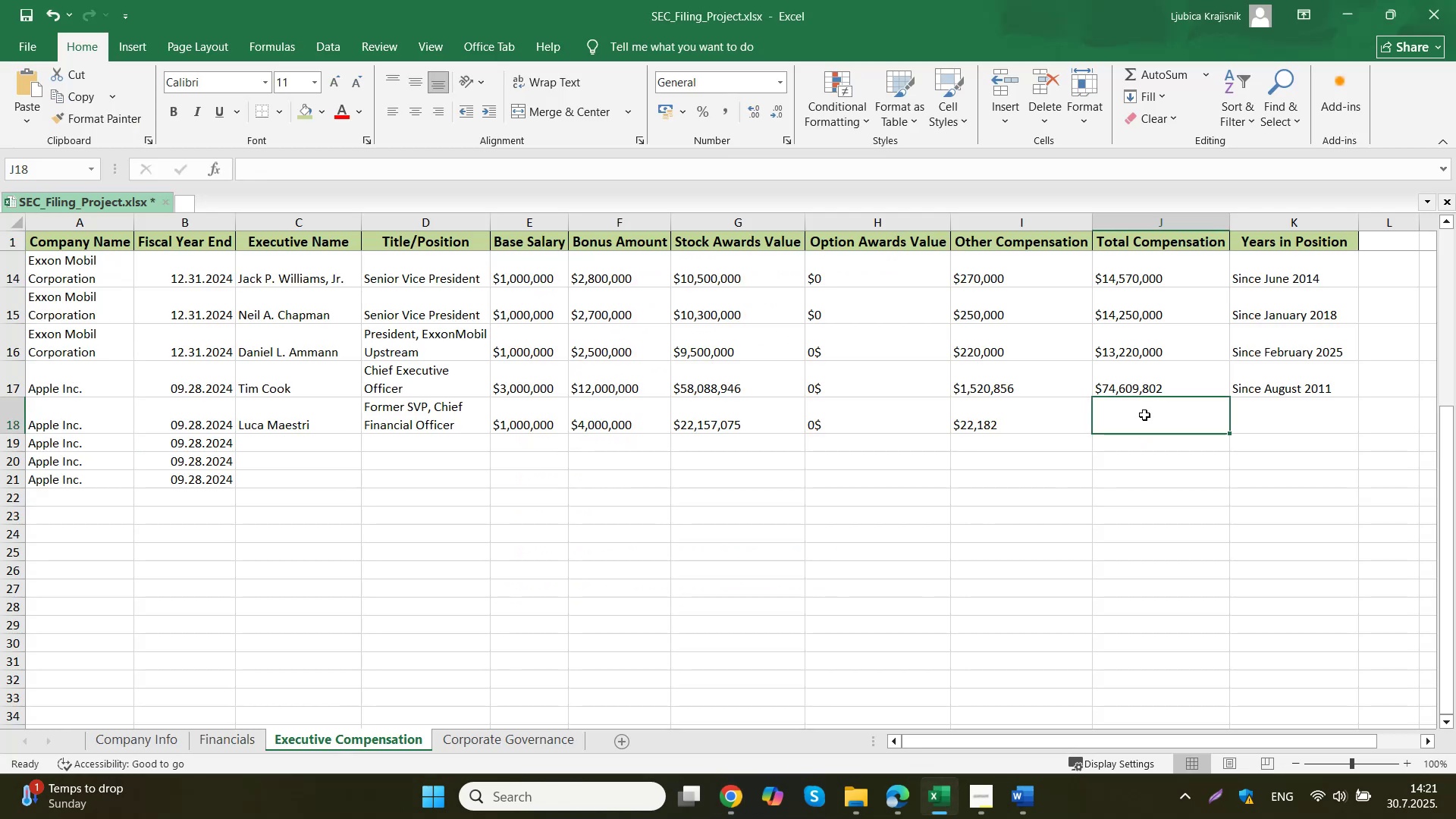 
key(Control+ControlLeft)
 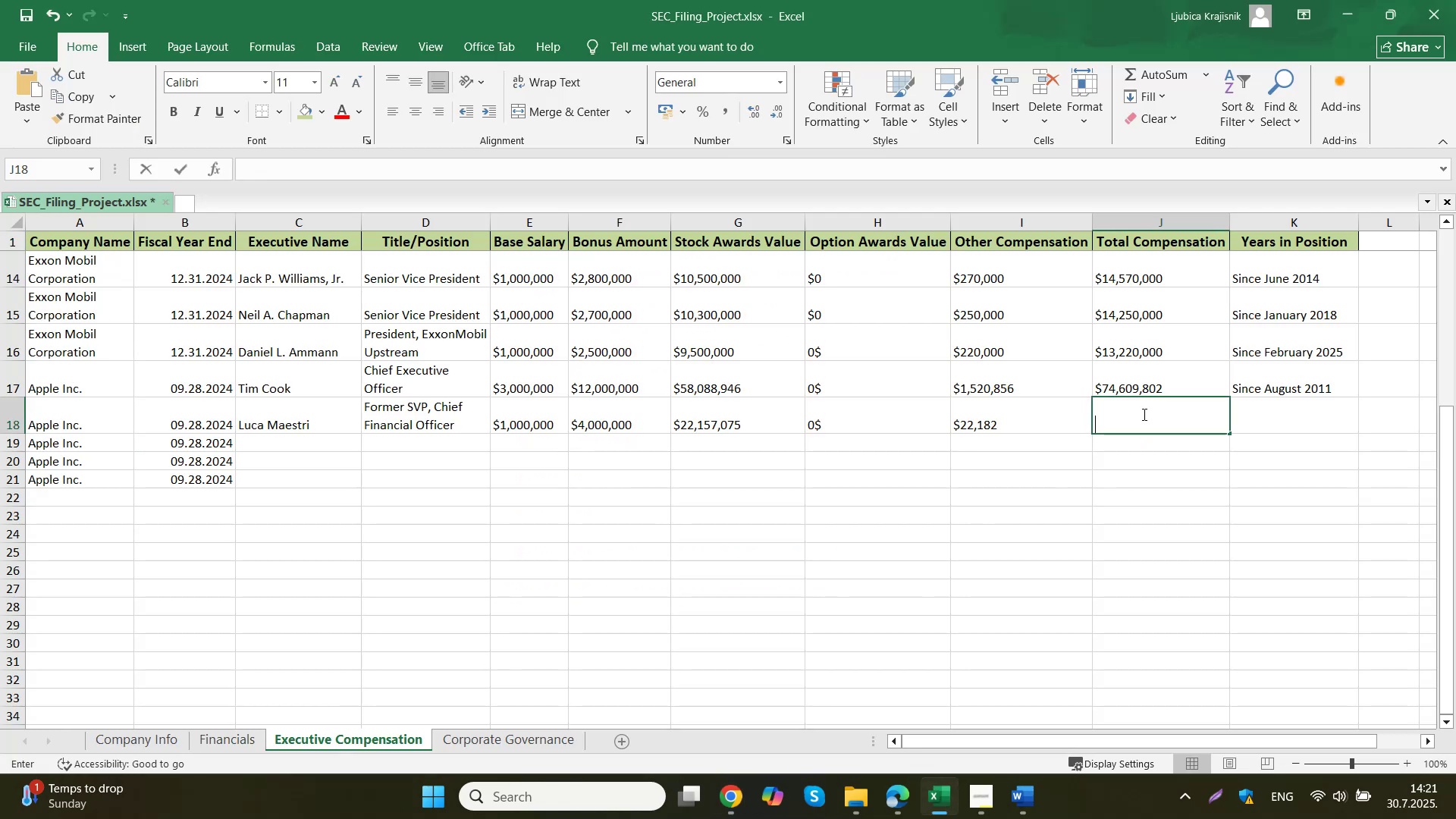 
key(Control+V)
 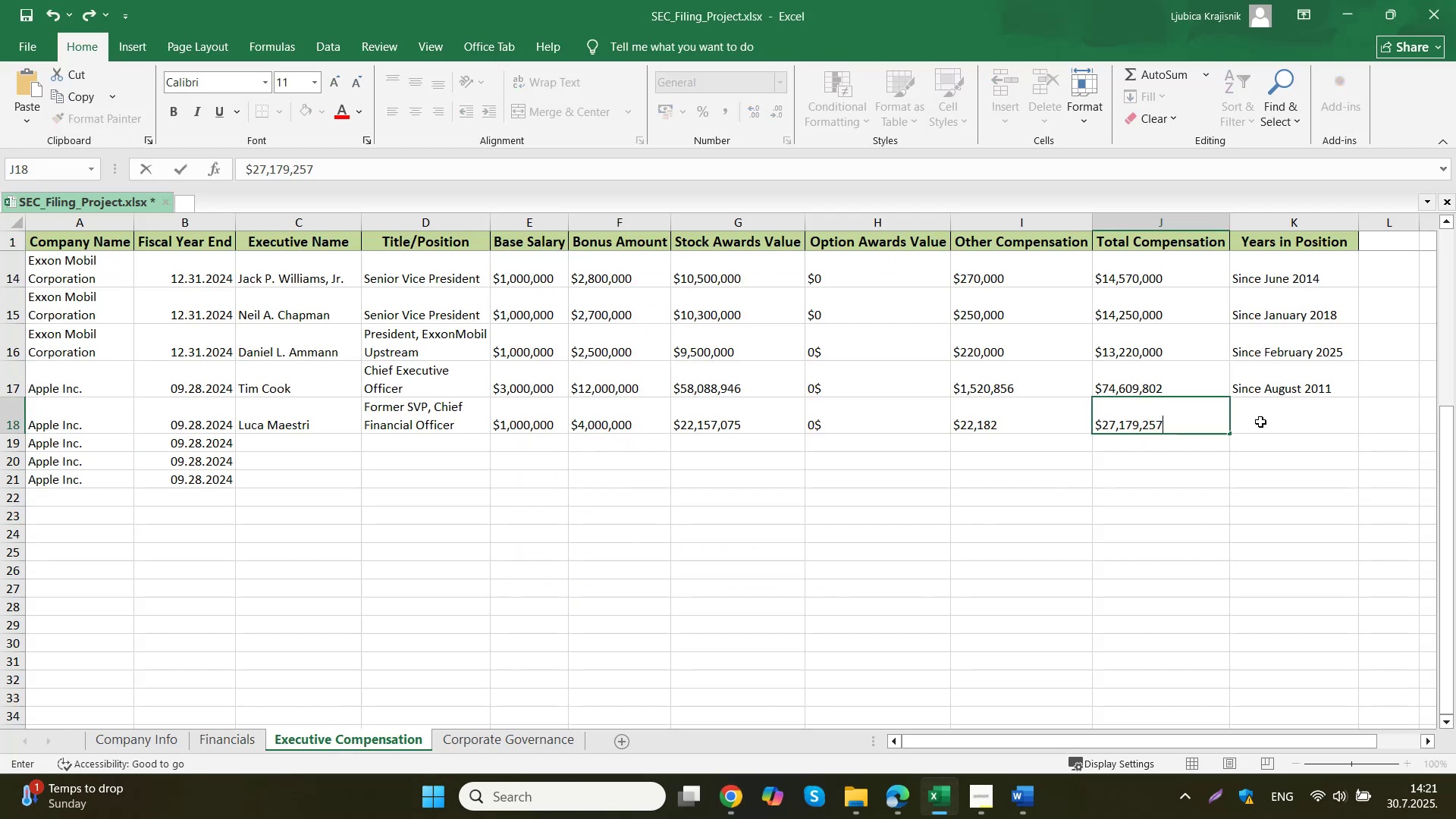 
left_click([1260, 422])
 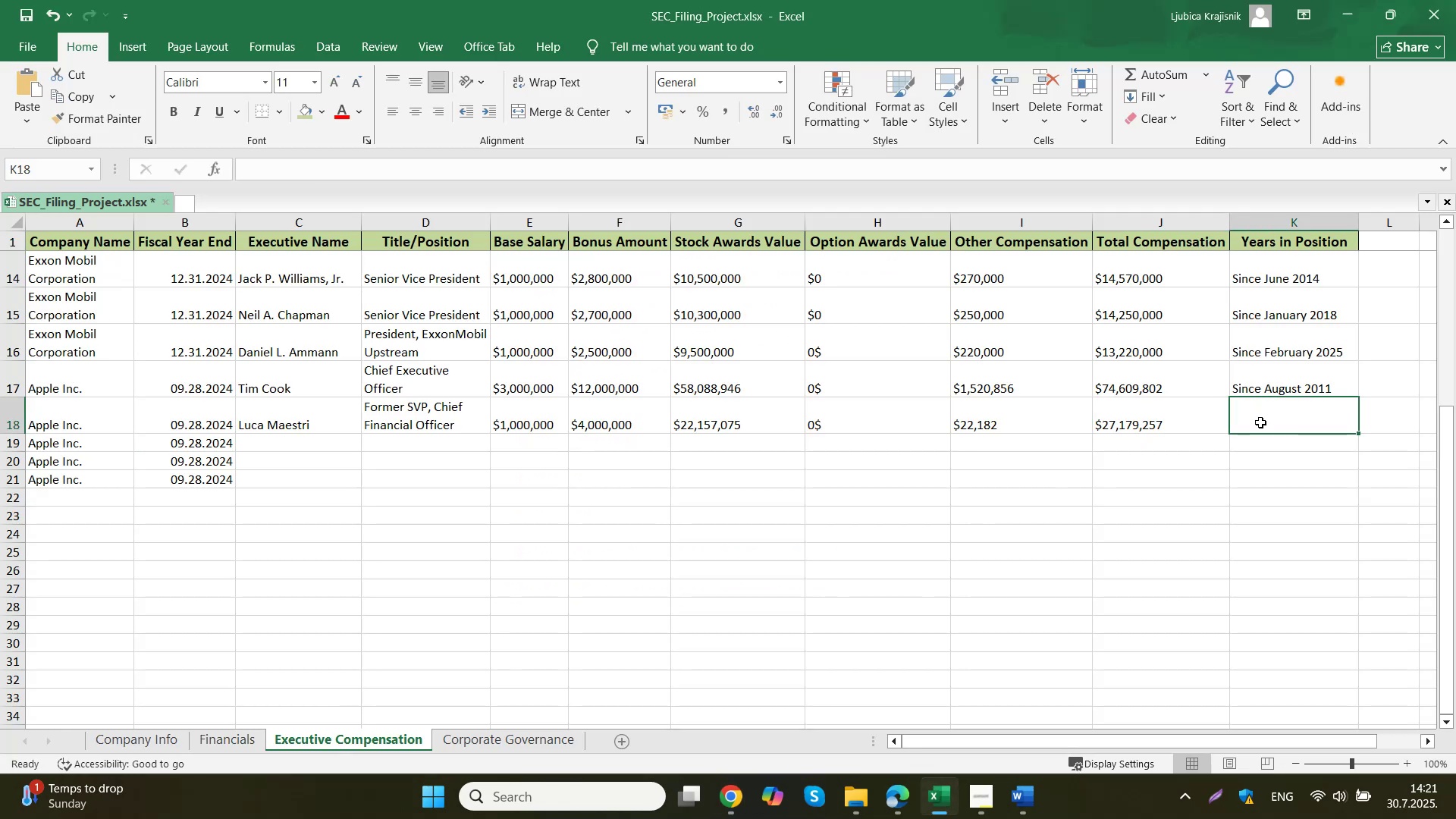 
type(Since My)
key(Backspace)
type(au)
key(Backspace)
type(y 2014)
 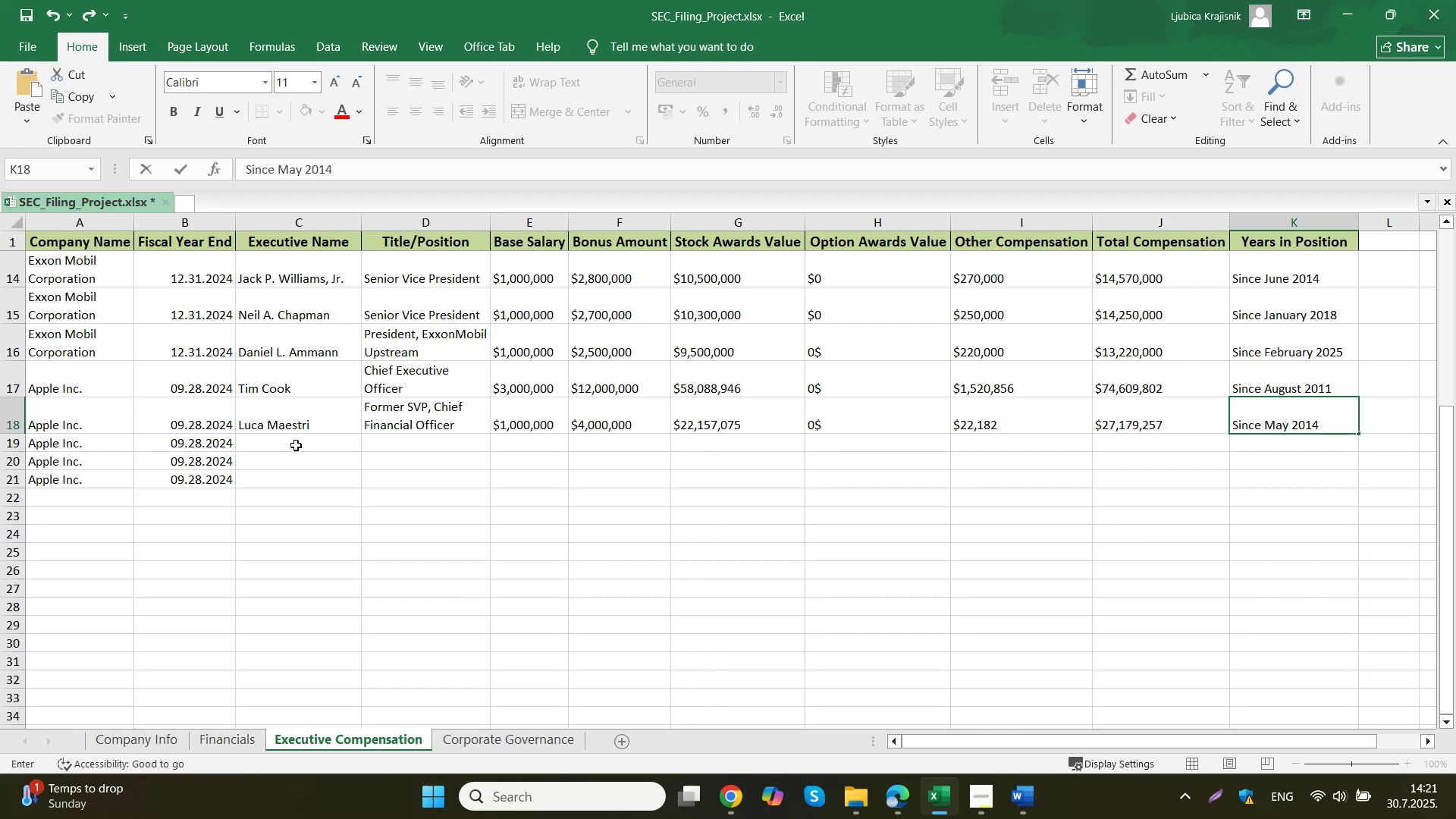 
left_click([292, 450])
 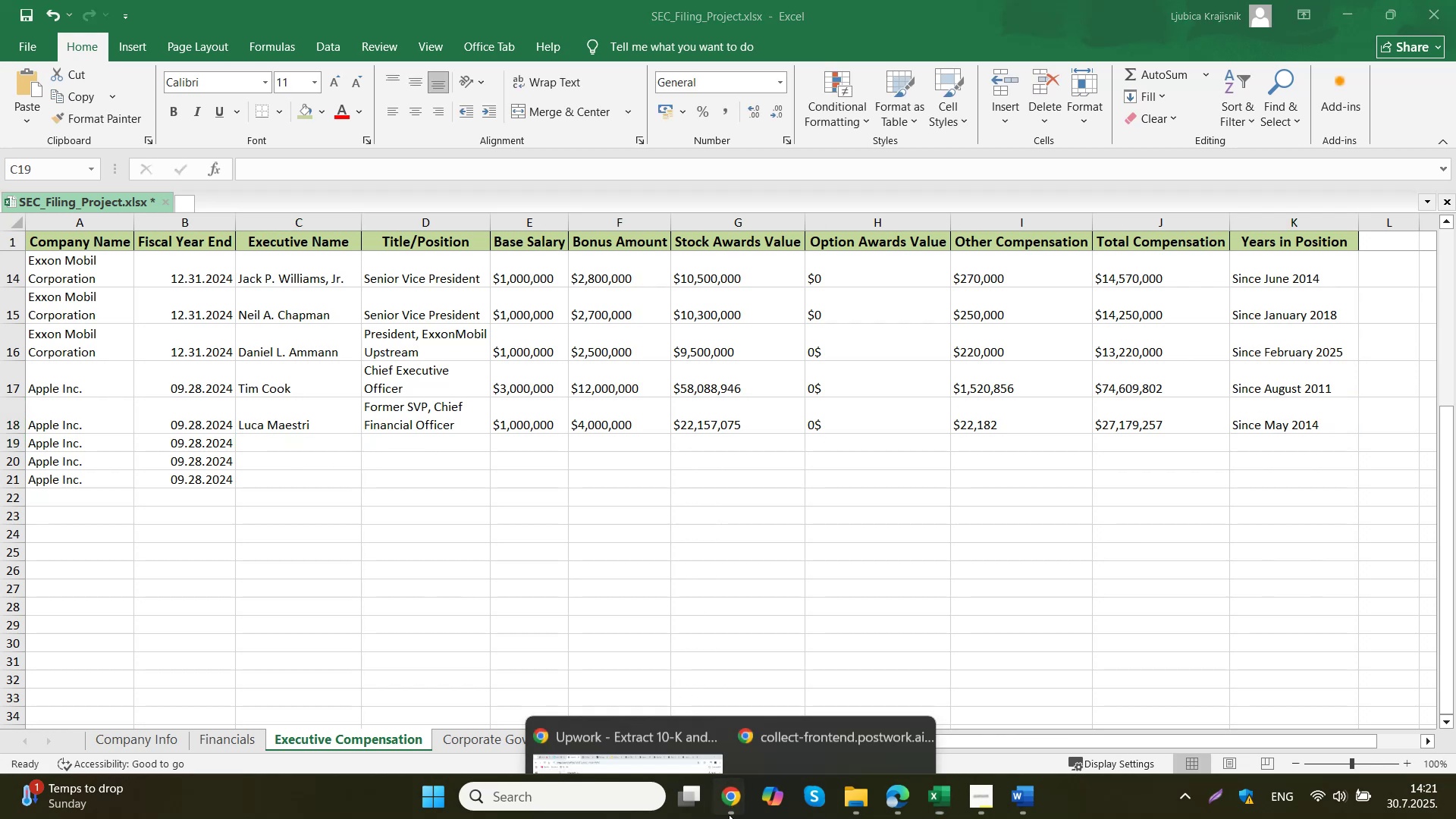 
double_click([613, 704])
 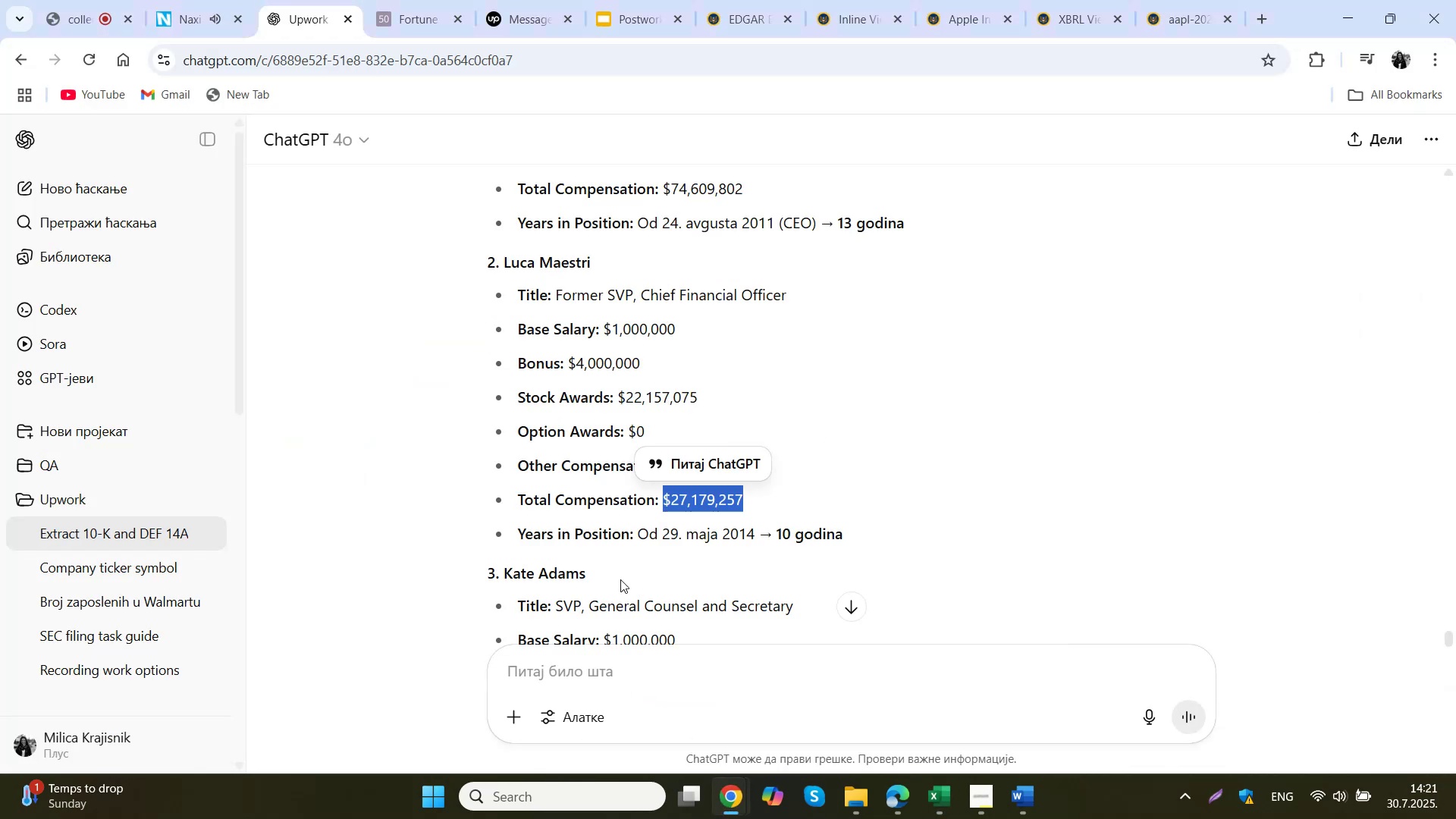 
scroll: coordinate [613, 542], scroll_direction: down, amount: 2.0
 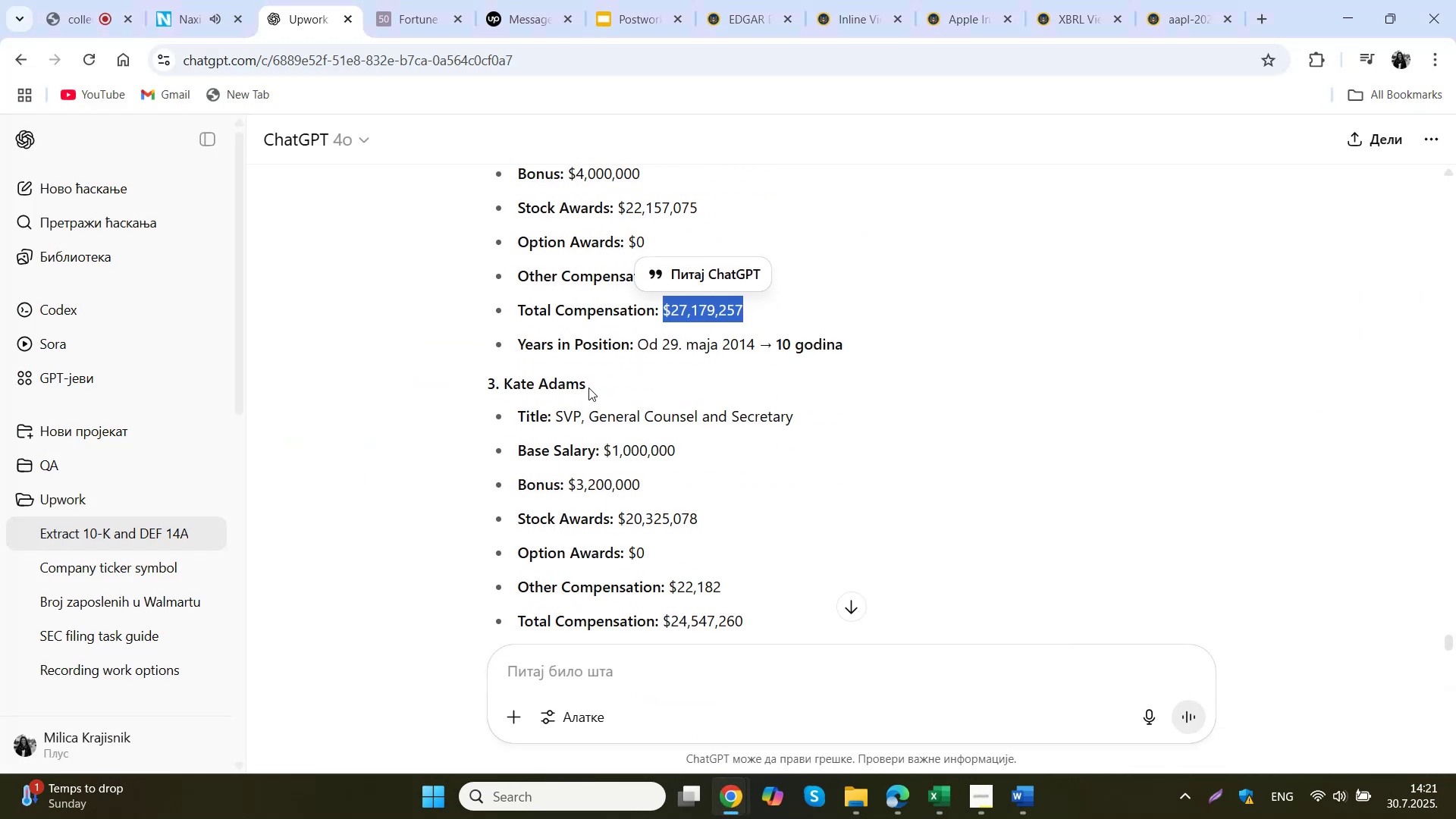 
left_click_drag(start_coordinate=[593, 381], to_coordinate=[504, 388])
 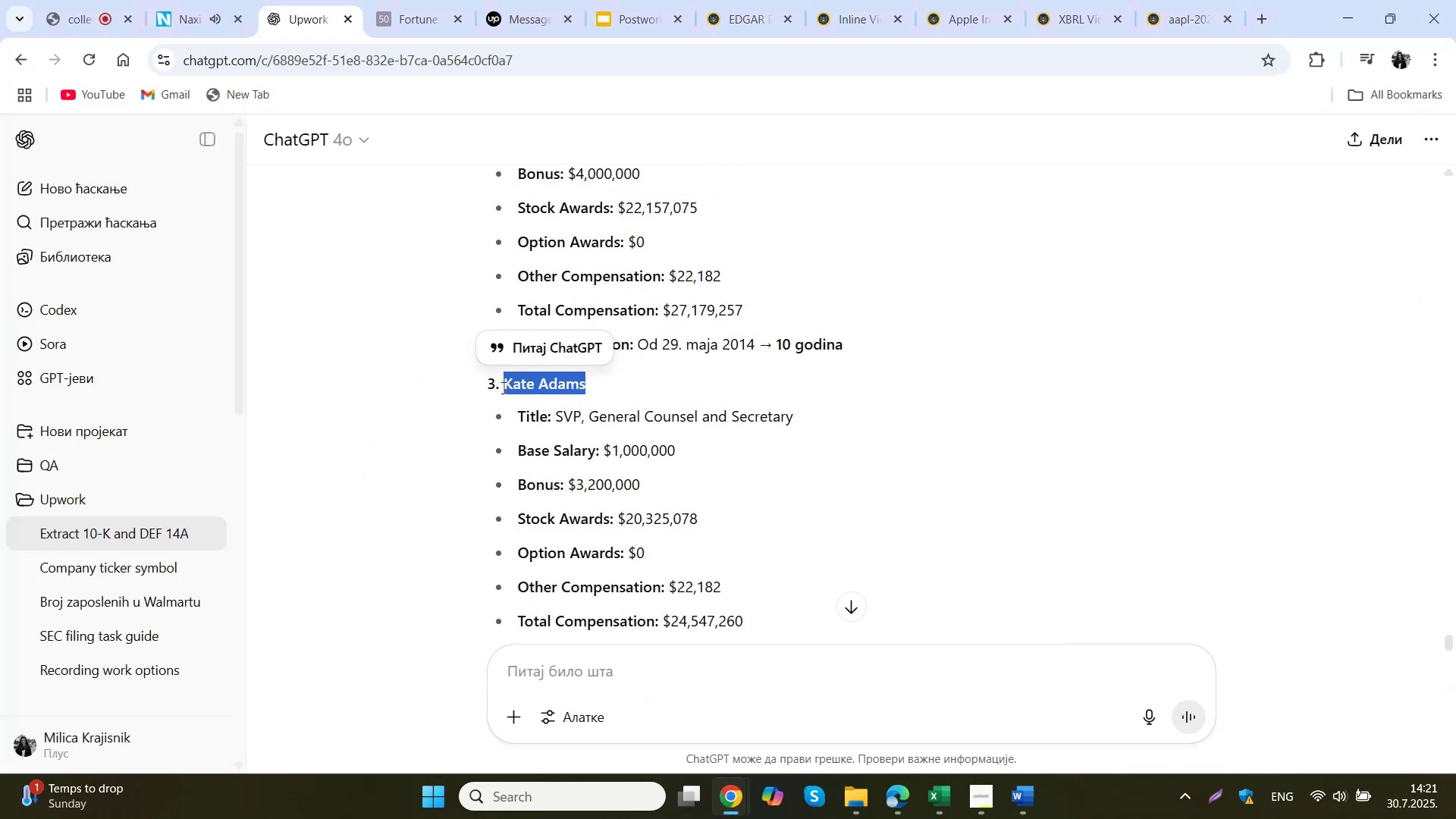 
key(Control+ControlLeft)
 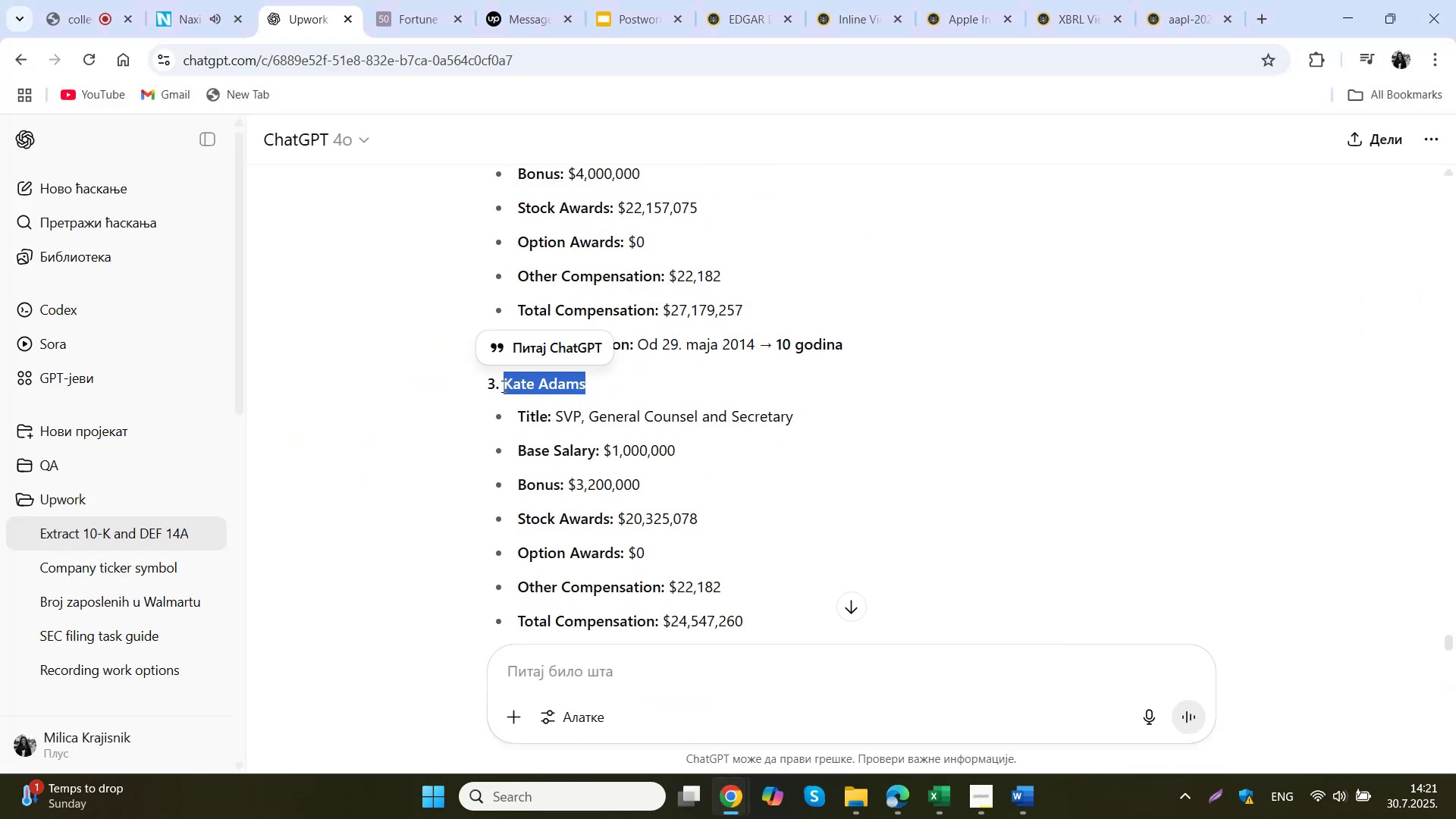 
key(Control+C)
 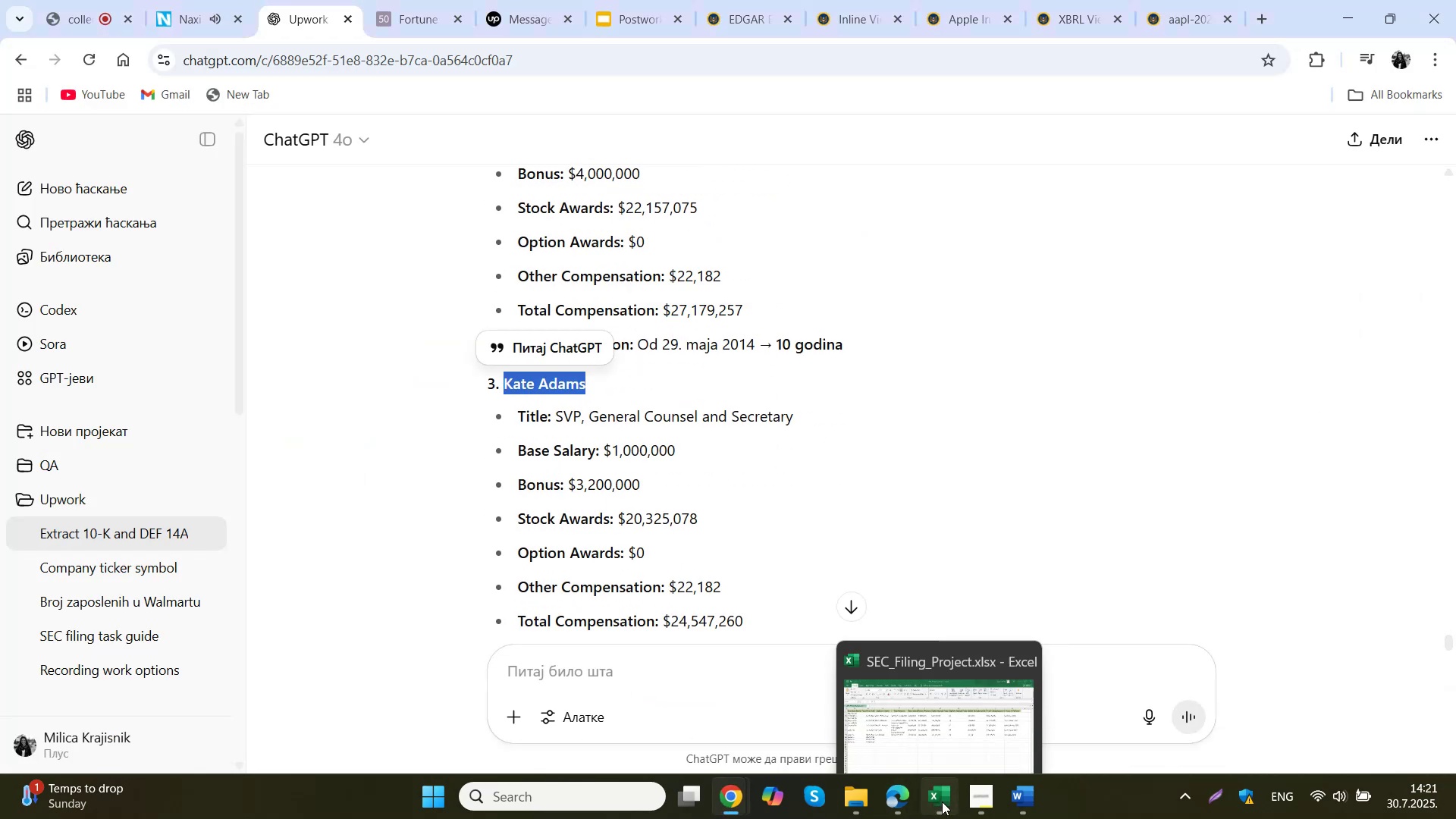 
left_click([943, 692])
 